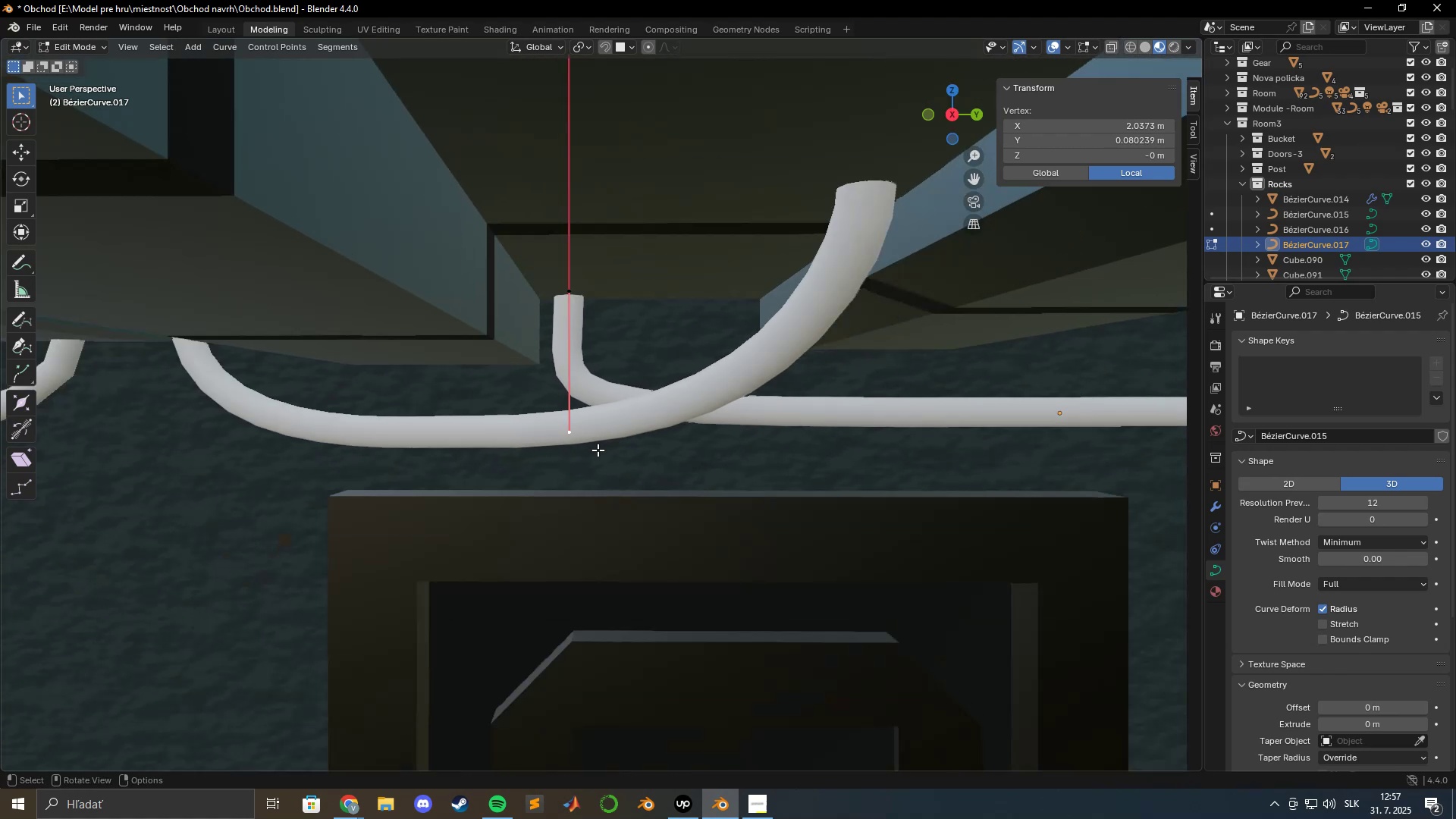 
scroll: coordinate [633, 450], scroll_direction: up, amount: 3.0
 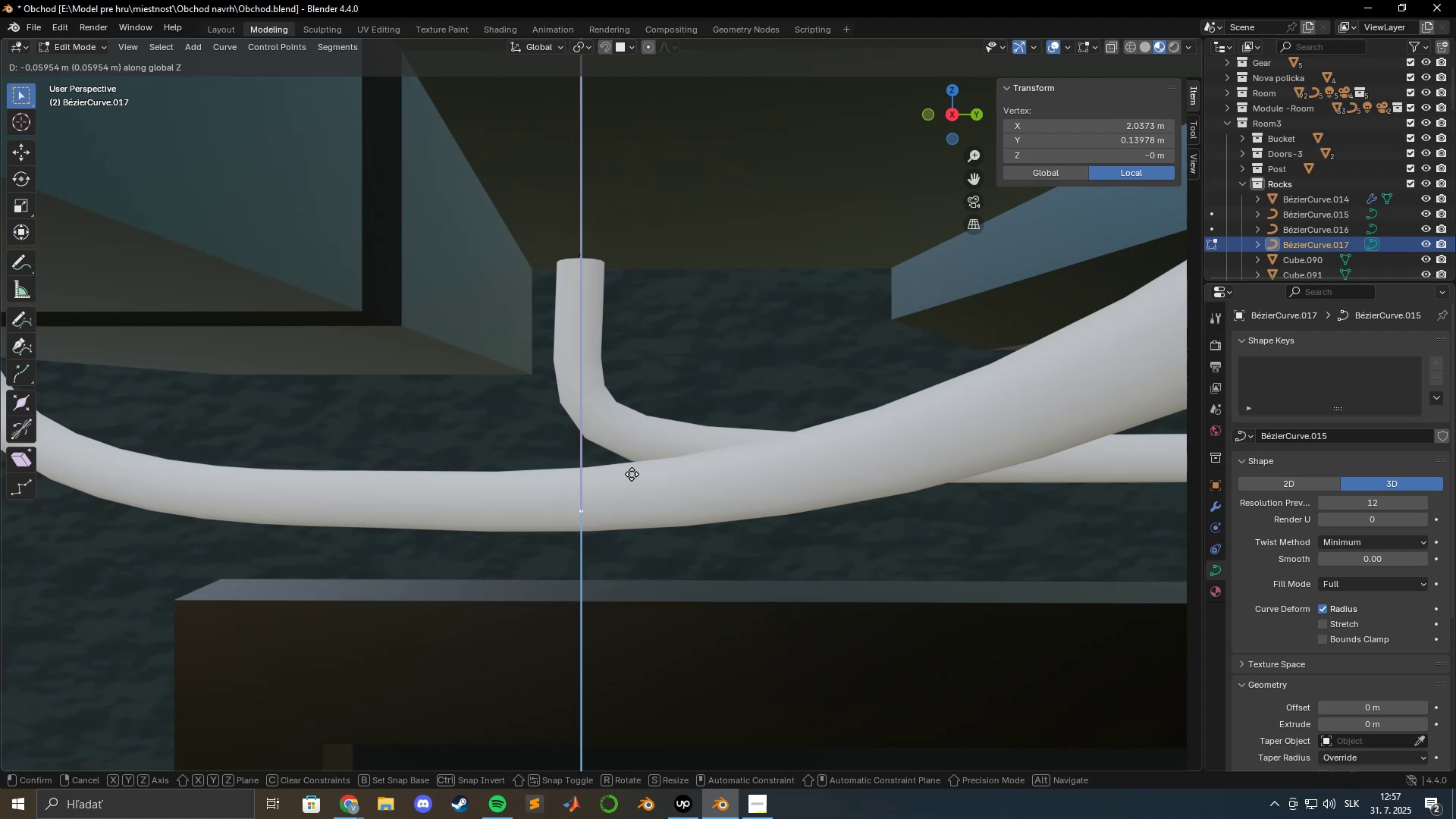 
left_click([632, 474])
 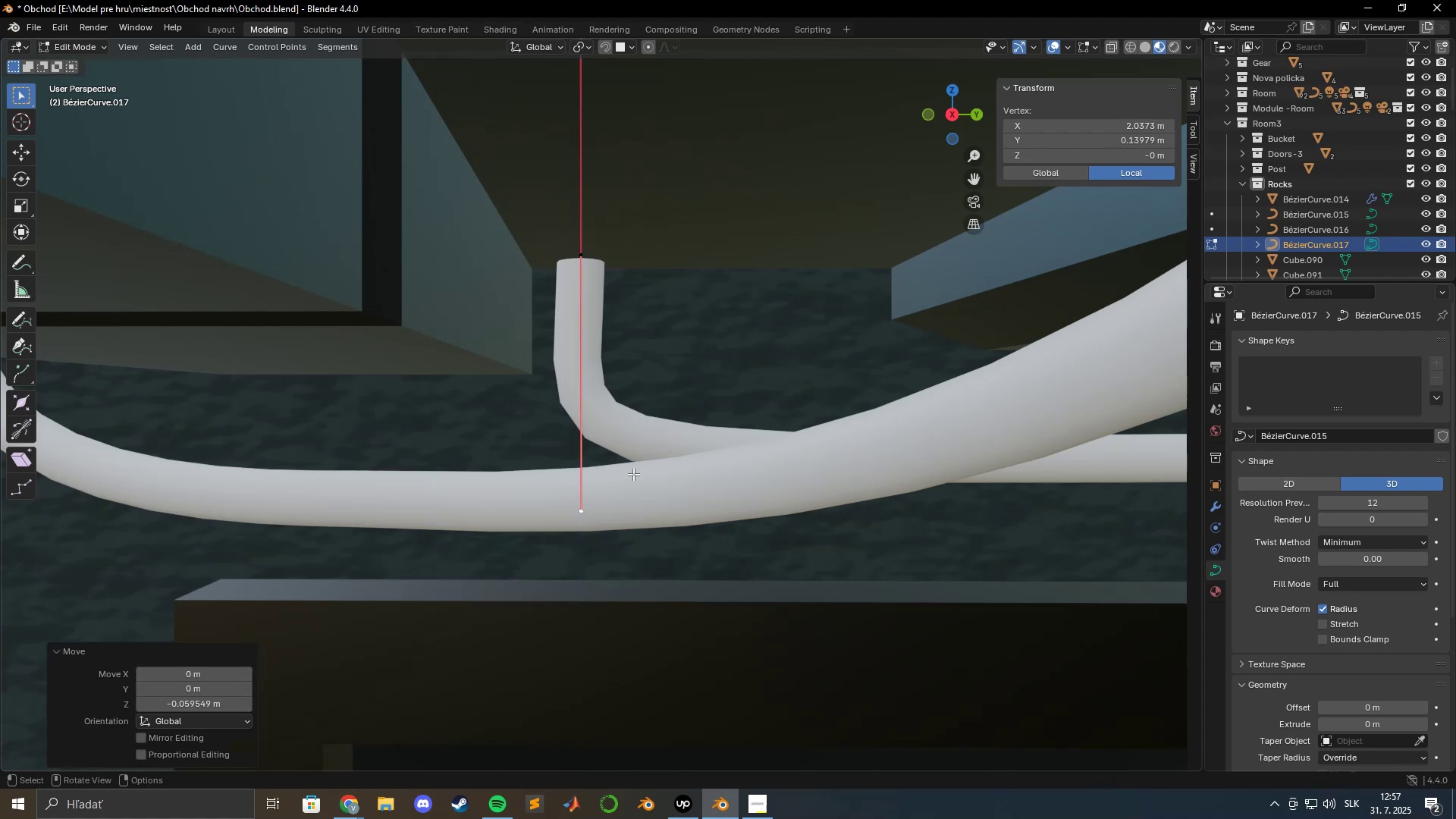 
scroll: coordinate [639, 466], scroll_direction: down, amount: 4.0
 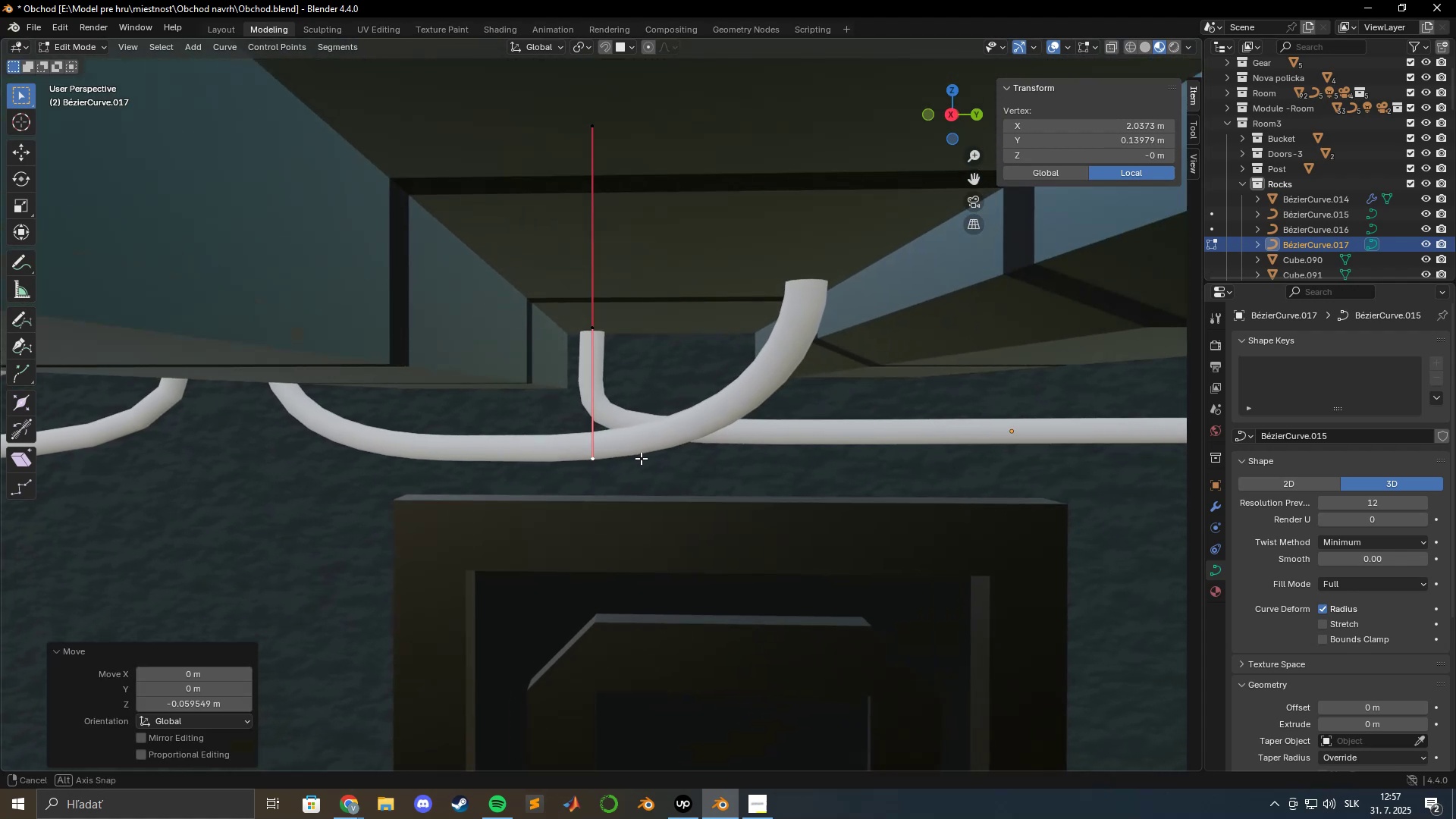 
hold_key(key=ShiftLeft, duration=1.12)
 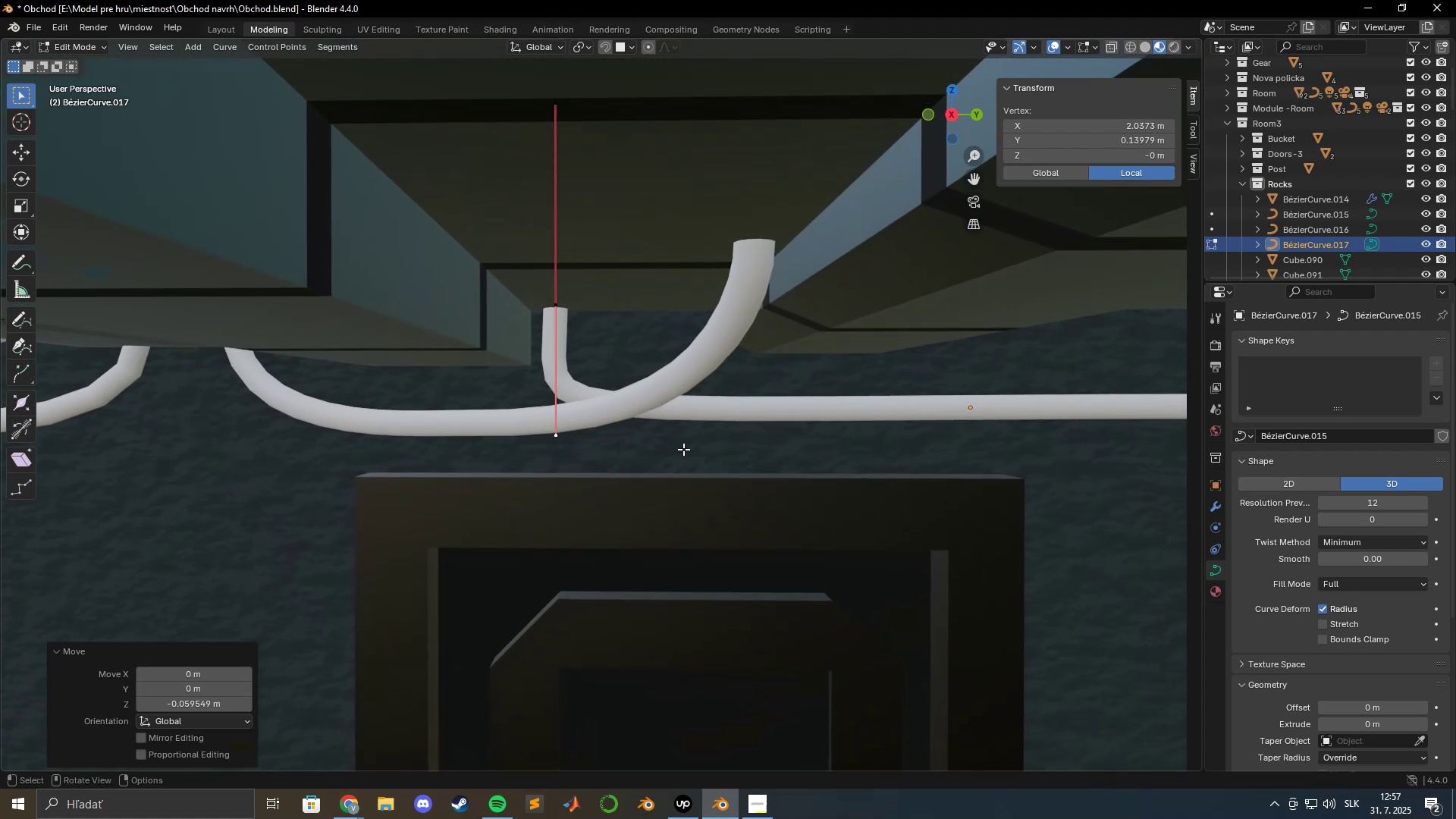 
hold_key(key=ShiftLeft, duration=1.53)
 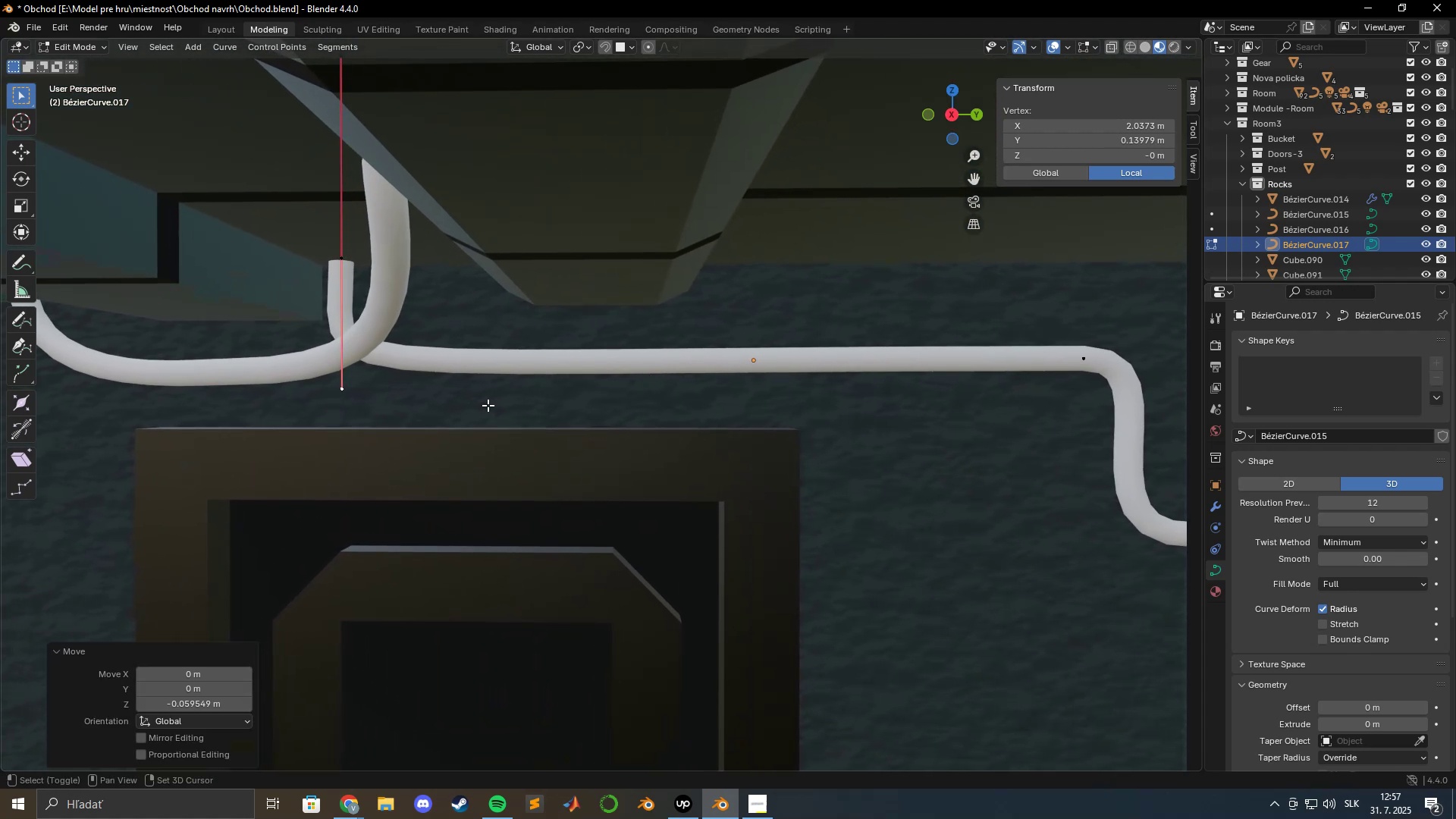 
hold_key(key=ShiftLeft, duration=0.48)
 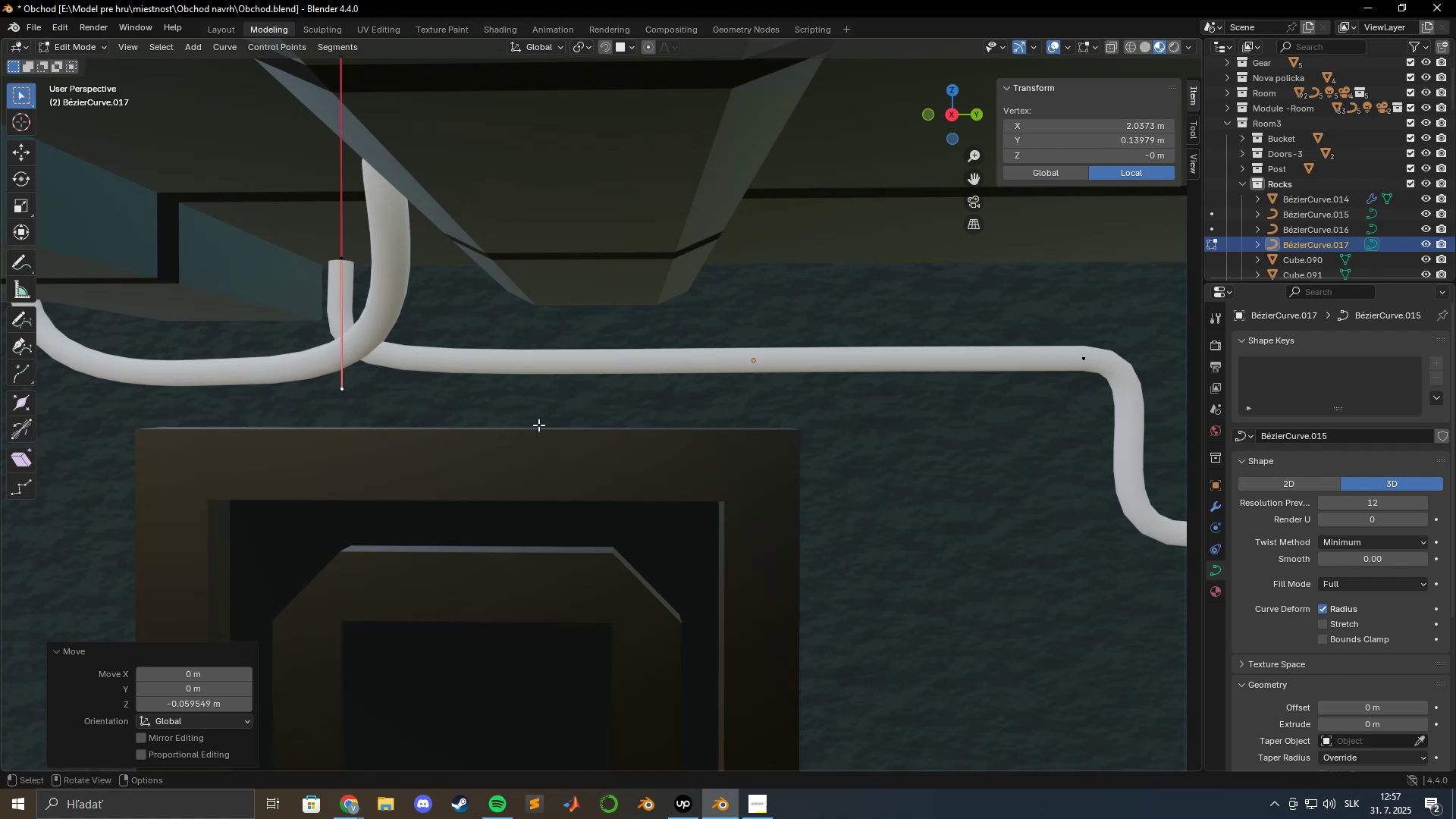 
hold_key(key=ShiftLeft, duration=1.5)
 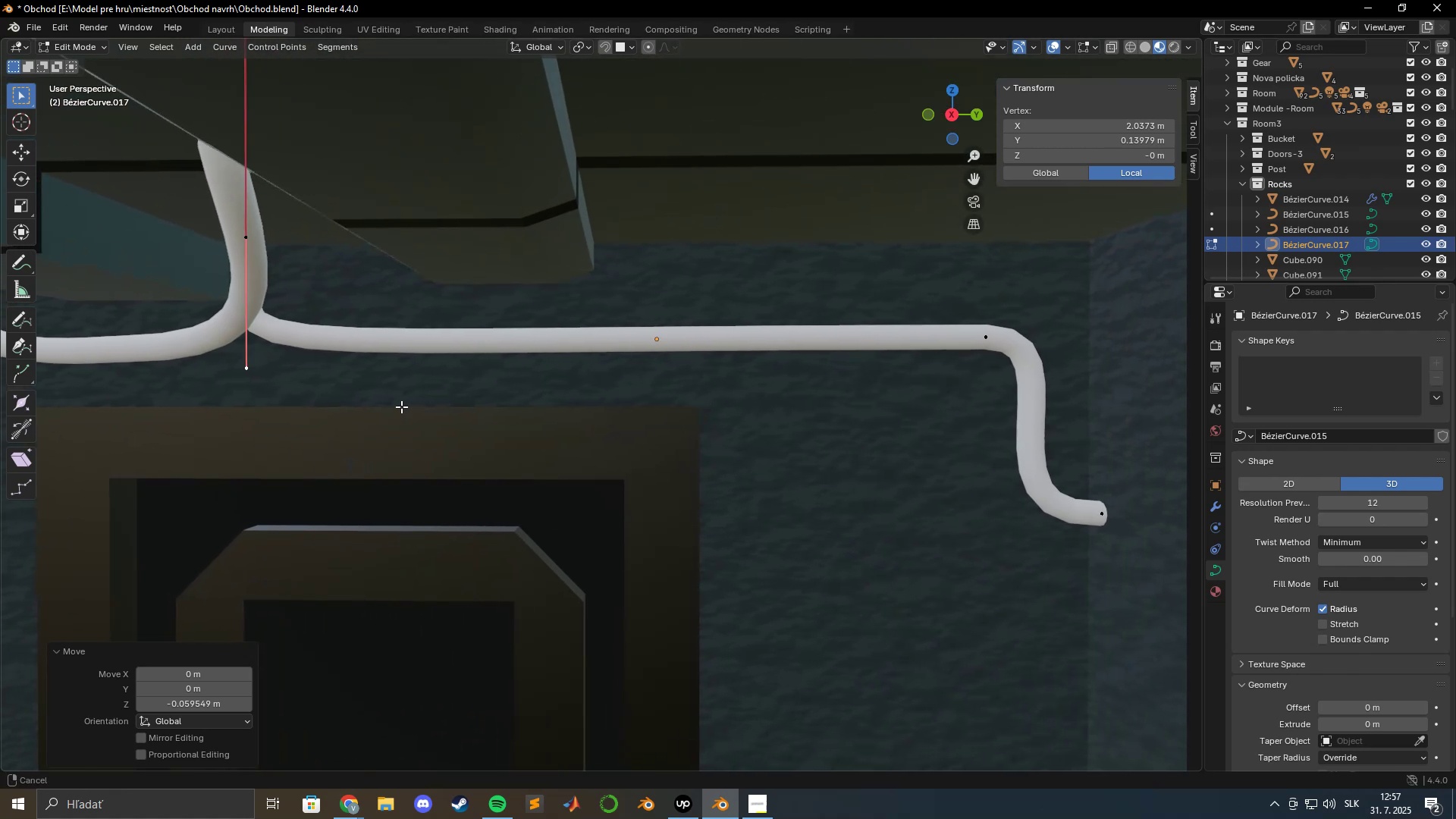 
hold_key(key=ShiftLeft, duration=0.6)
 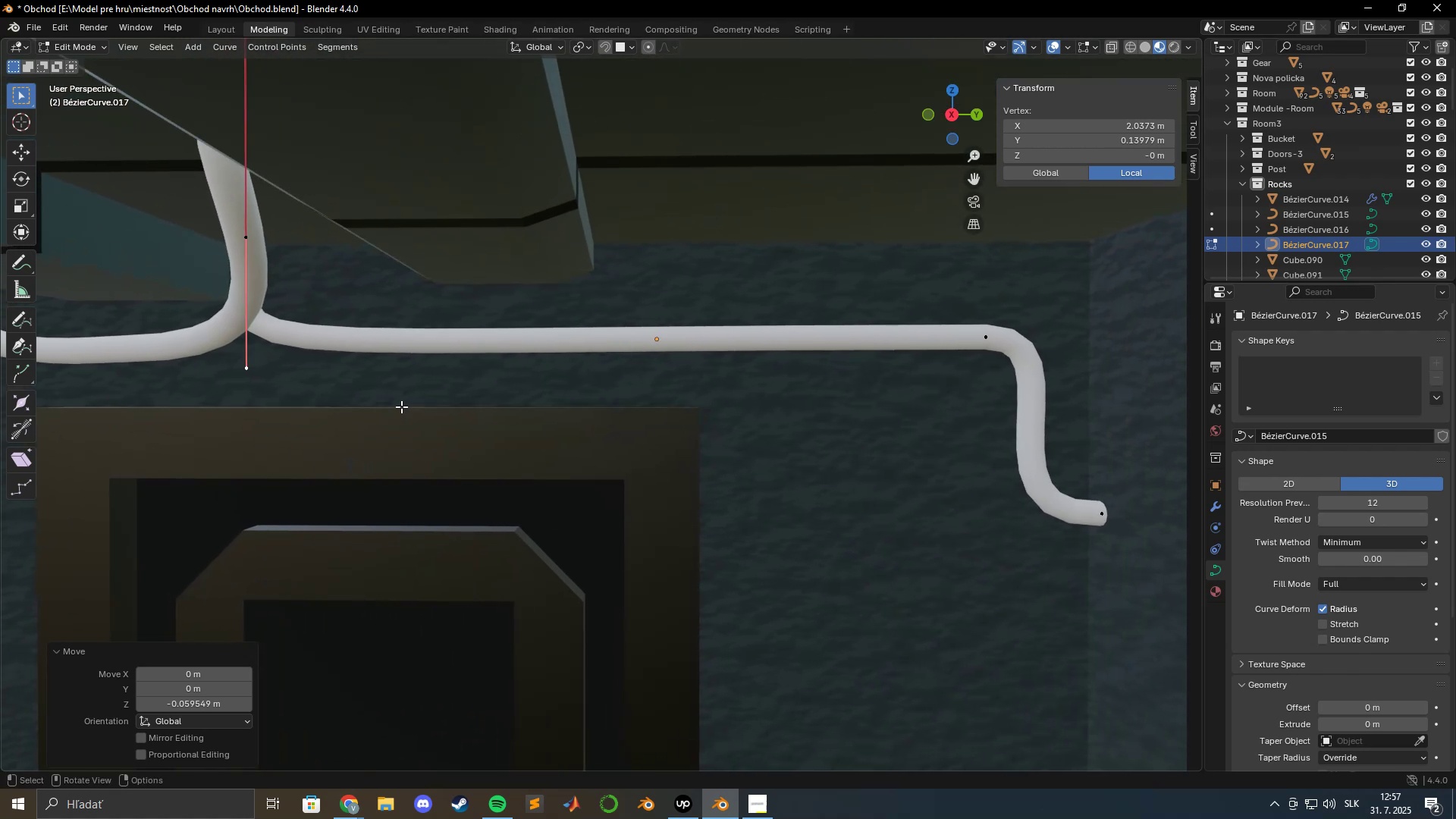 
type(gz)
 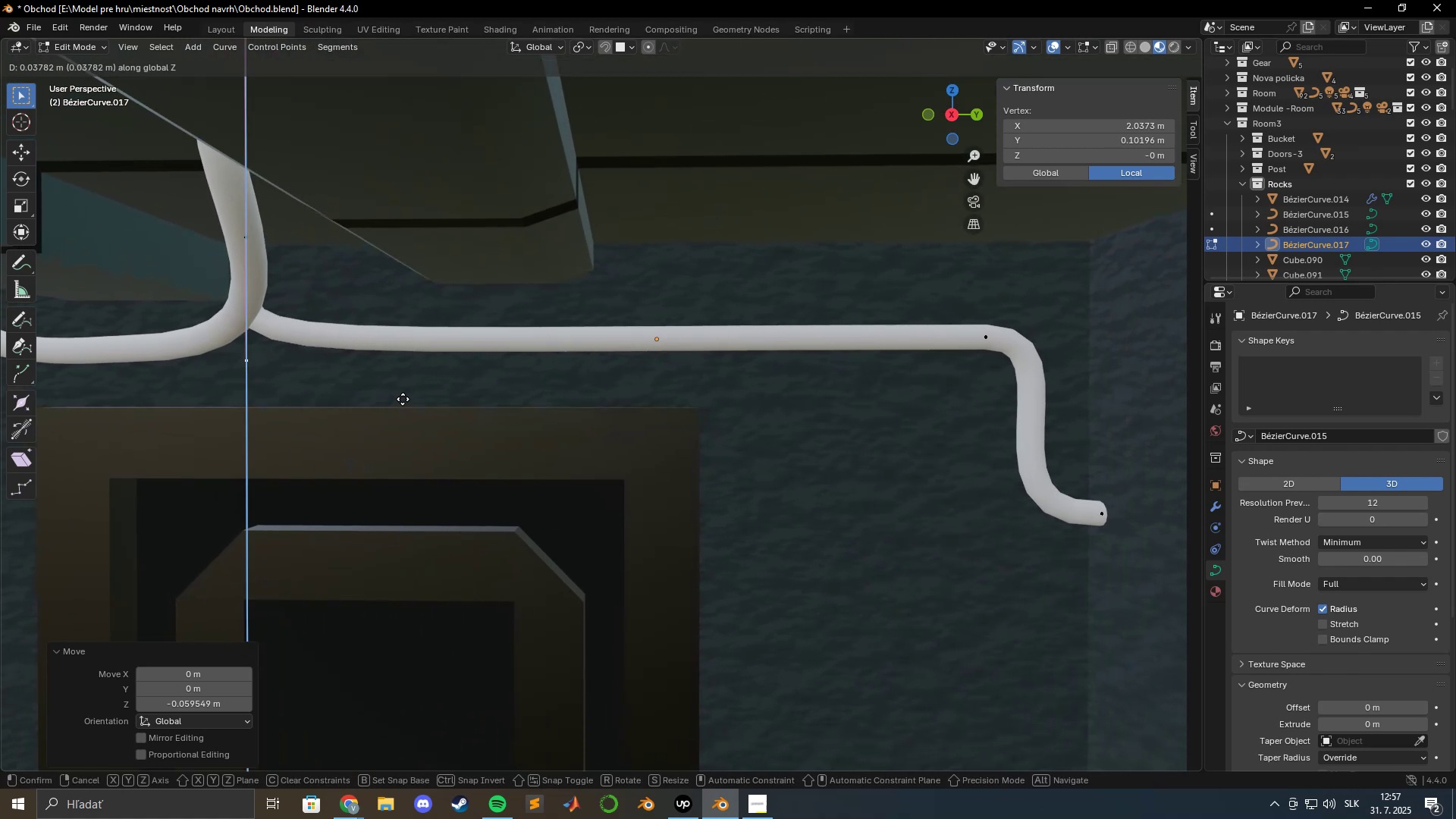 
left_click([403, 399])
 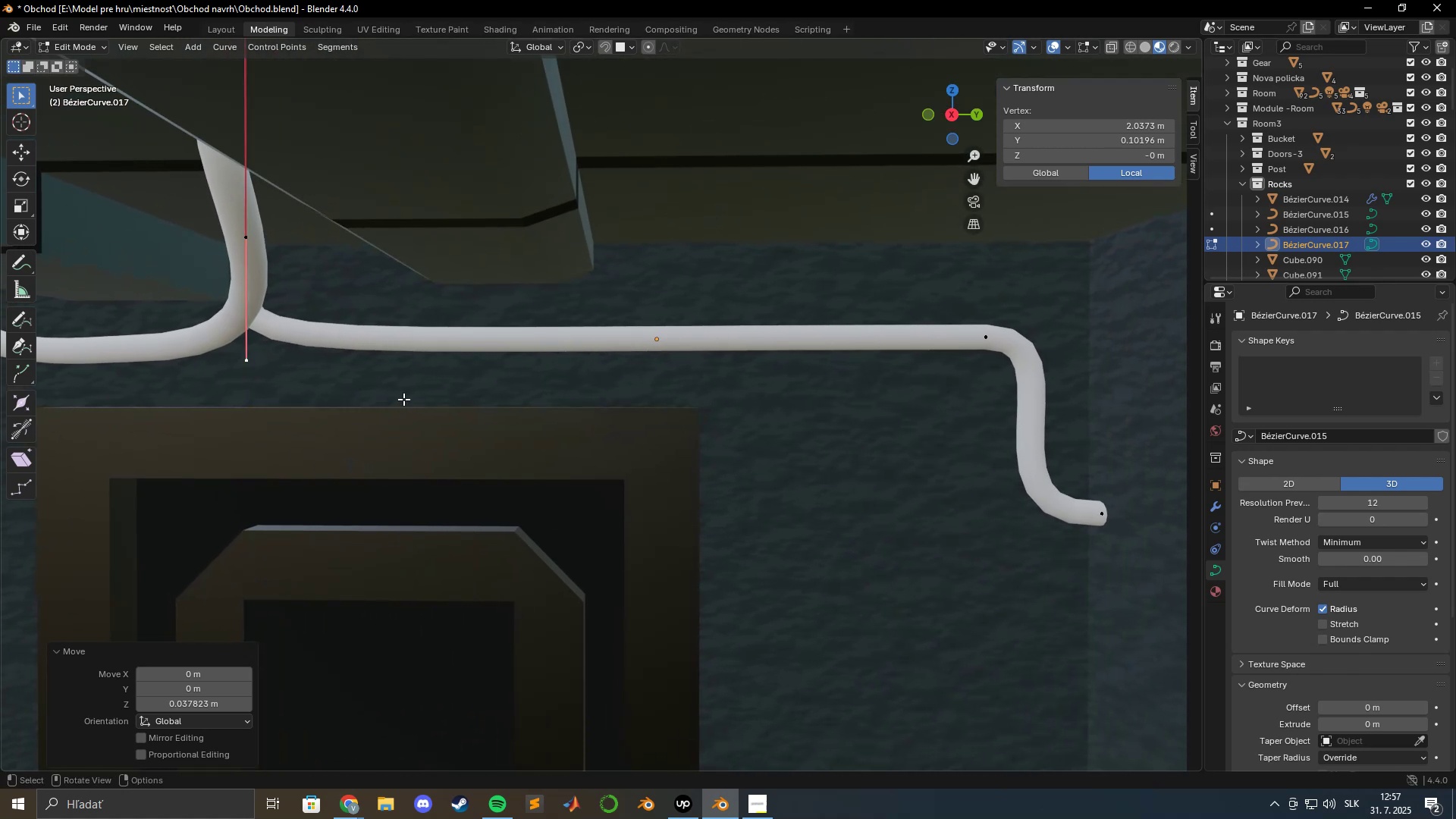 
hold_key(key=ShiftLeft, duration=1.28)
 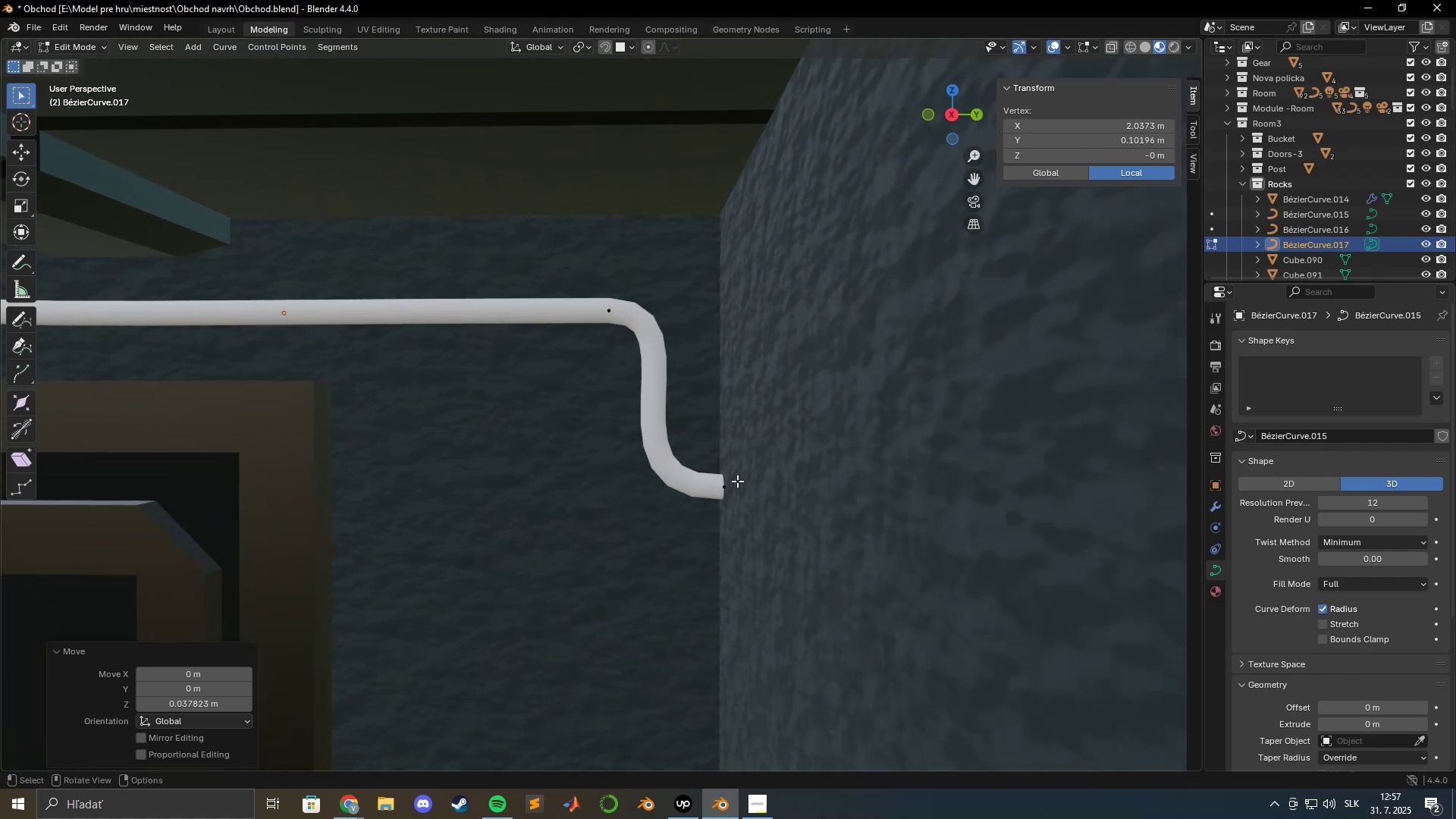 
left_click([726, 484])
 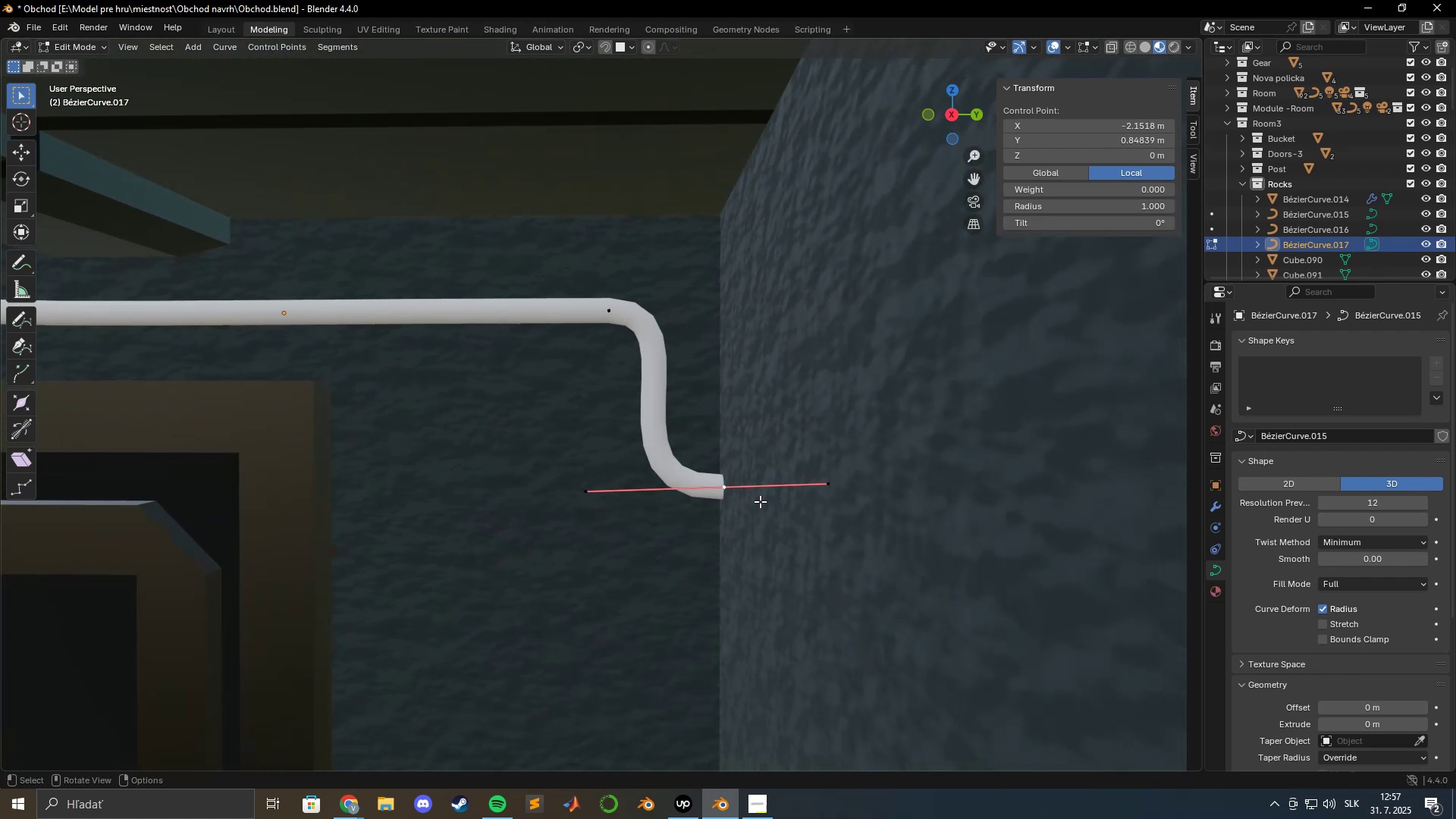 
type(gz)
 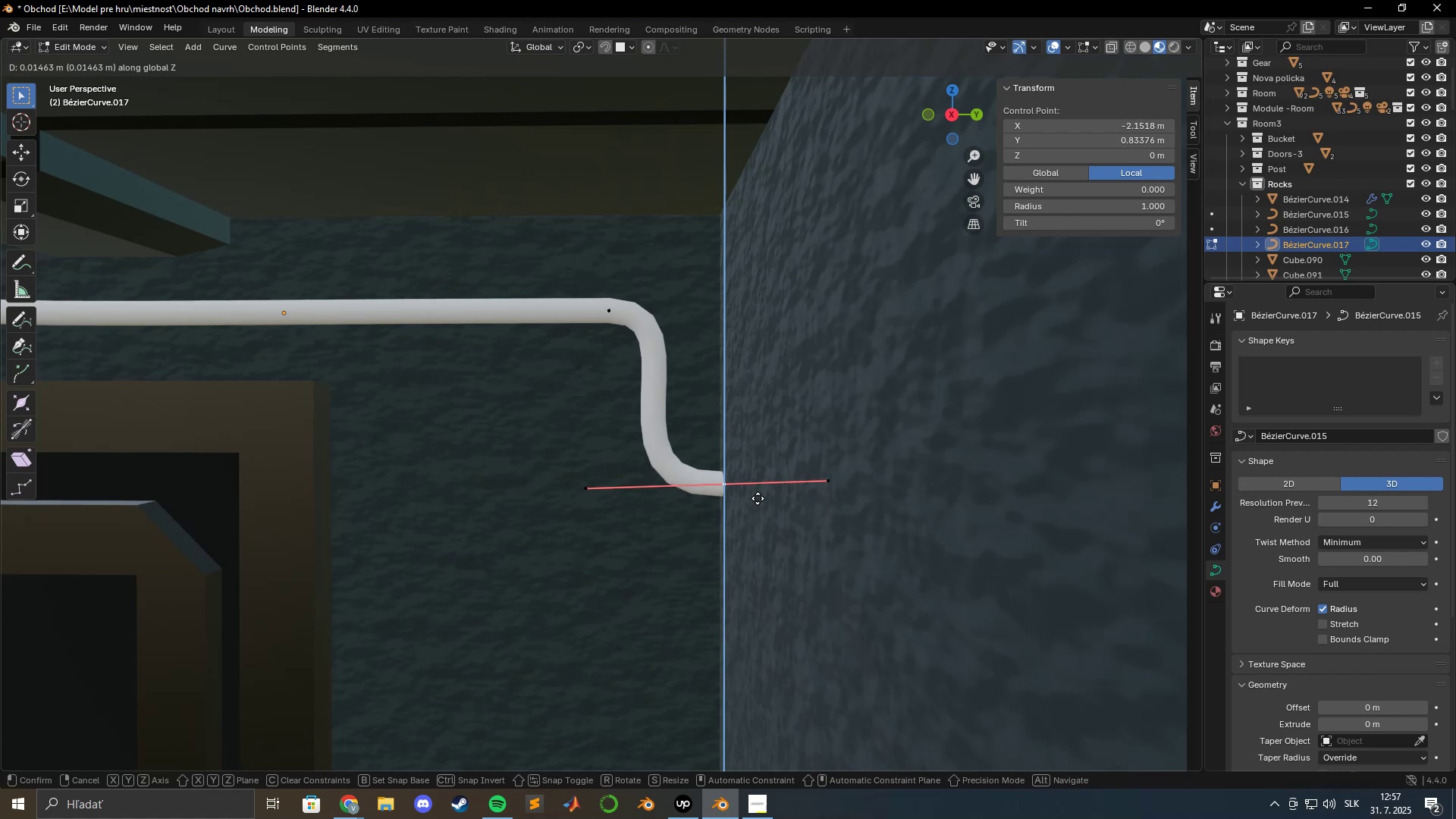 
left_click([758, 498])
 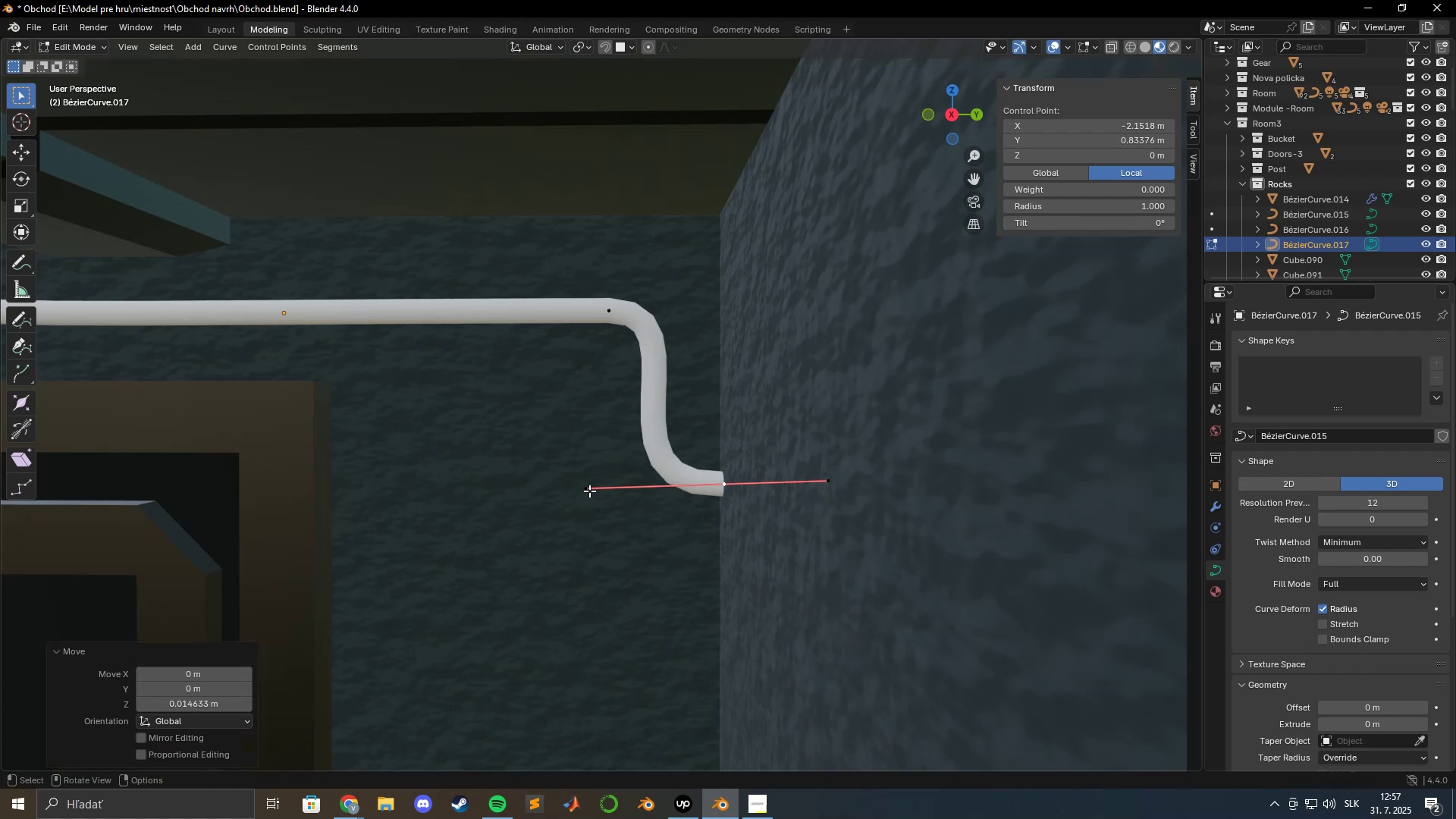 
left_click([584, 488])
 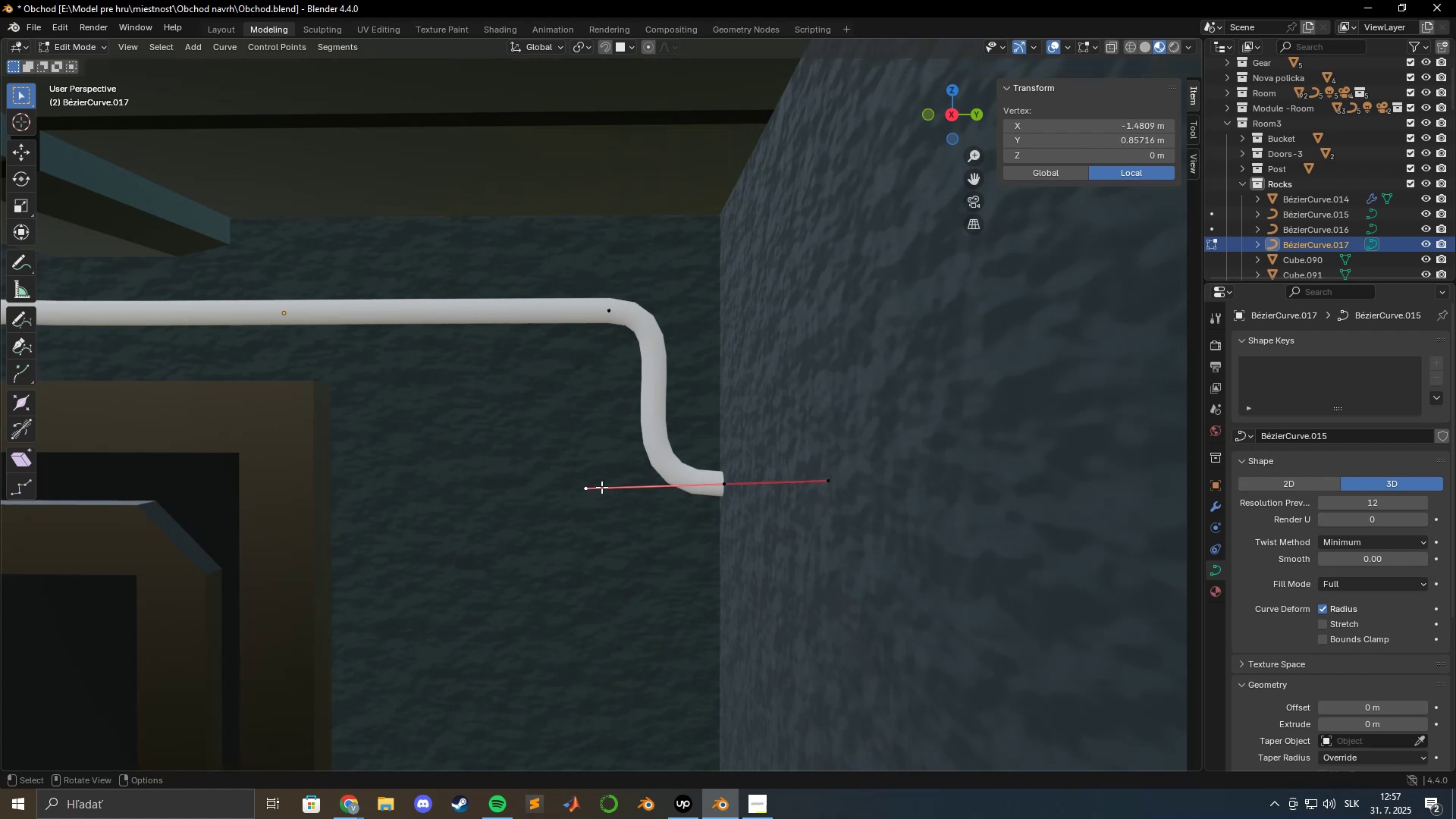 
type(gz)
 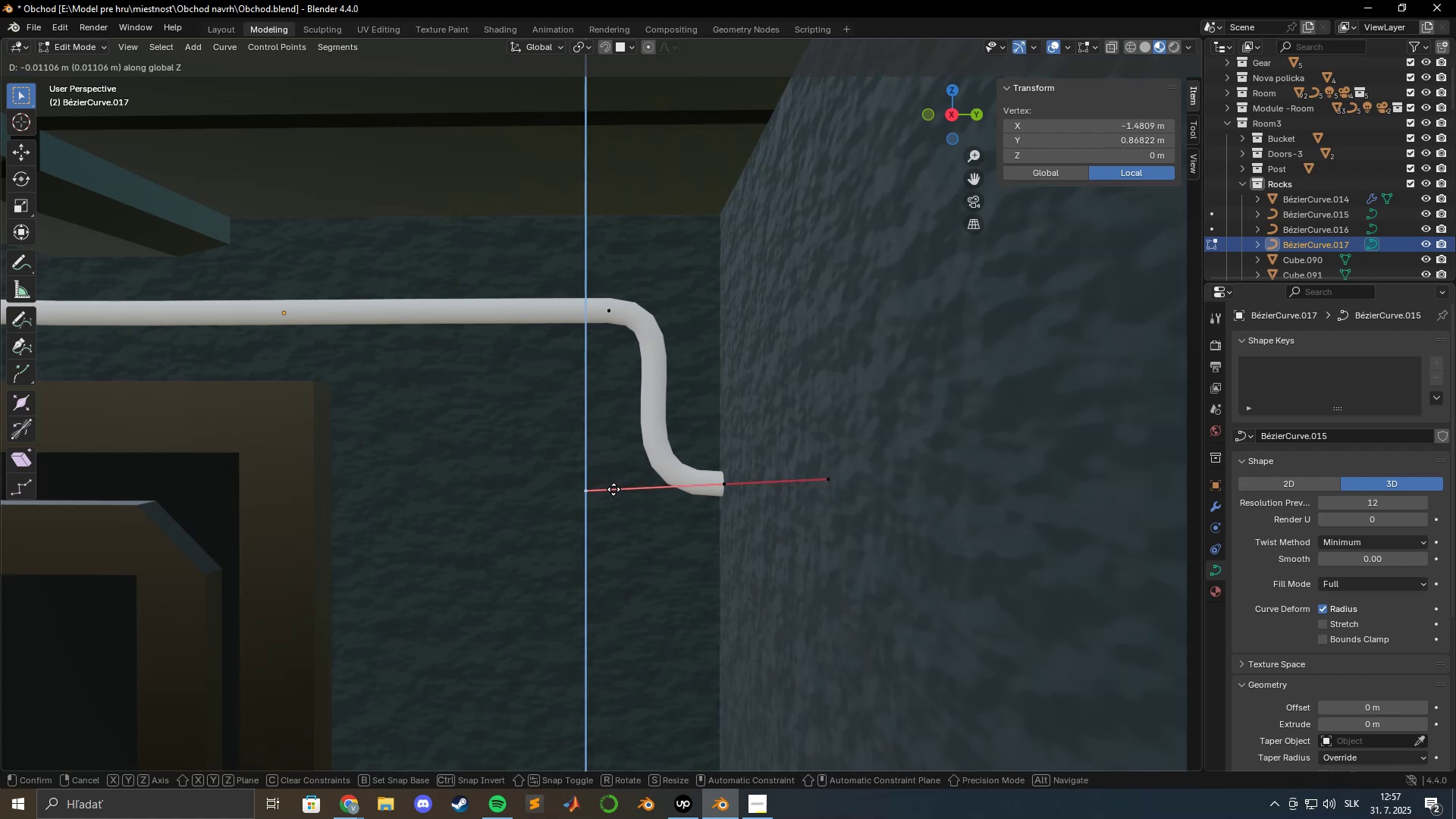 
left_click([613, 490])
 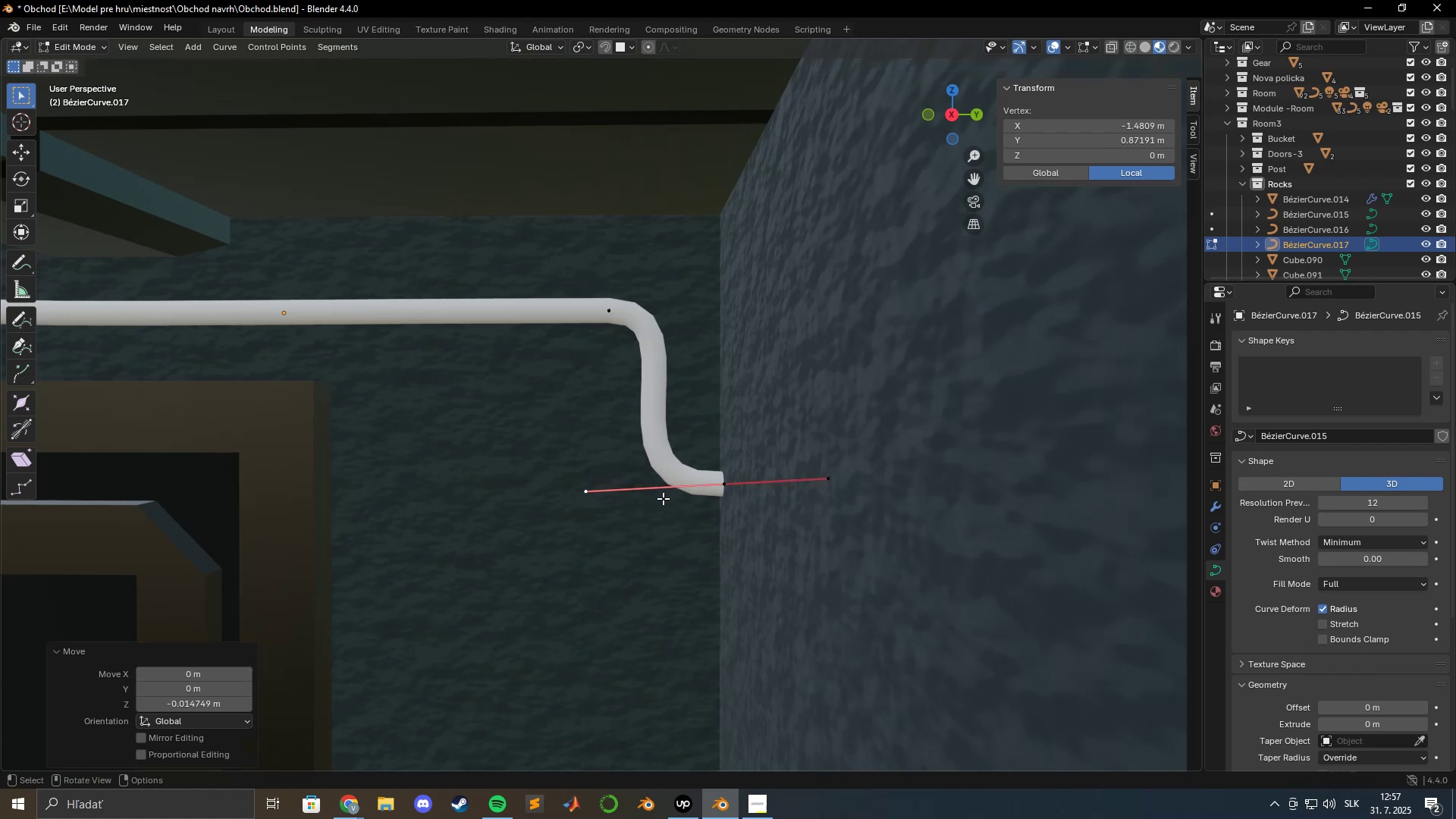 
key(Tab)
 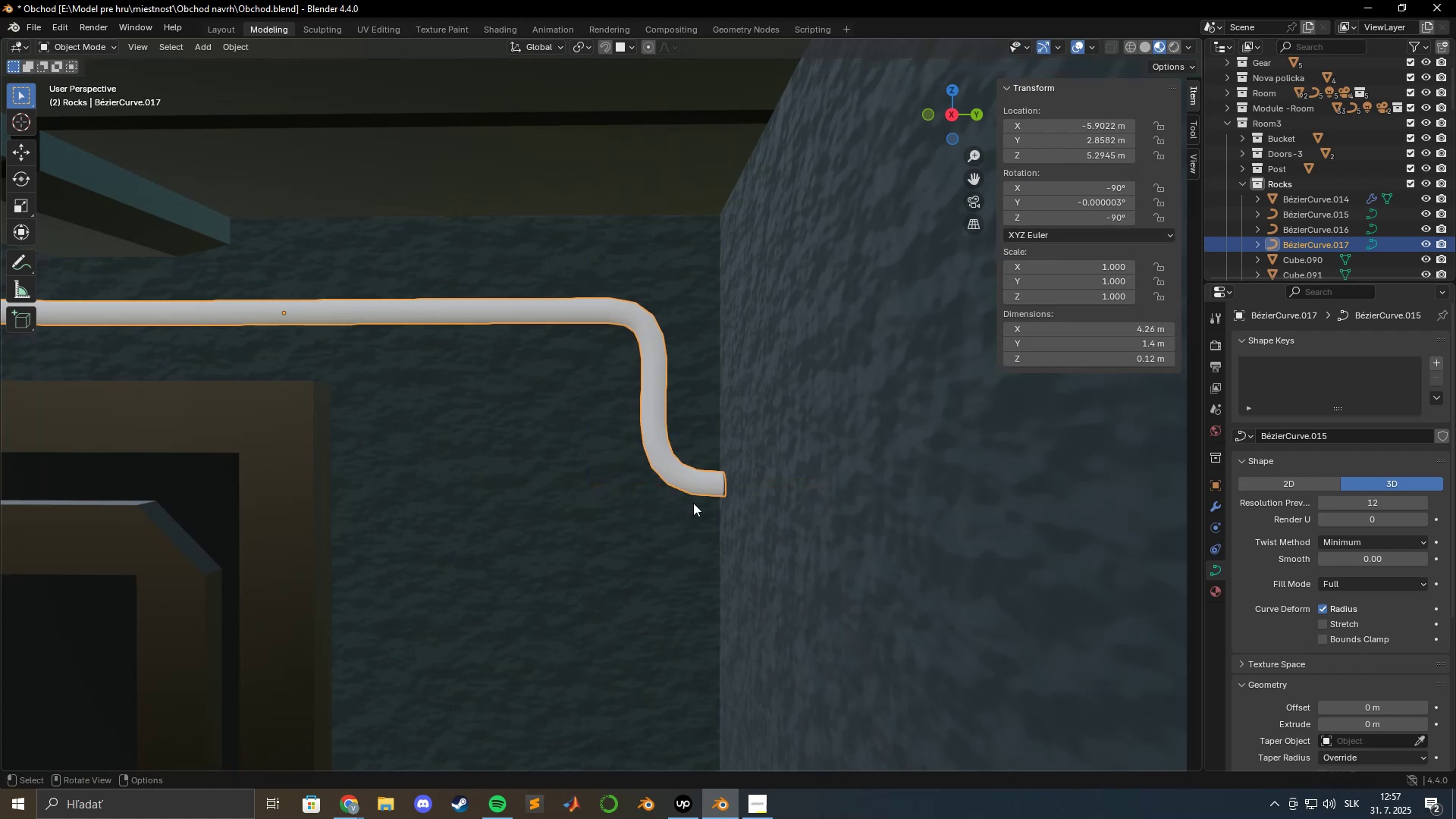 
scroll: coordinate [694, 503], scroll_direction: down, amount: 5.0
 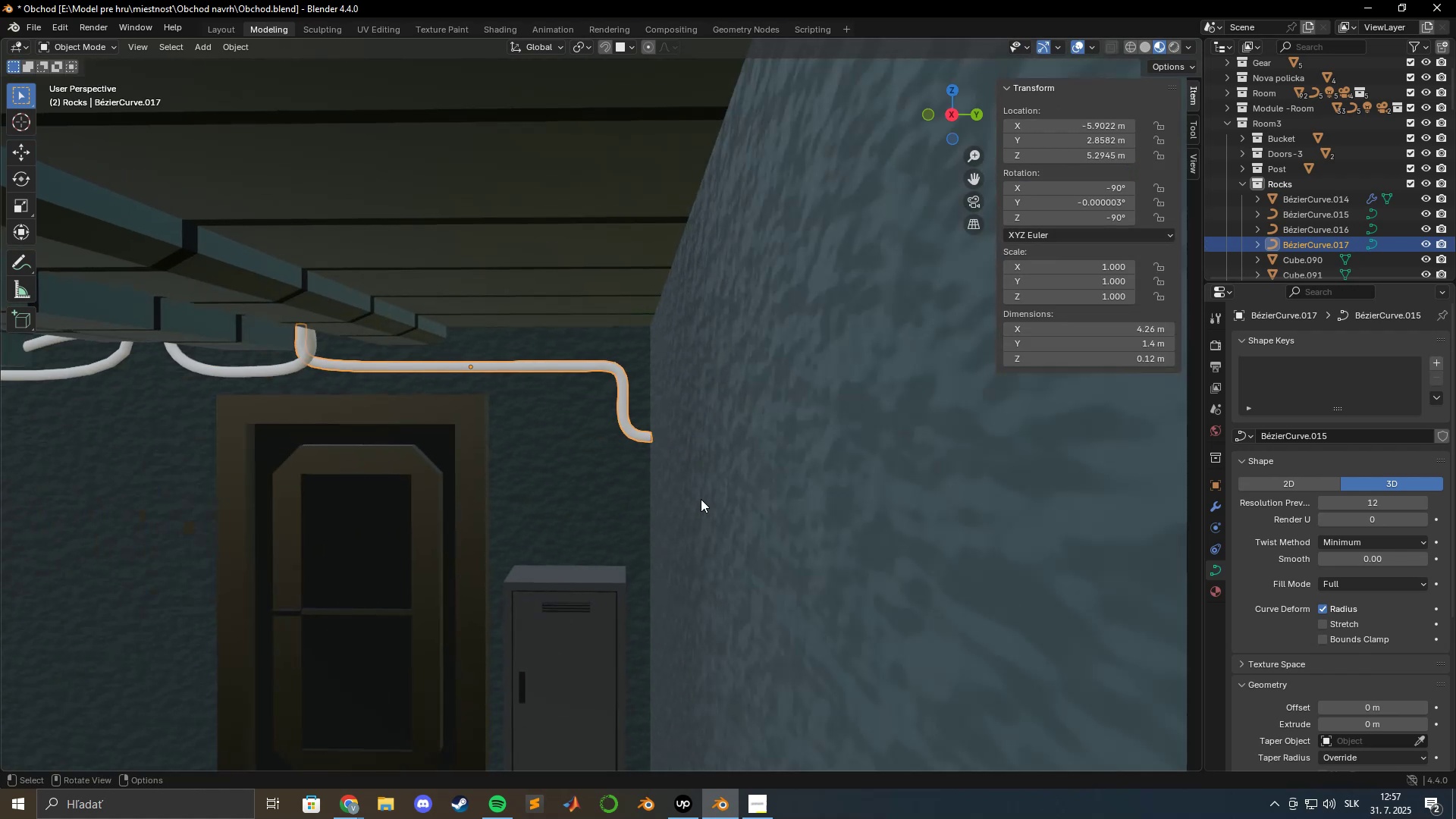 
key(Shift+ShiftLeft)
 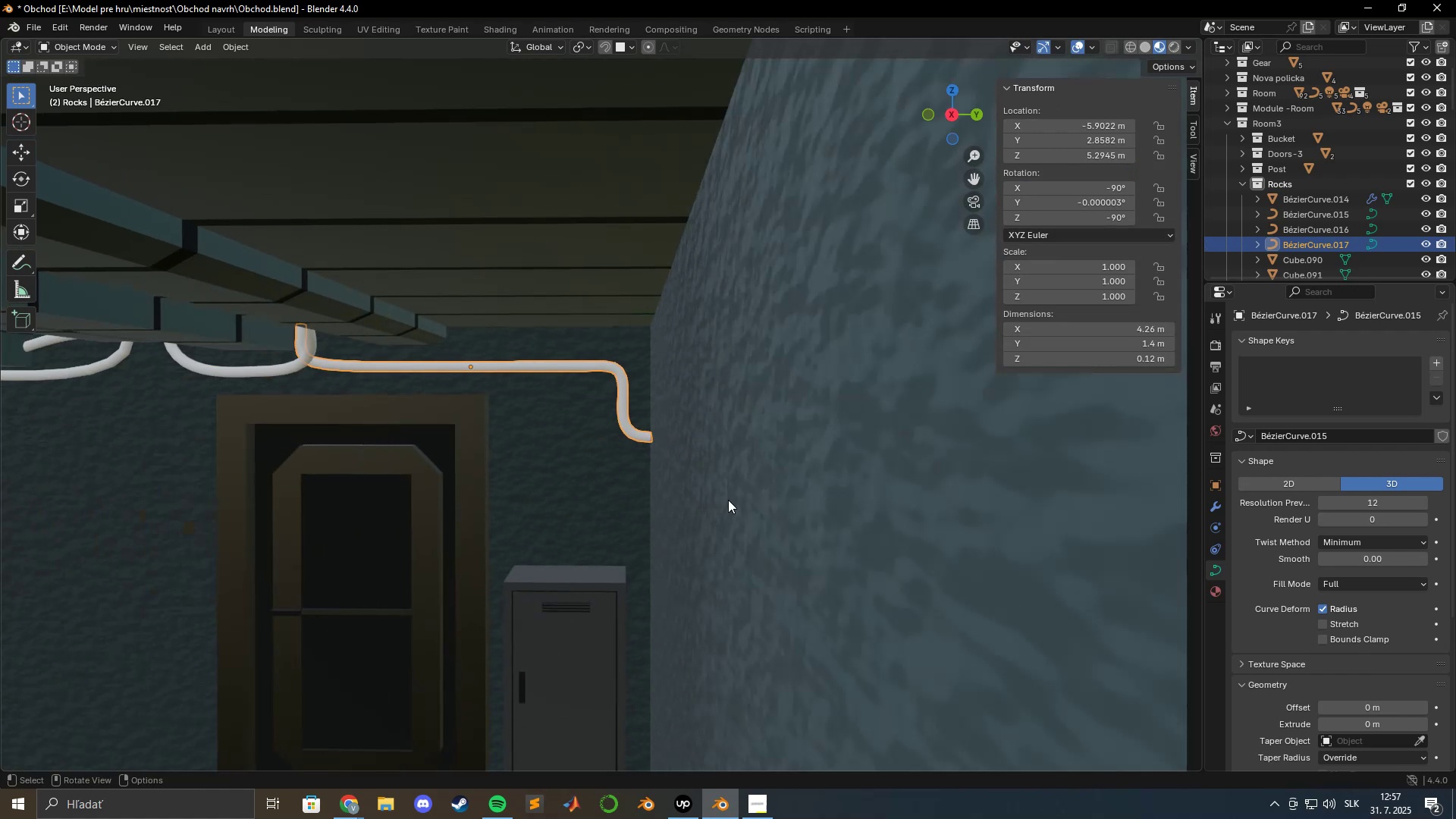 
hold_key(key=ShiftLeft, duration=1.04)
 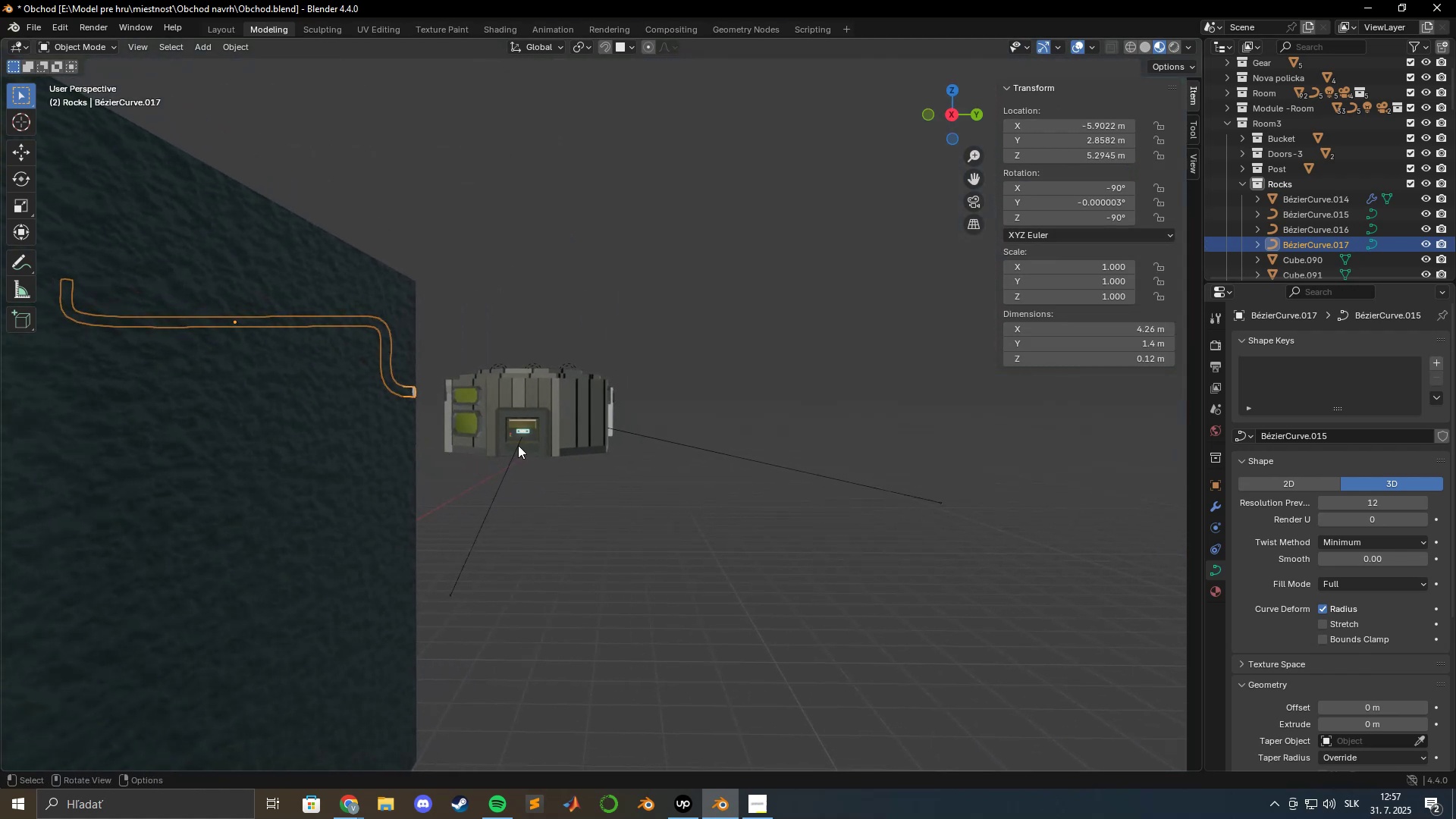 
scroll: coordinate [618, 460], scroll_direction: down, amount: 3.0
 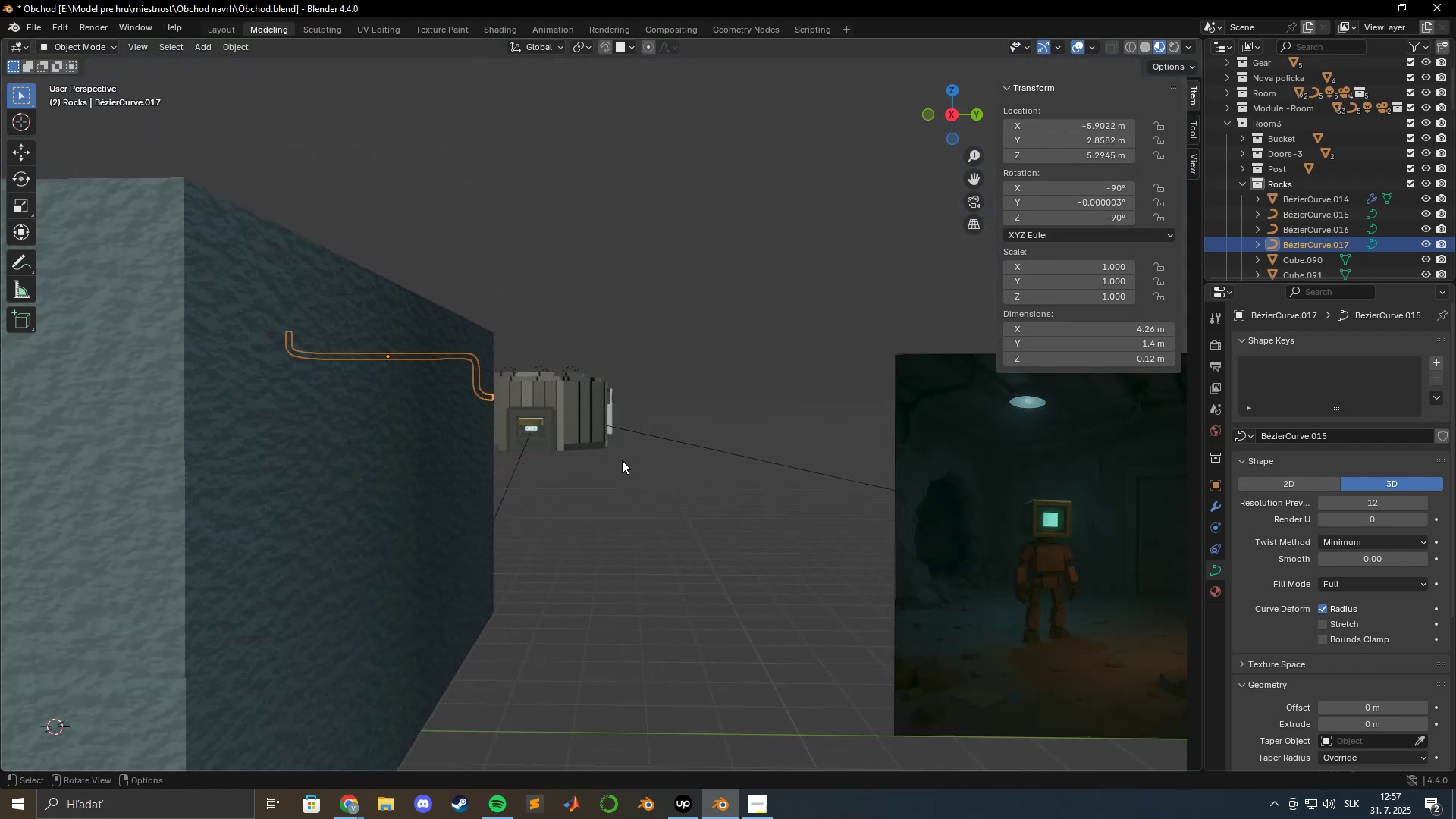 
hold_key(key=ShiftLeft, duration=0.86)
 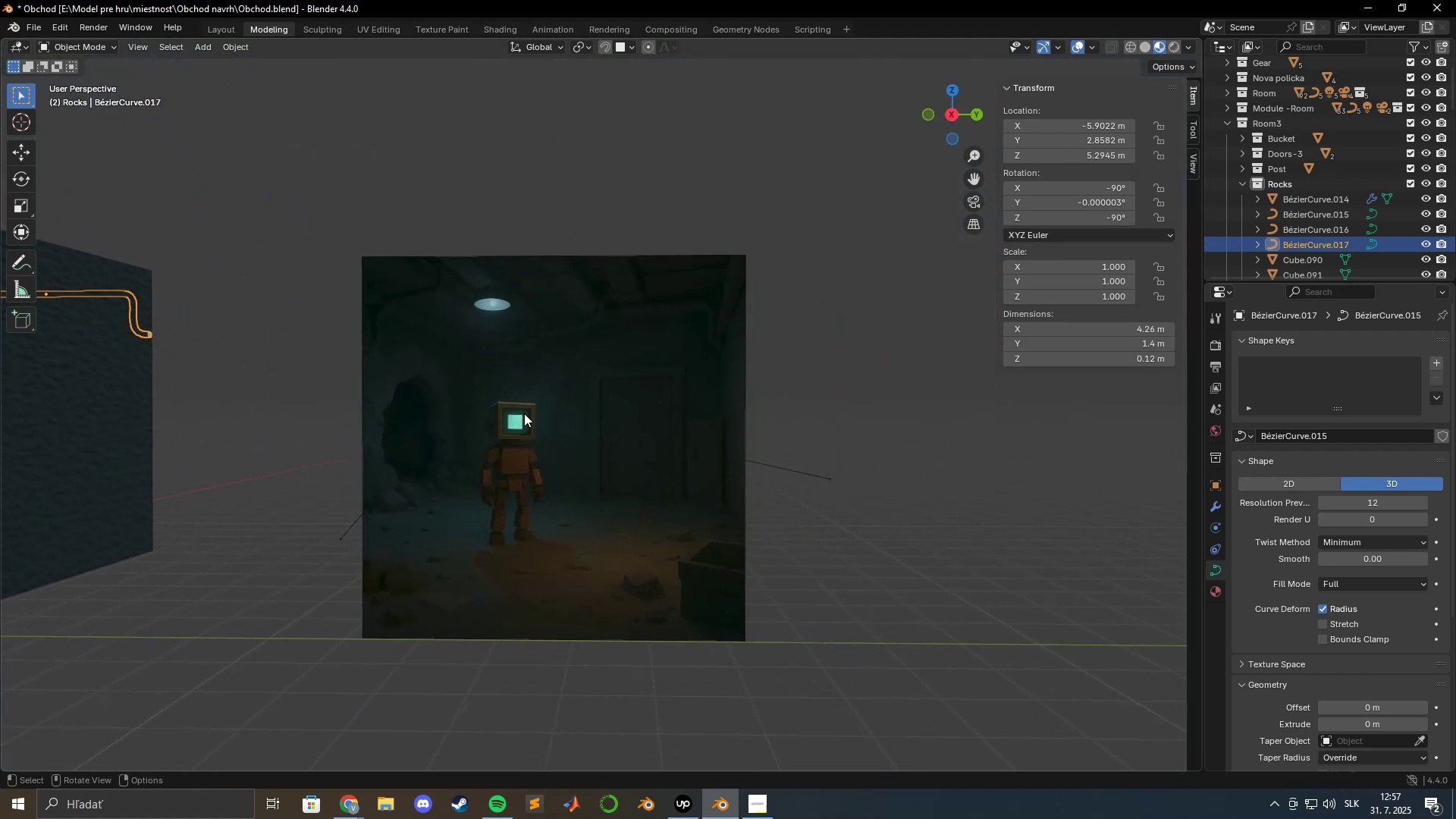 
scroll: coordinate [532, 416], scroll_direction: up, amount: 2.0
 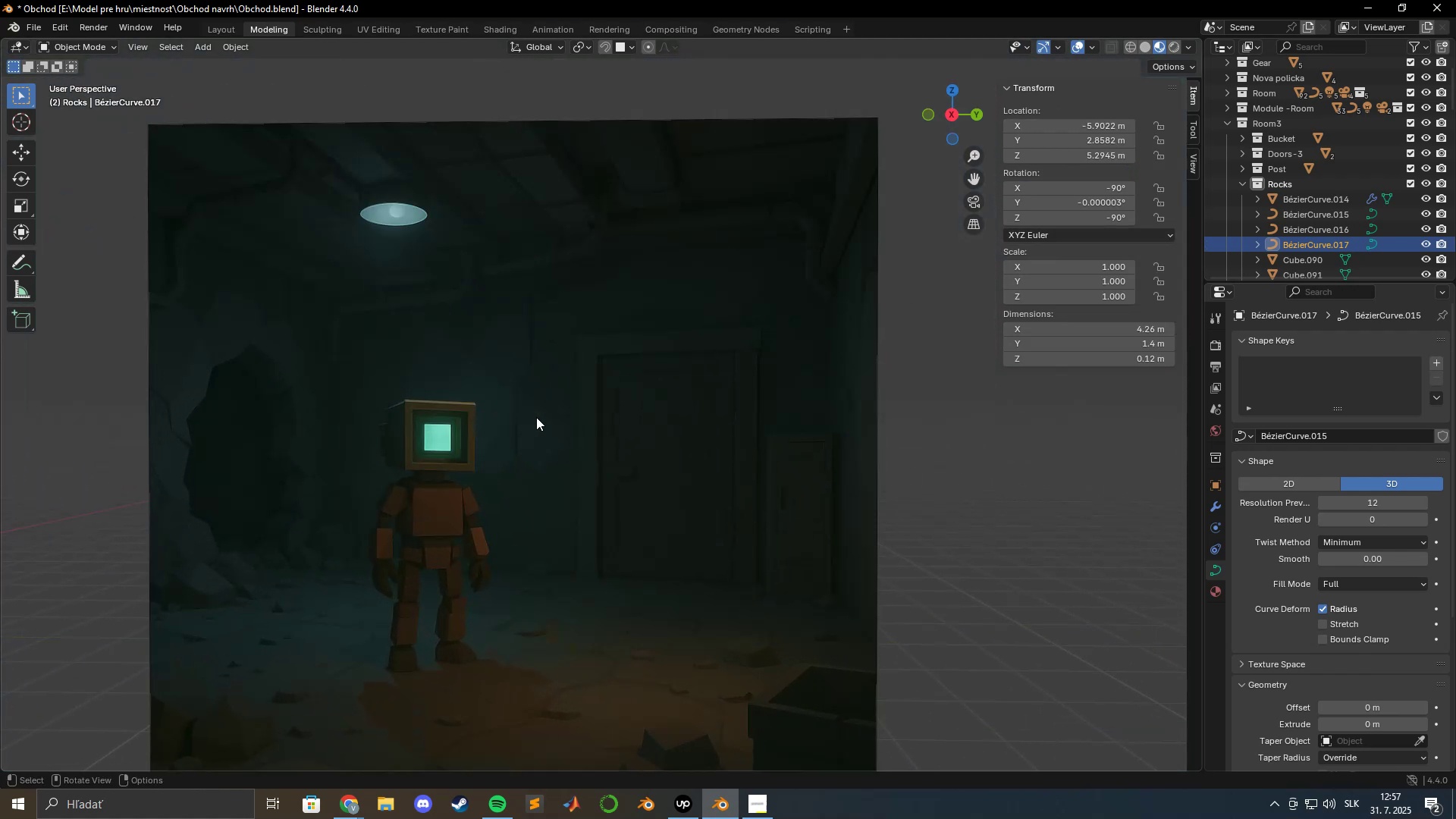 
hold_key(key=ShiftLeft, duration=0.32)
 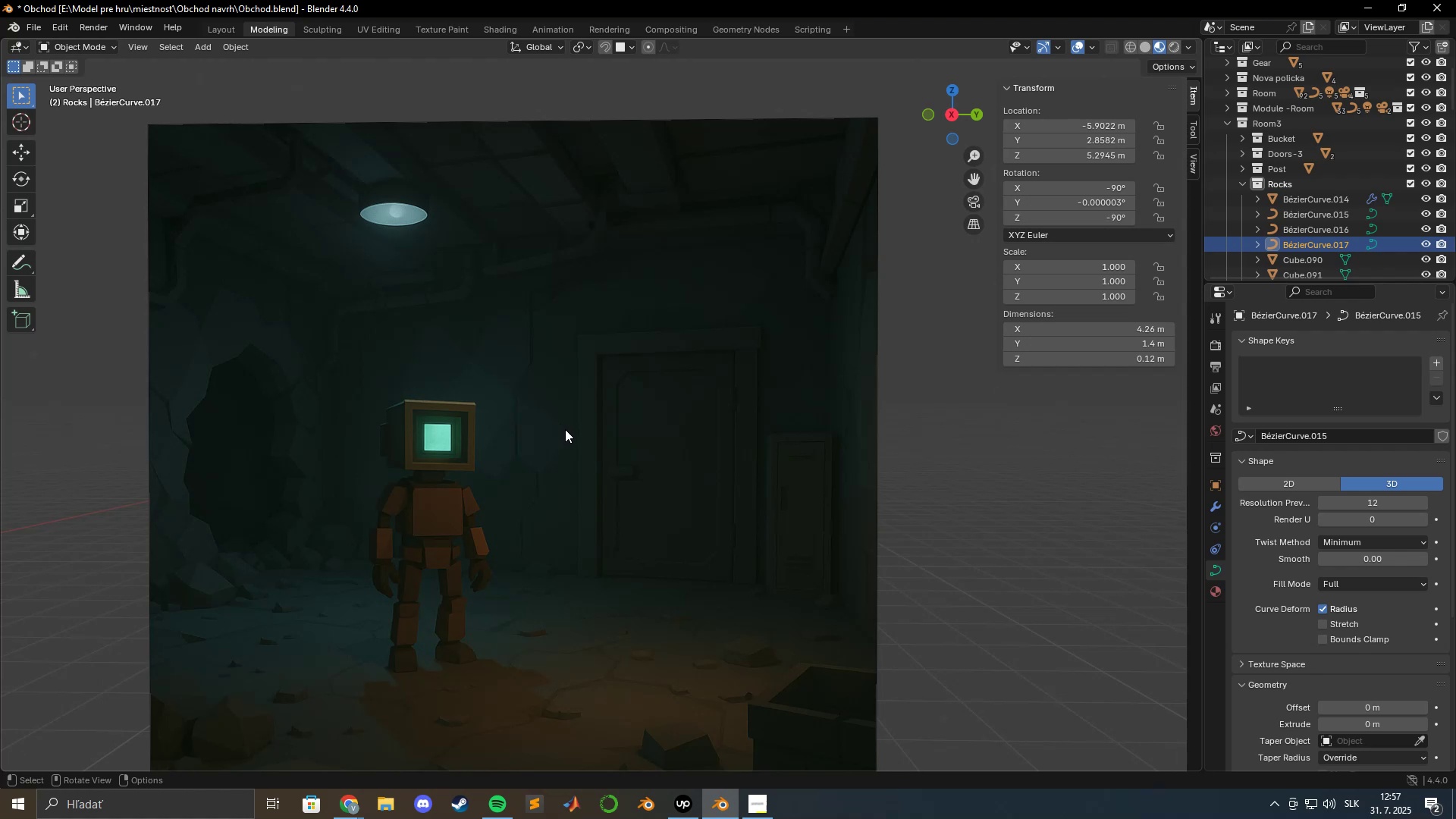 
scroll: coordinate [577, 431], scroll_direction: down, amount: 6.0
 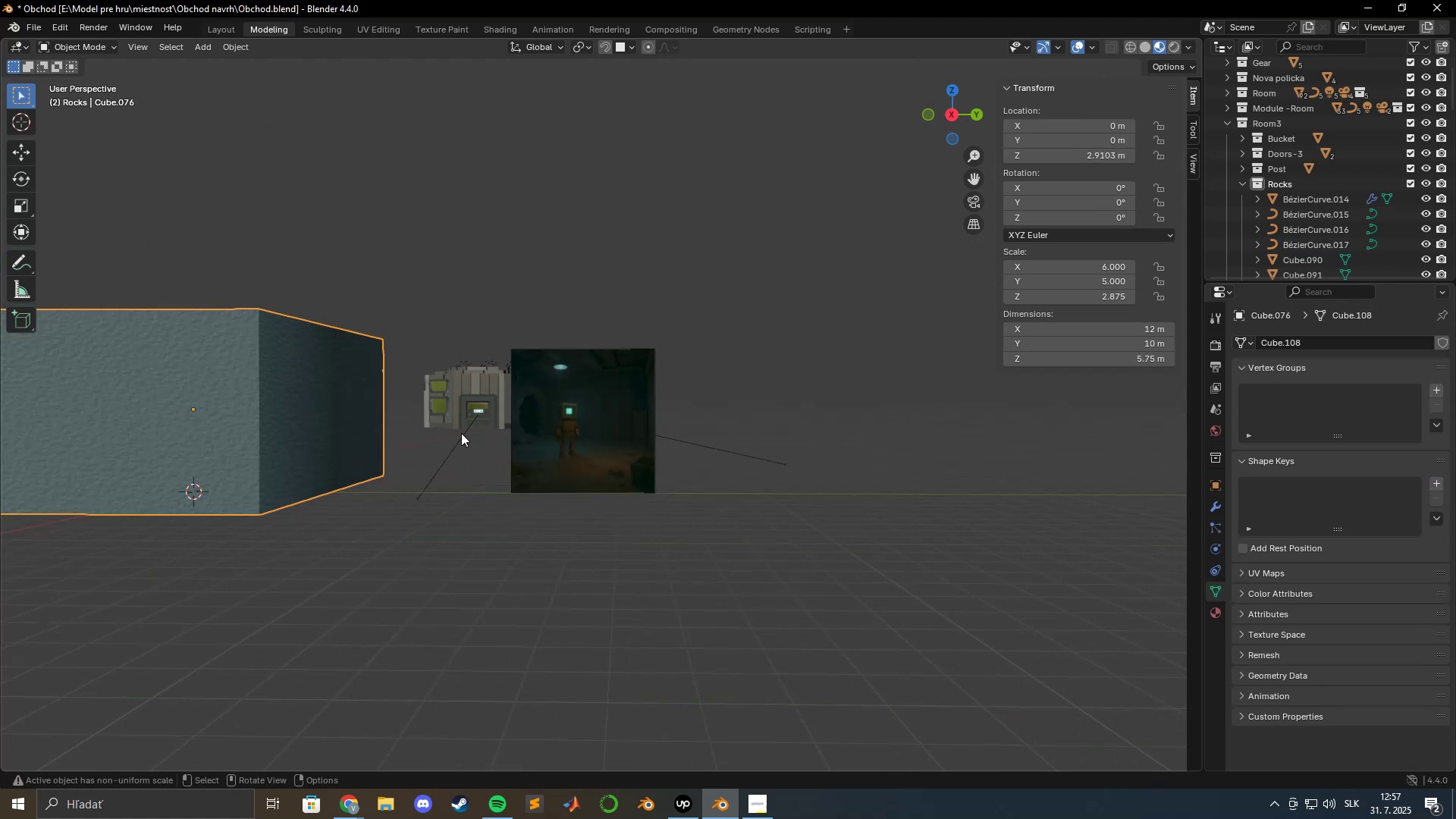 
key(NumpadDecimal)
 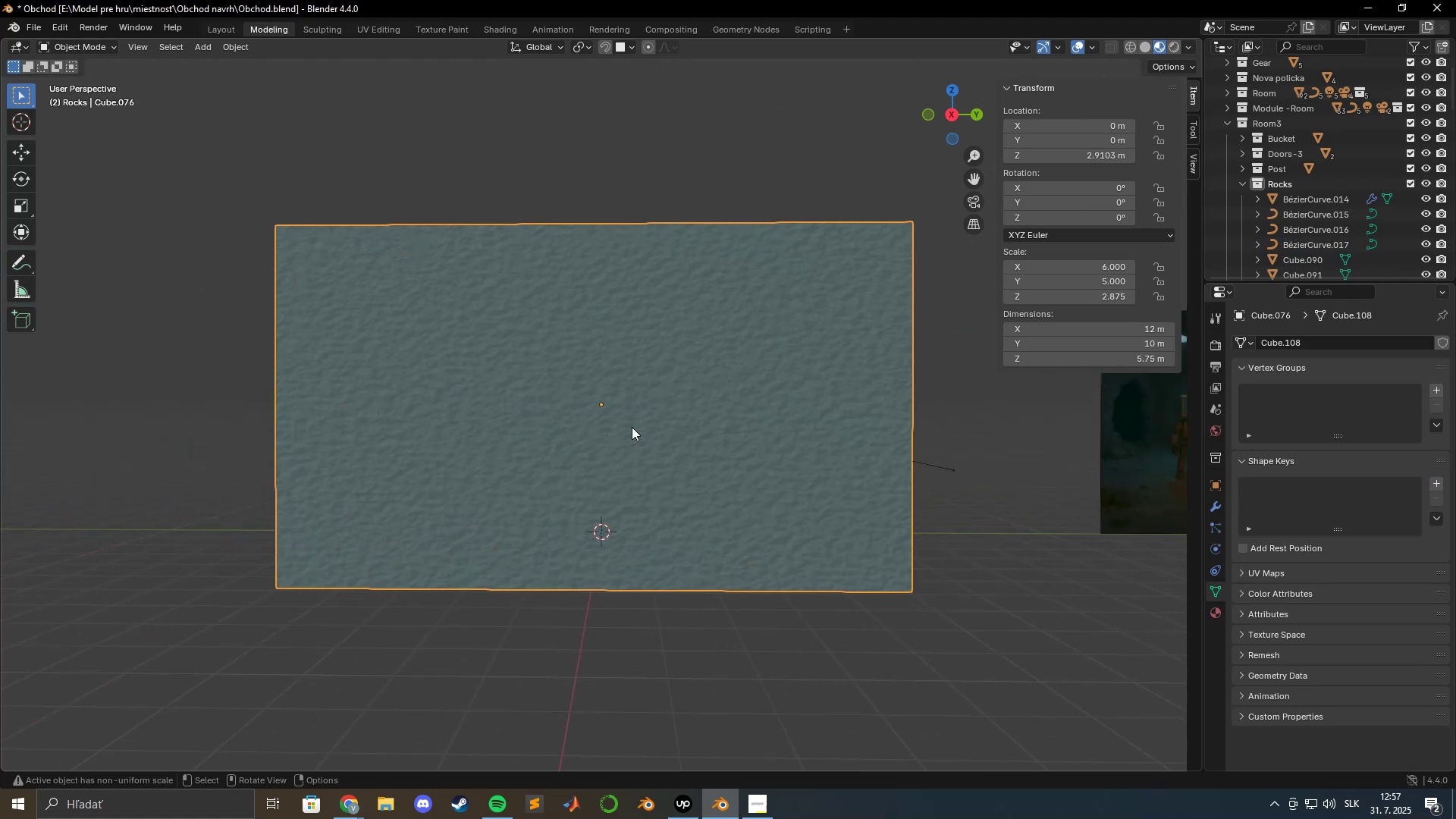 
scroll: coordinate [848, 448], scroll_direction: up, amount: 8.0
 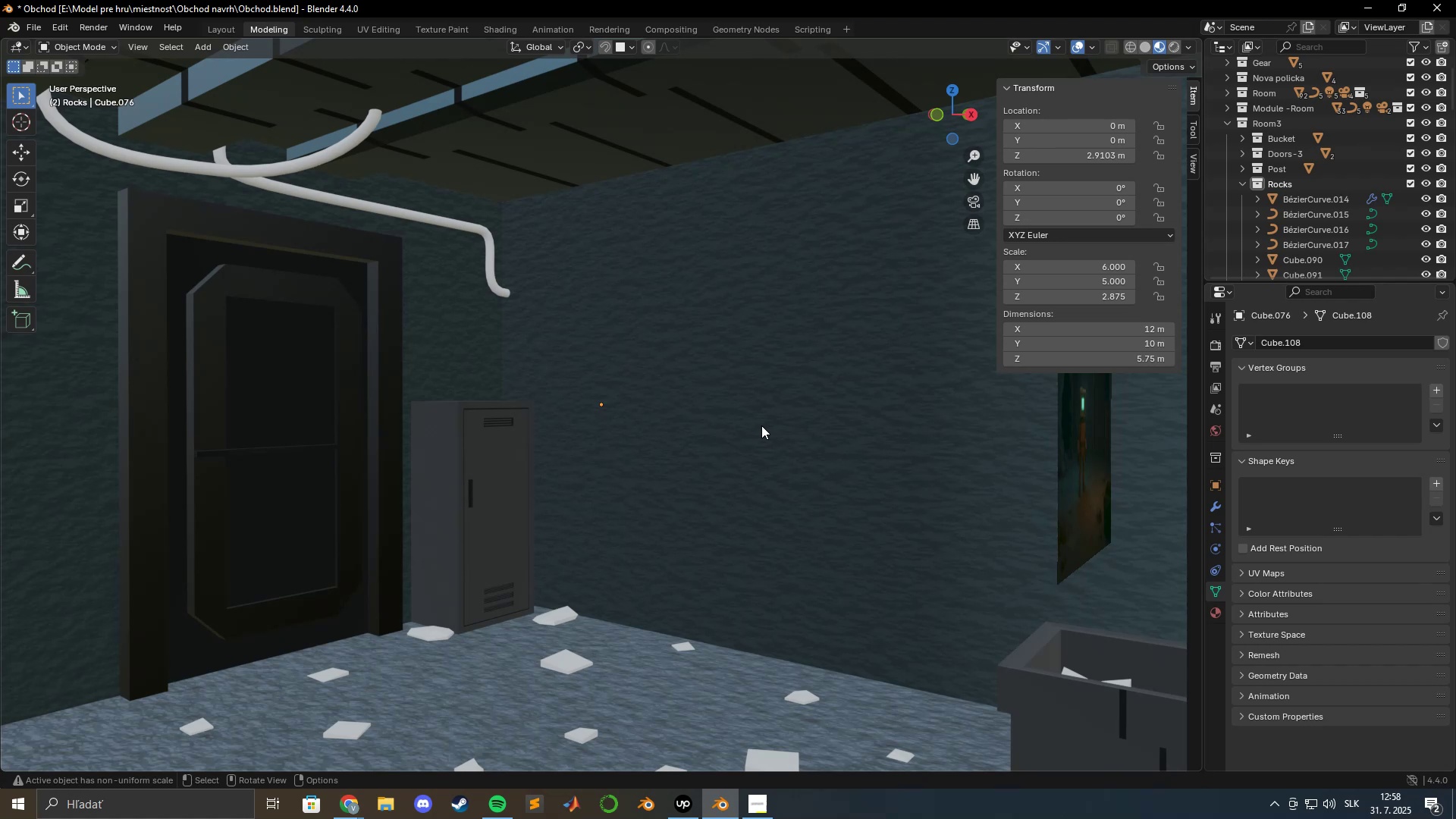 
wait(27.76)
 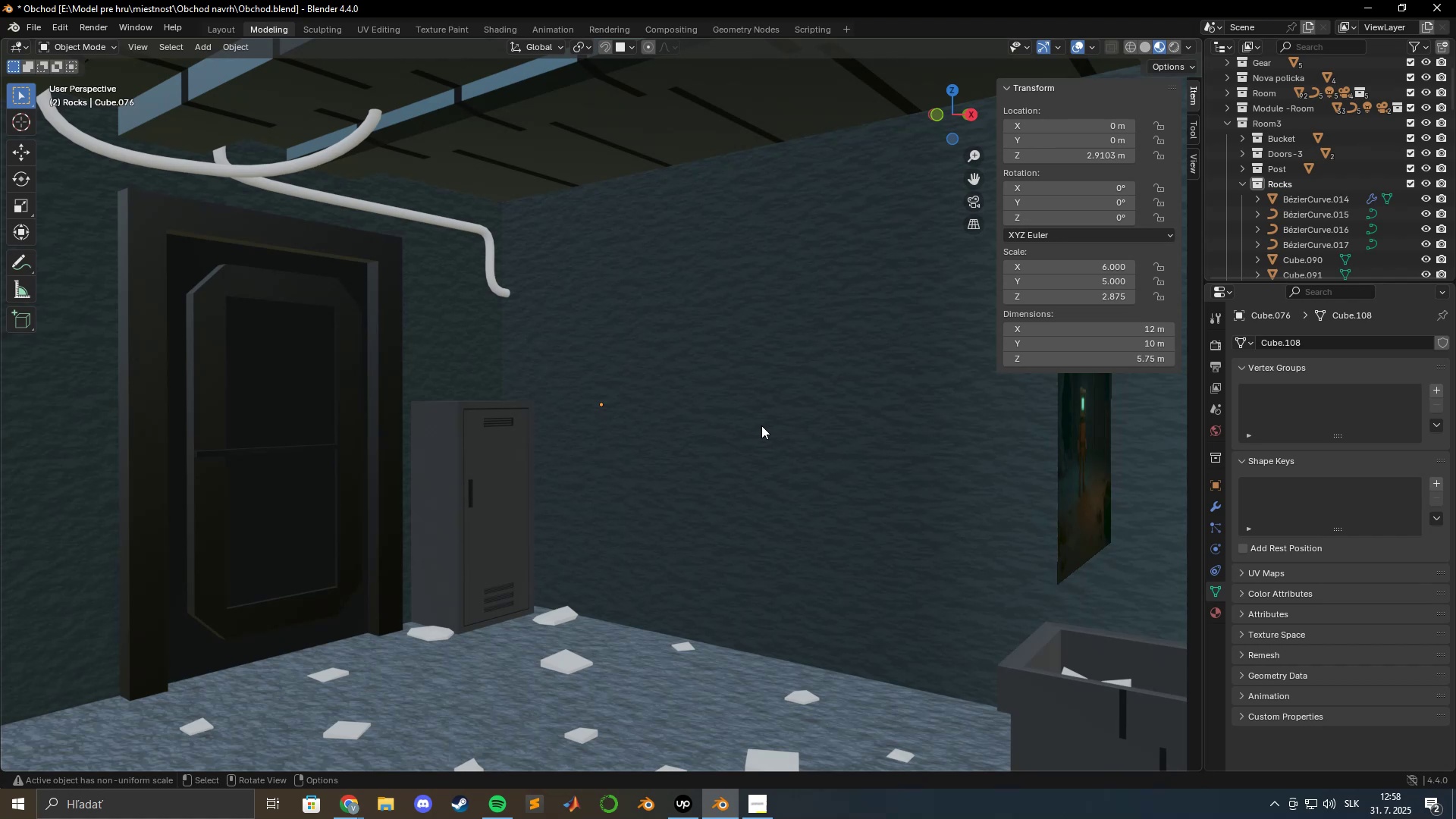 
scroll: coordinate [650, 450], scroll_direction: down, amount: 1.0
 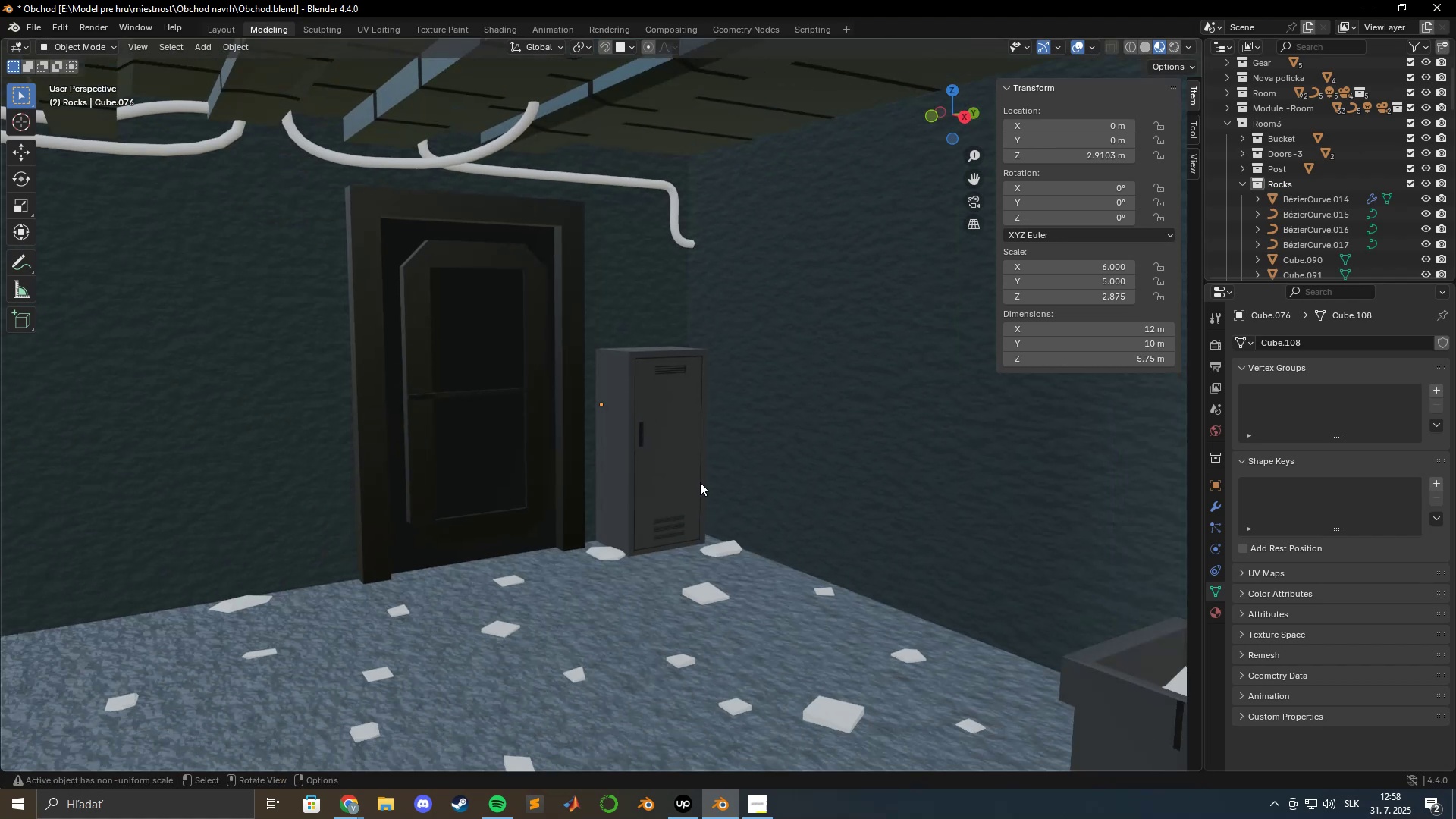 
hold_key(key=ShiftLeft, duration=0.65)
scroll: coordinate [620, 286], scroll_direction: down, amount: 1.0
 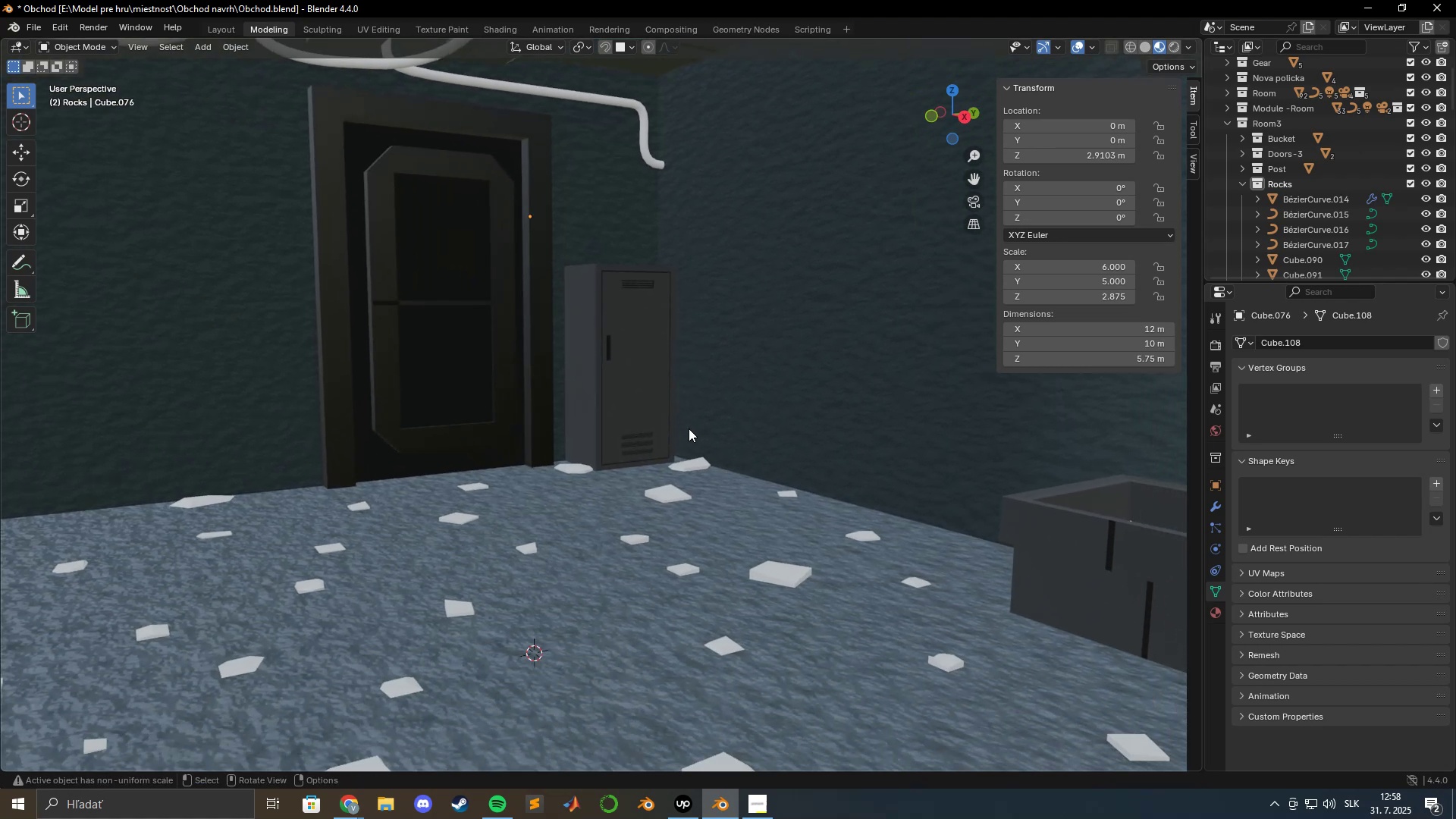 
key(Shift+ShiftLeft)
 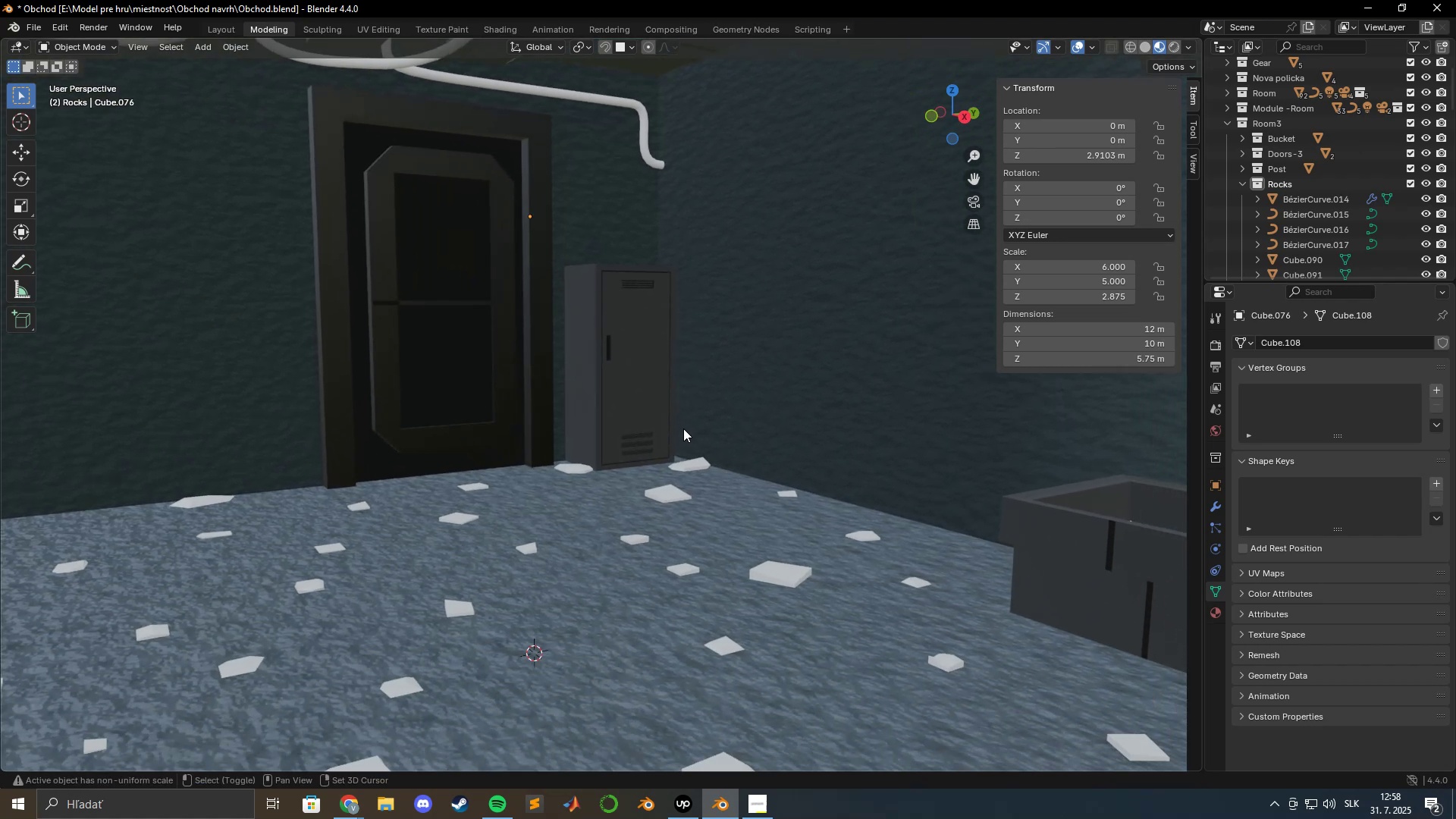 
key(Shift+A)
 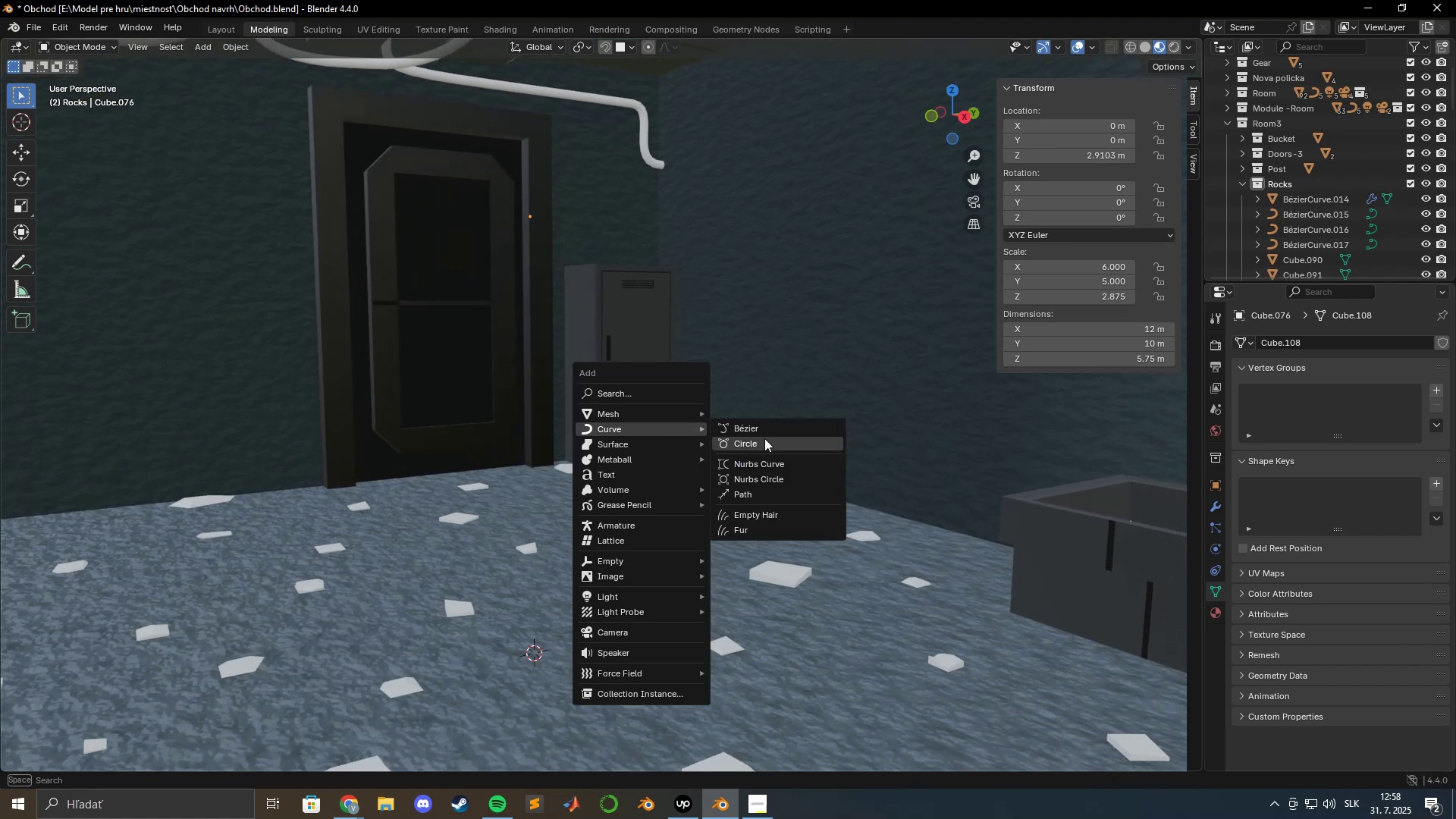 
left_click([758, 431])
 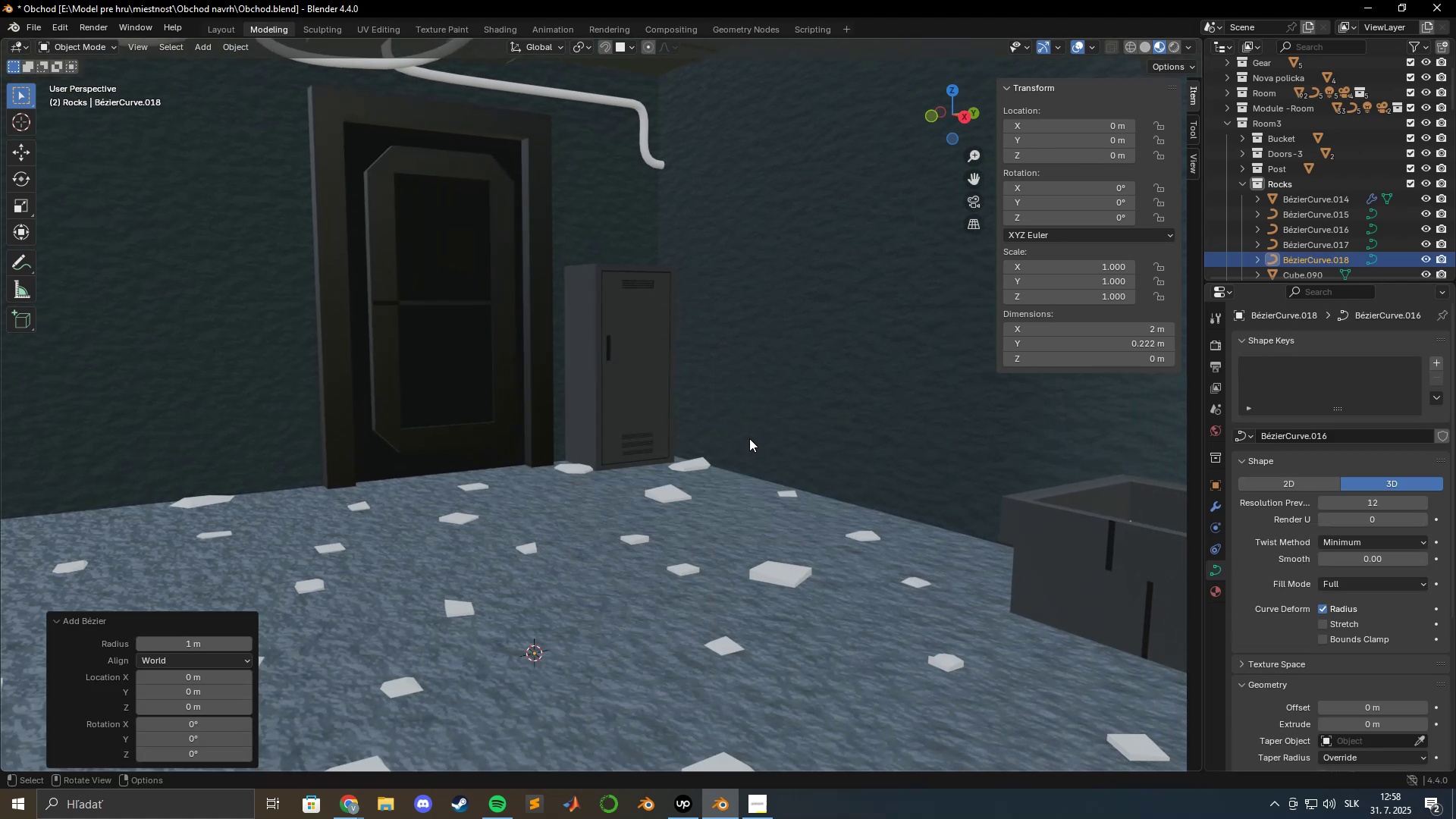 
type(gz)
 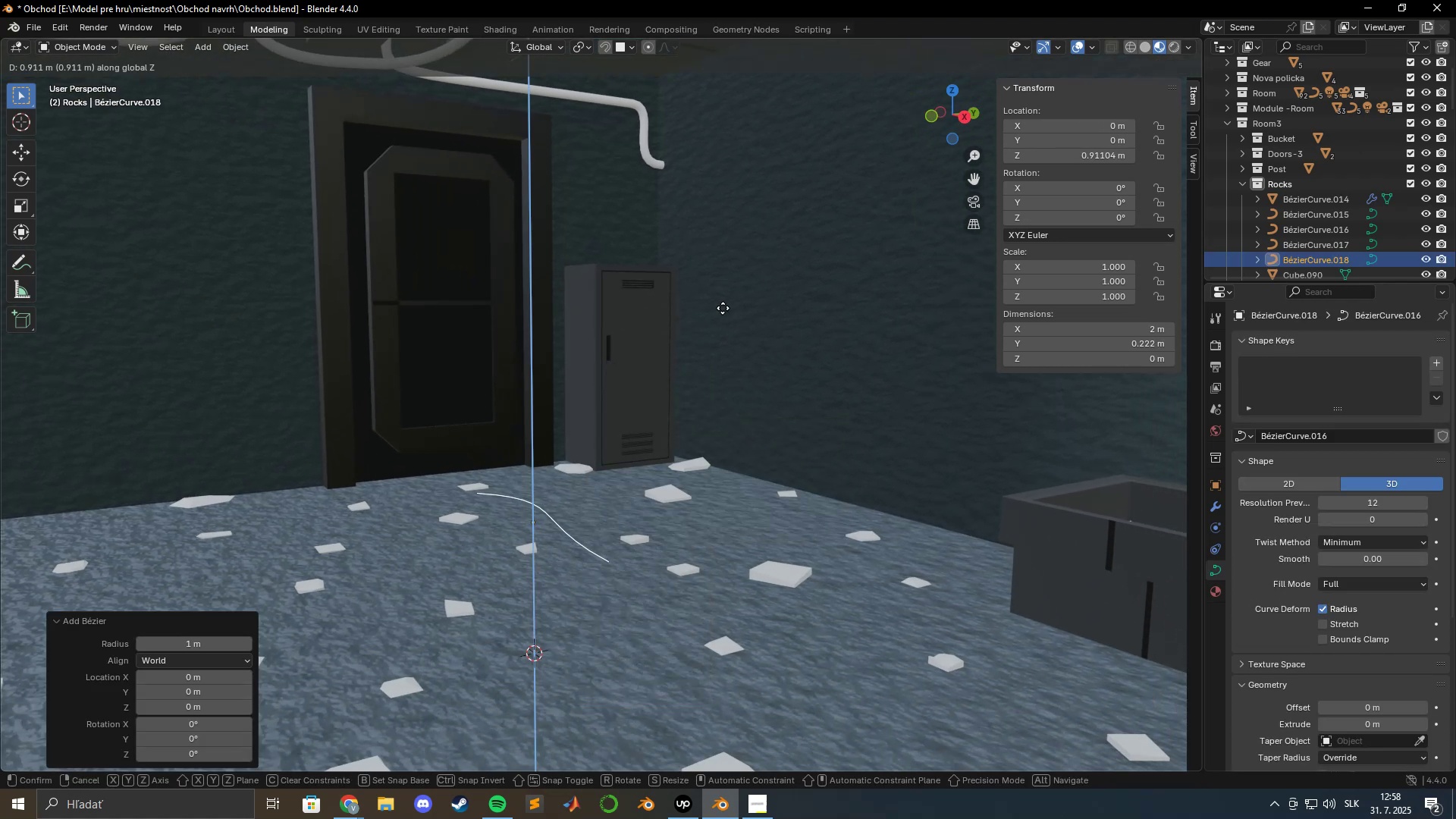 
left_click_drag(start_coordinate=[698, 240], to_coordinate=[695, 234])
 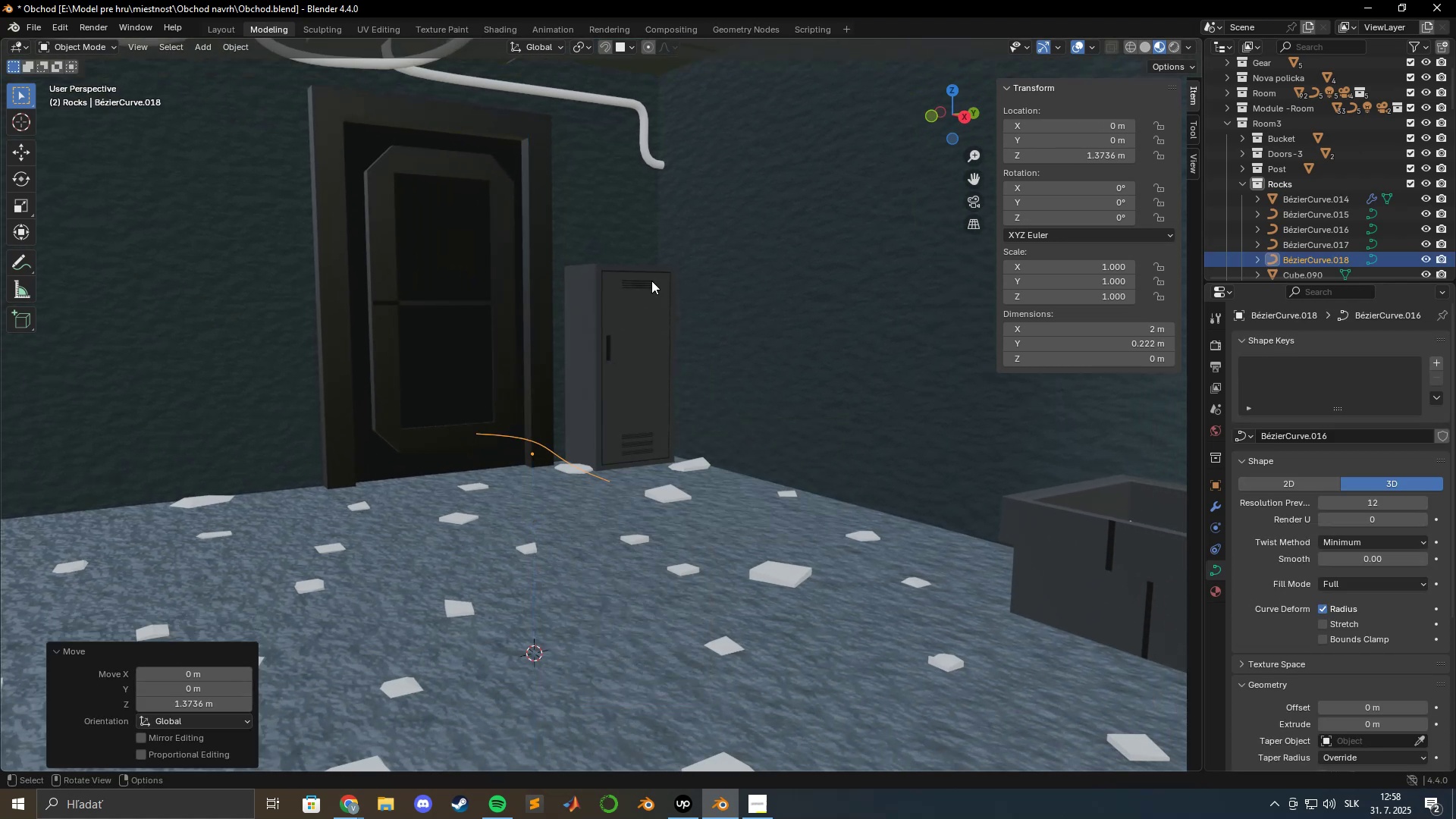 
hold_key(key=ShiftLeft, duration=0.47)
 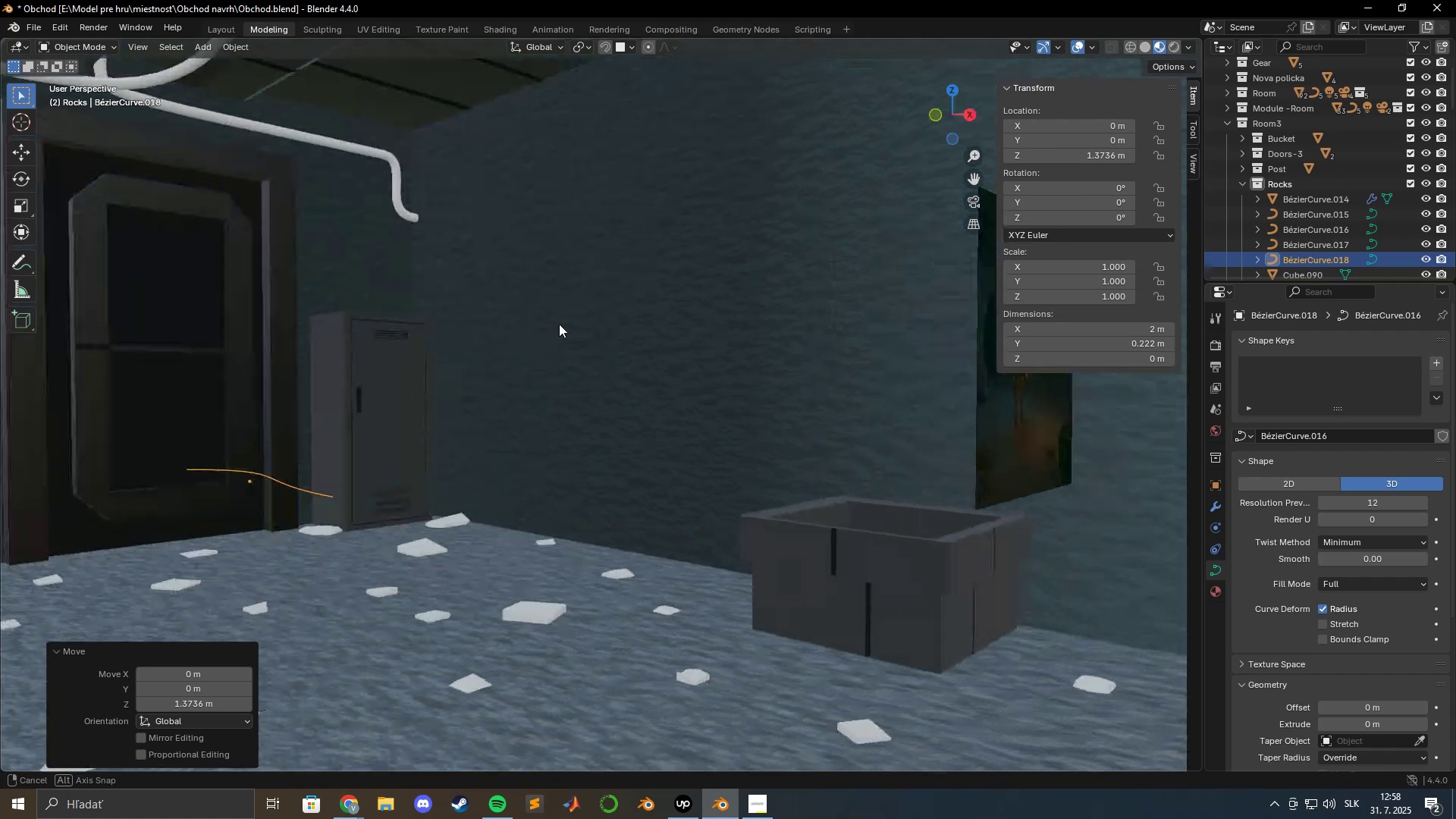 
type(gyrzx)
 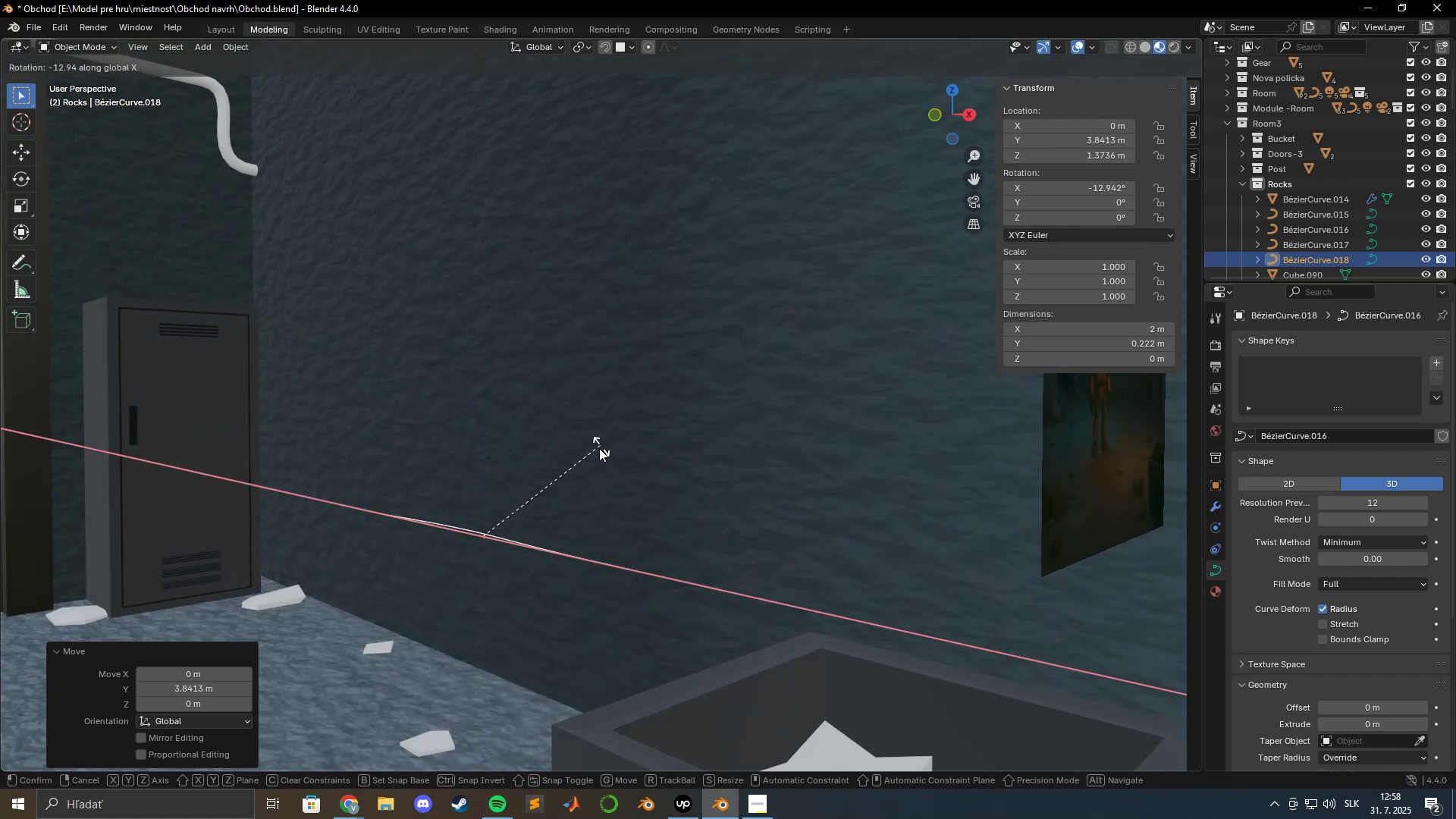 
scroll: coordinate [602, 377], scroll_direction: up, amount: 6.0
 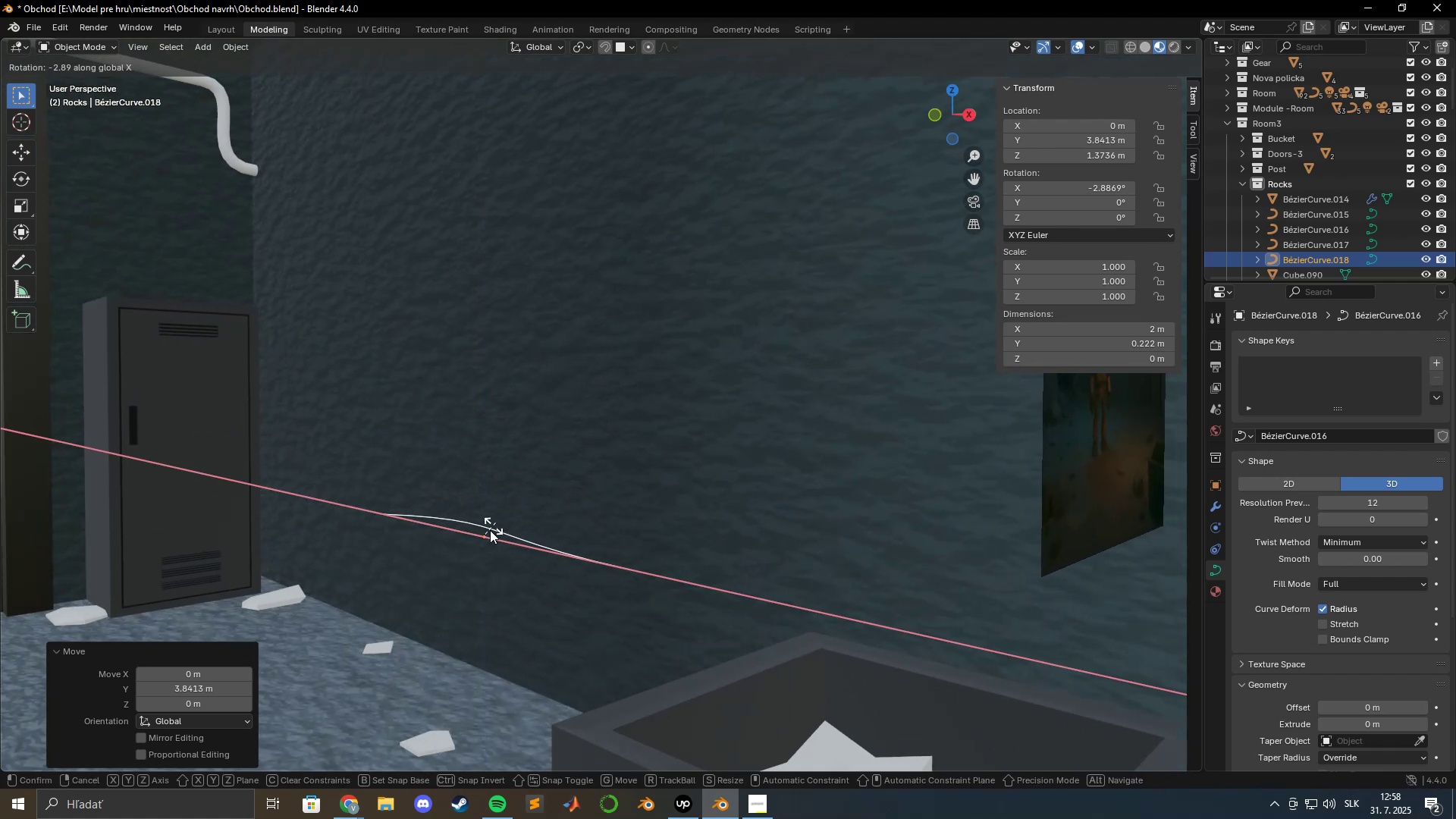 
wait(7.47)
 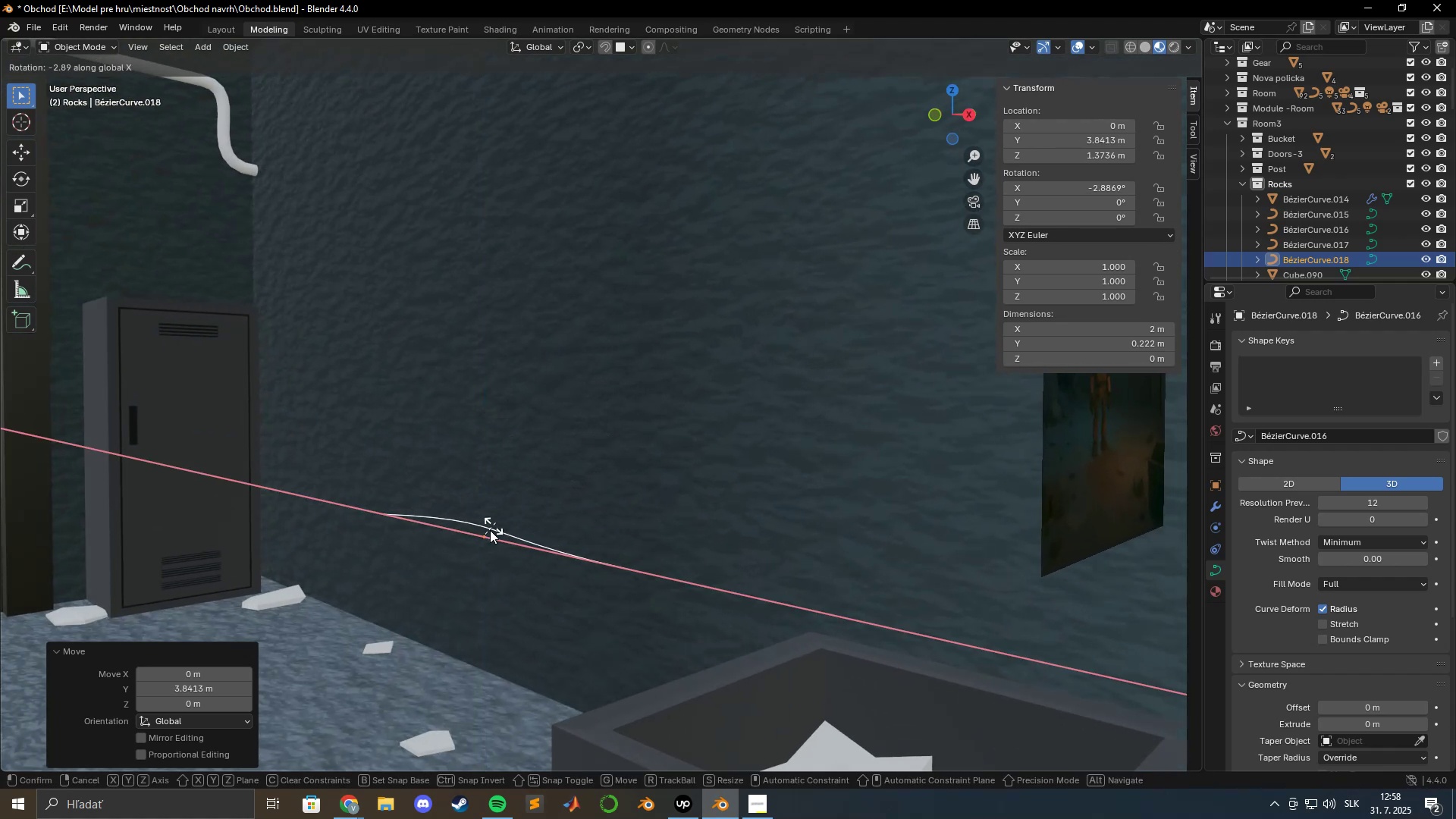 
key(NumpadSubtract)
 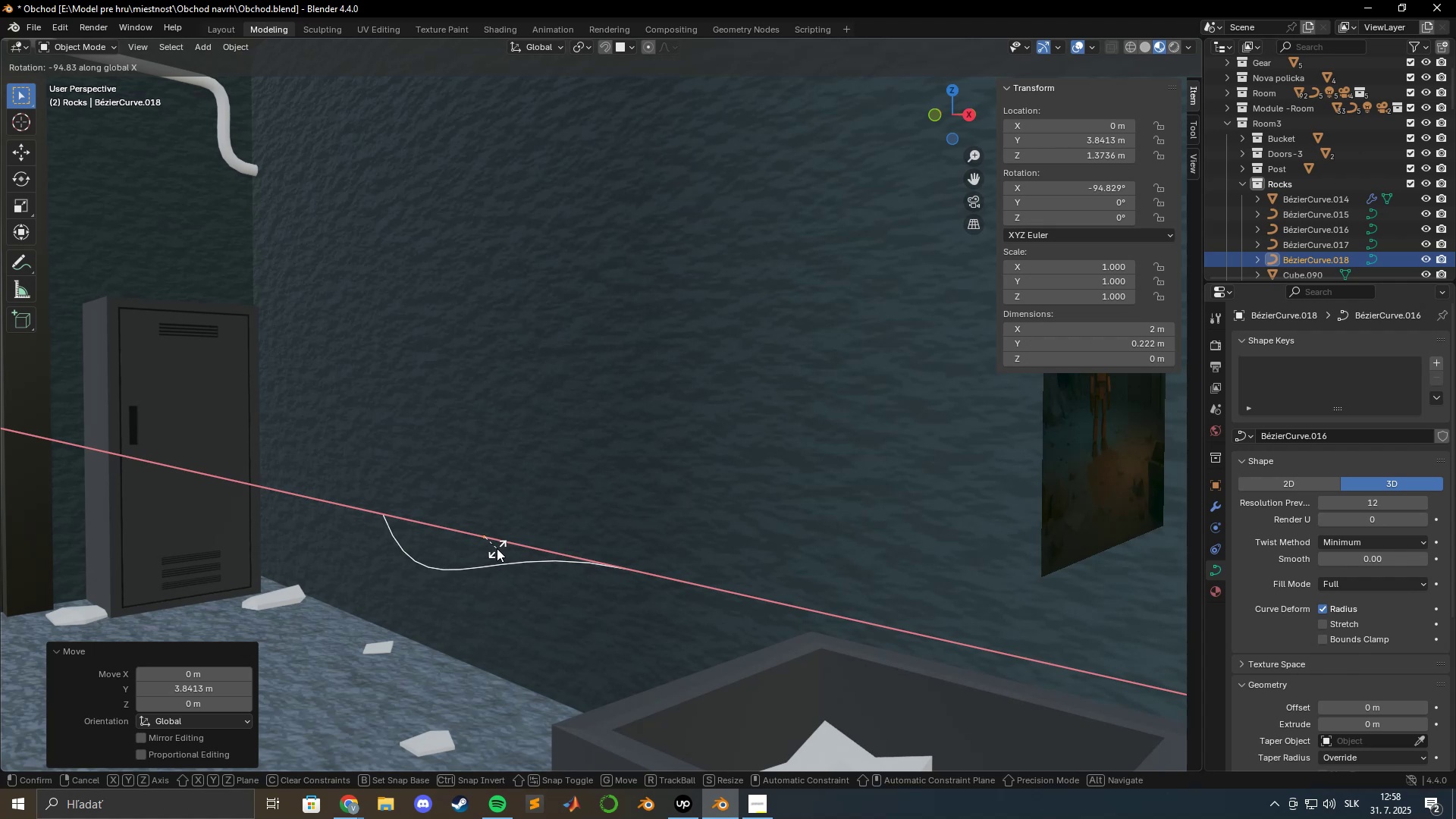 
key(Numpad9)
 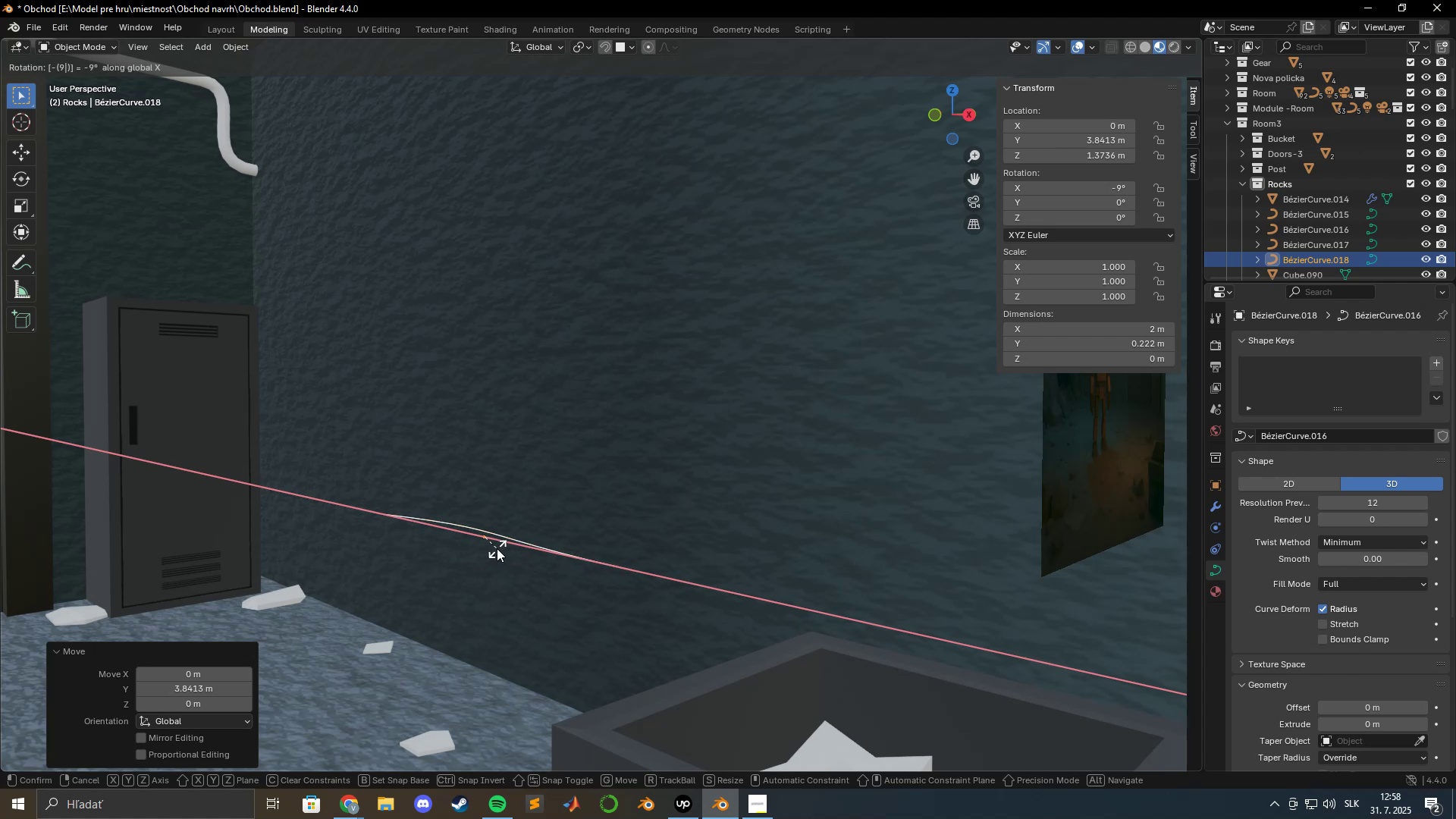 
key(Numpad0)
 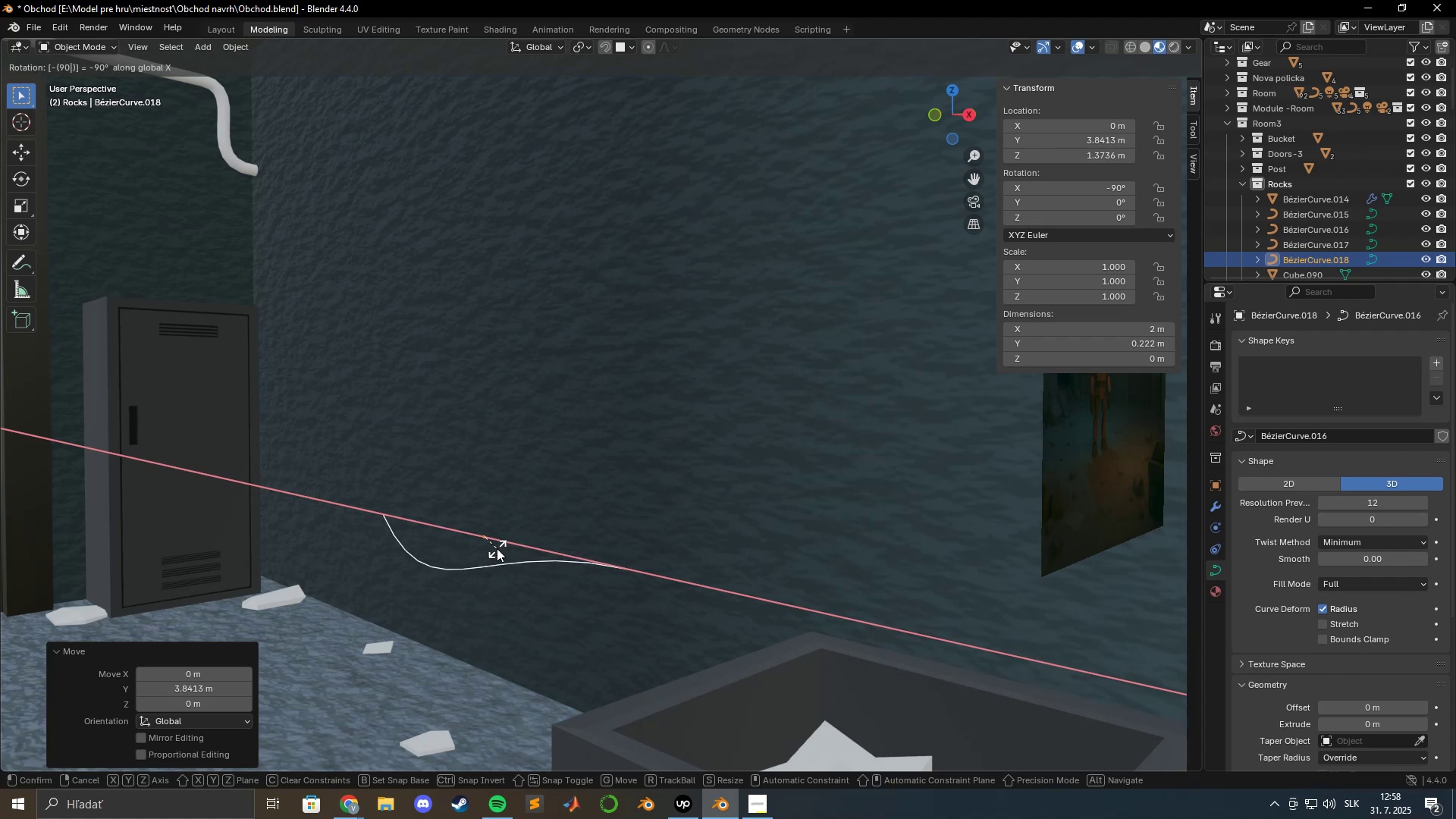 
key(Enter)
 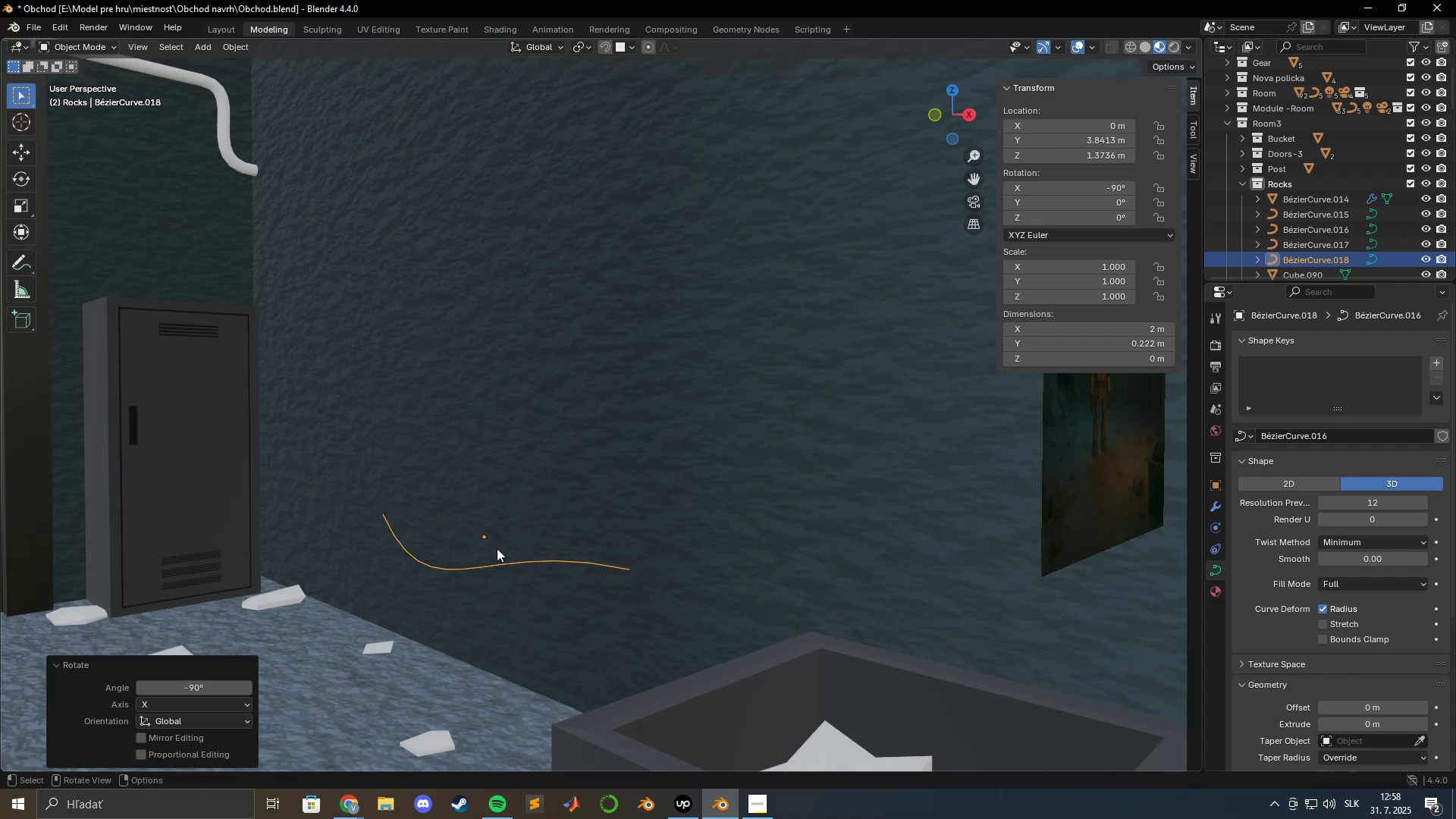 
key(Shift+ShiftLeft)
 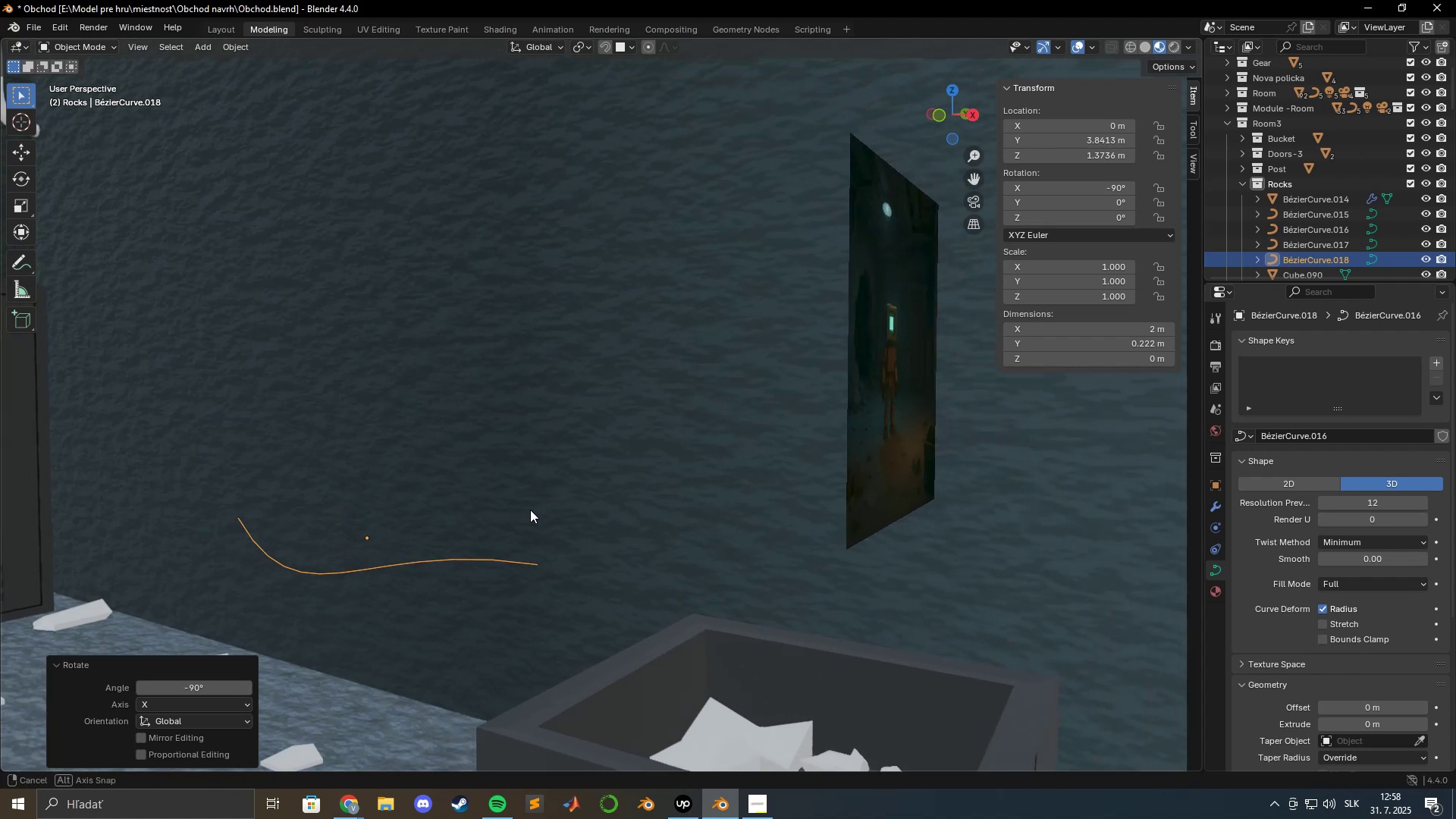 
hold_key(key=ShiftLeft, duration=1.52)
 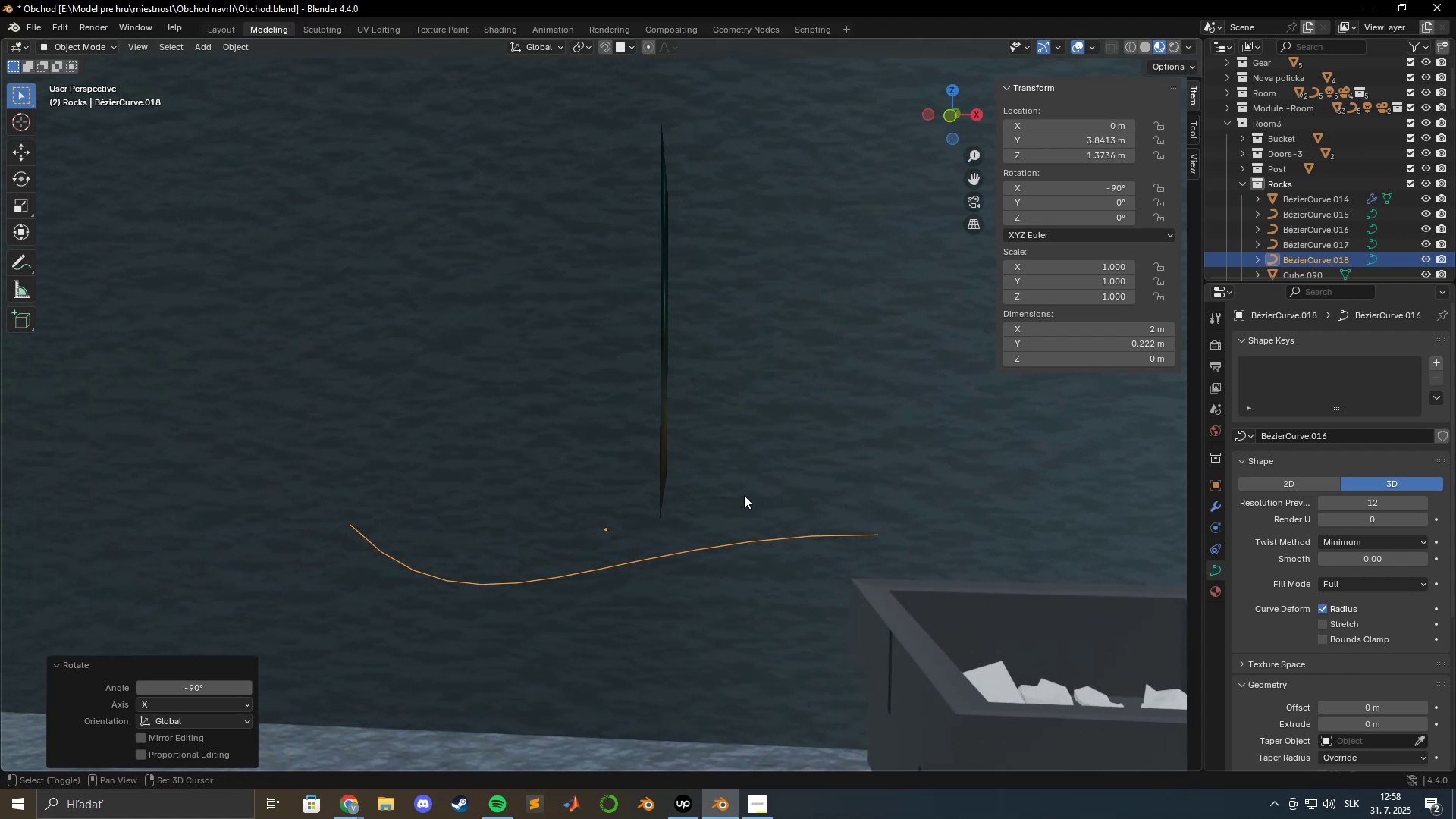 
key(Shift+ShiftLeft)
 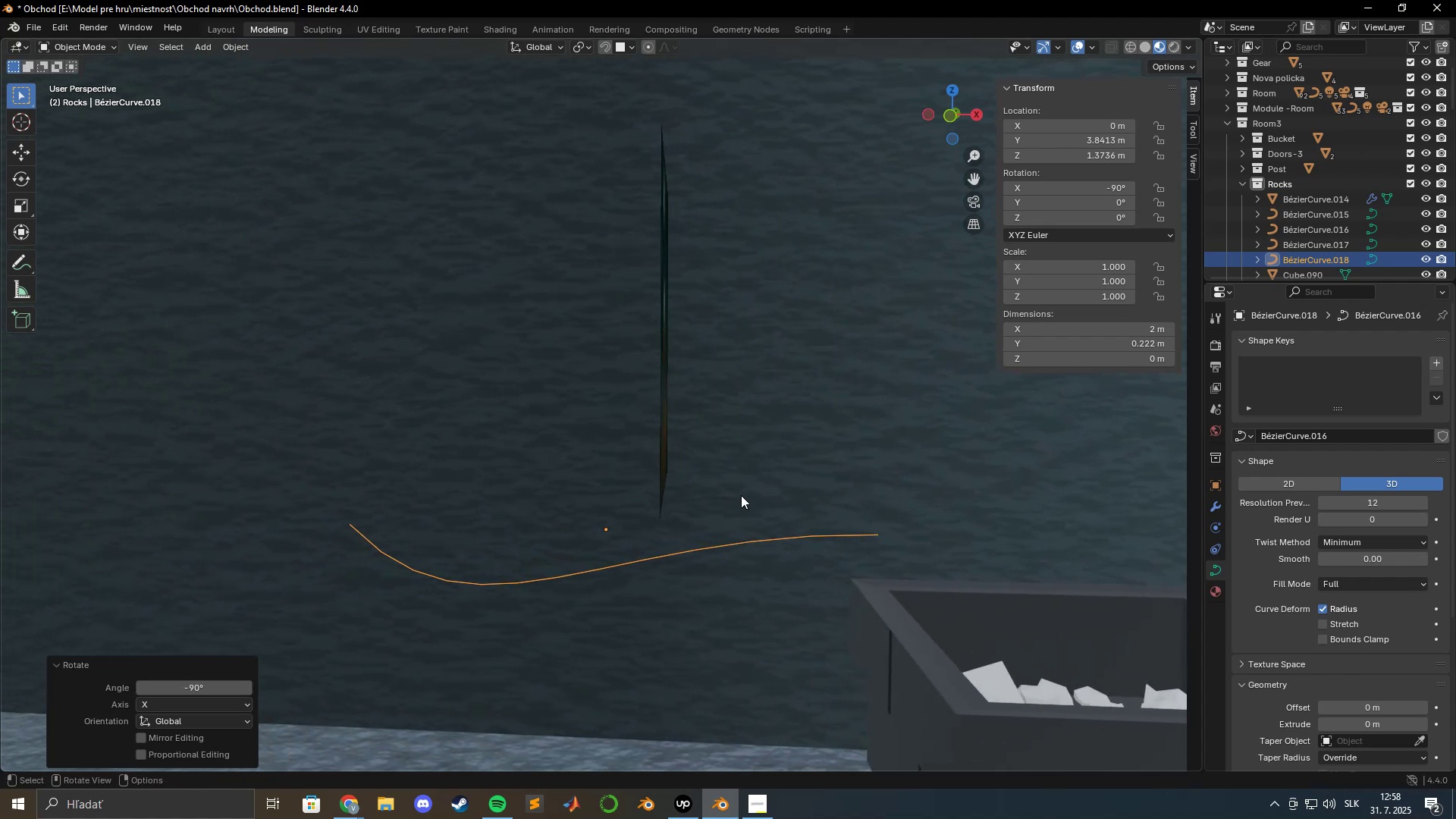 
scroll: coordinate [705, 490], scroll_direction: down, amount: 8.0
 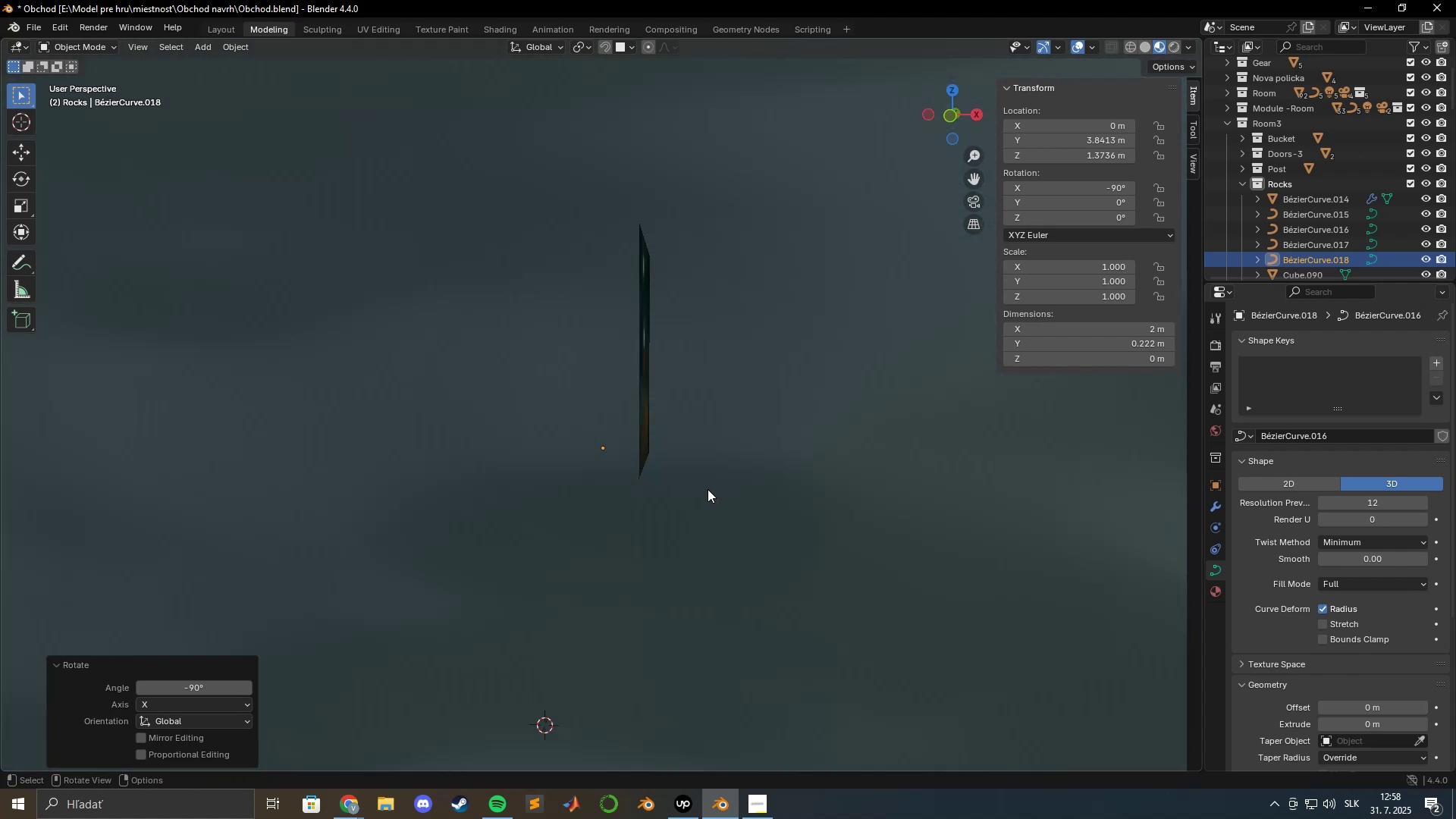 
key(Shift+ShiftLeft)
 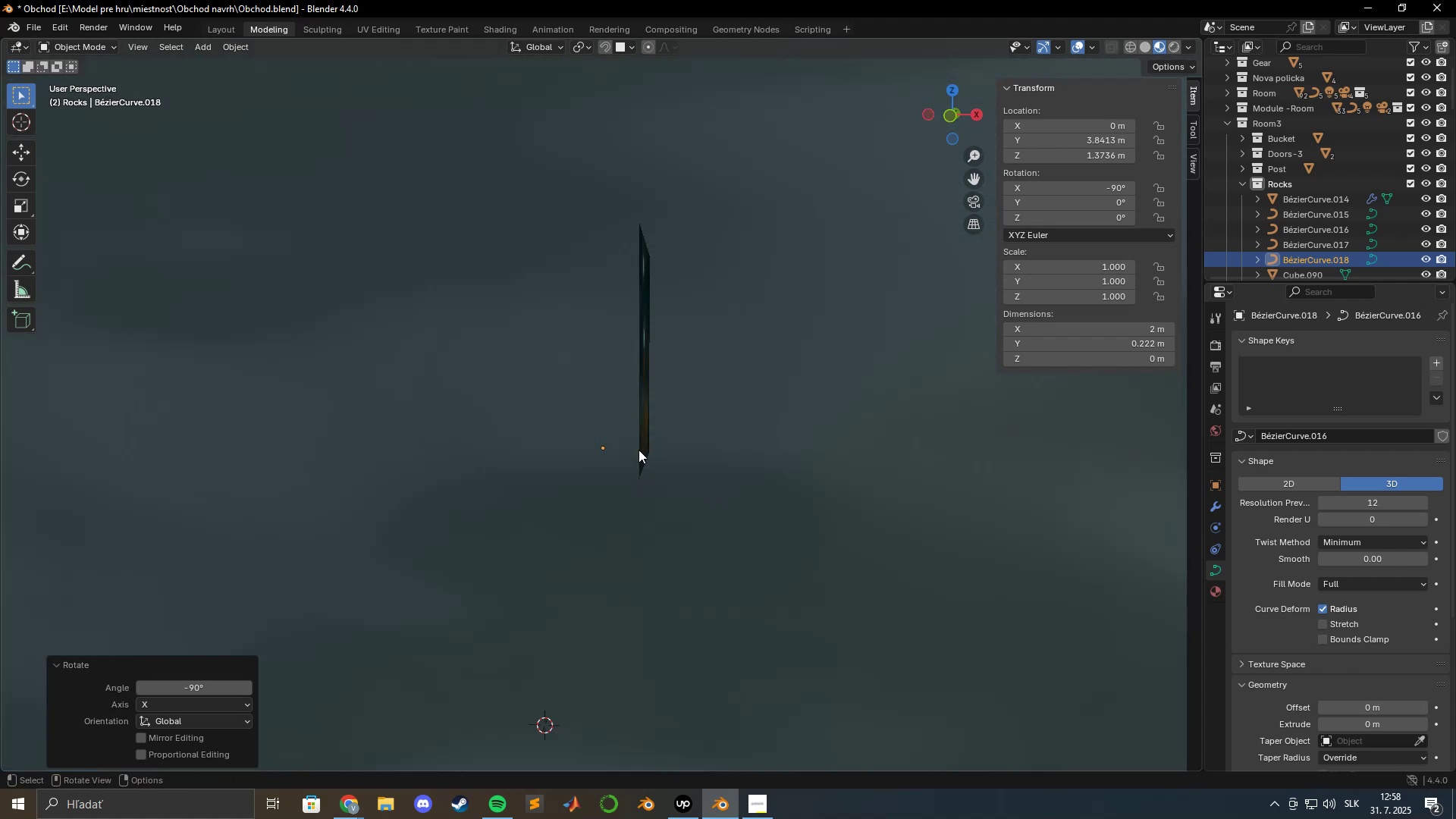 
scroll: coordinate [639, 450], scroll_direction: up, amount: 2.0
 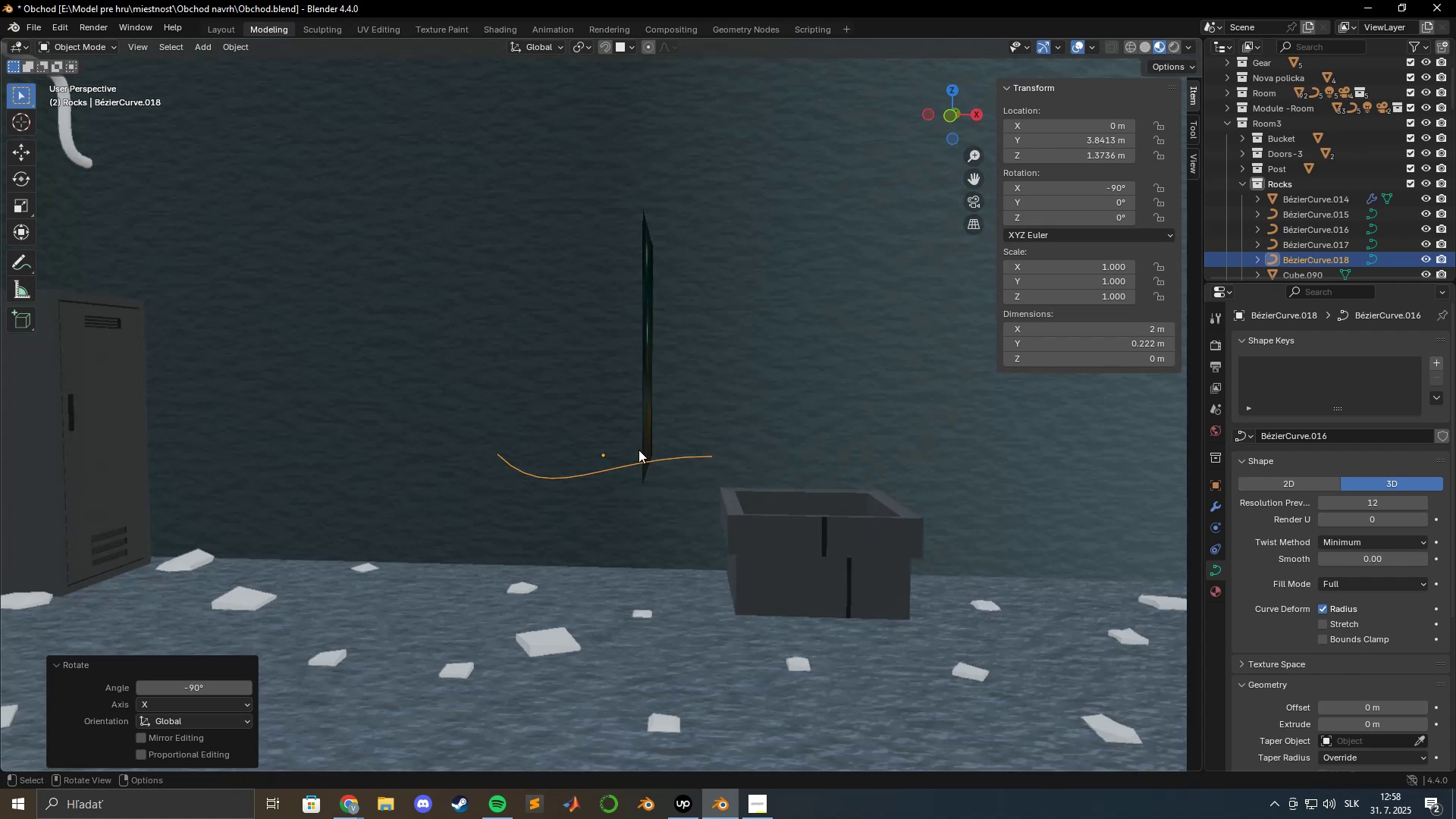 
hold_key(key=ShiftLeft, duration=0.6)
 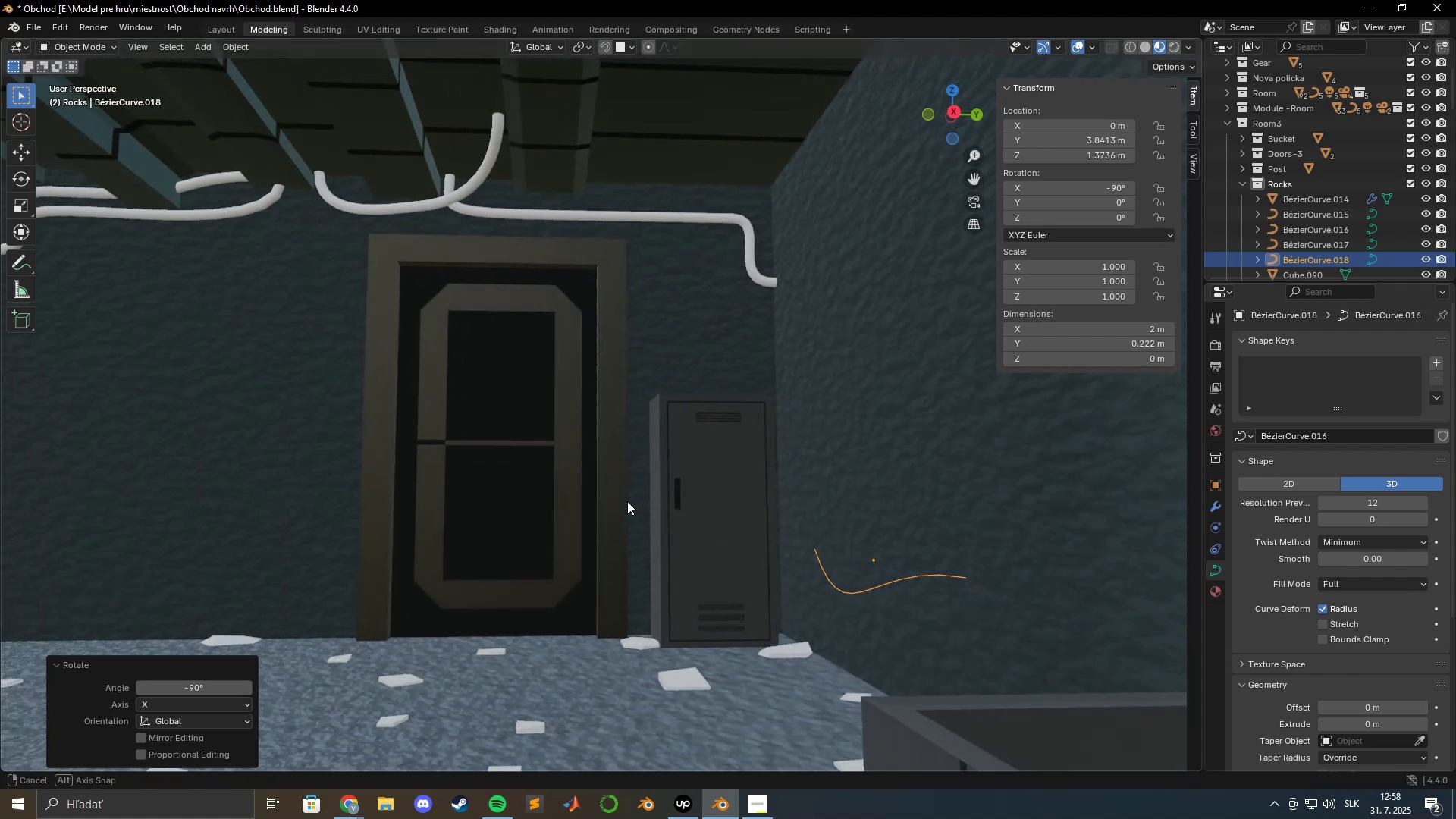 
hold_key(key=ShiftLeft, duration=1.25)
 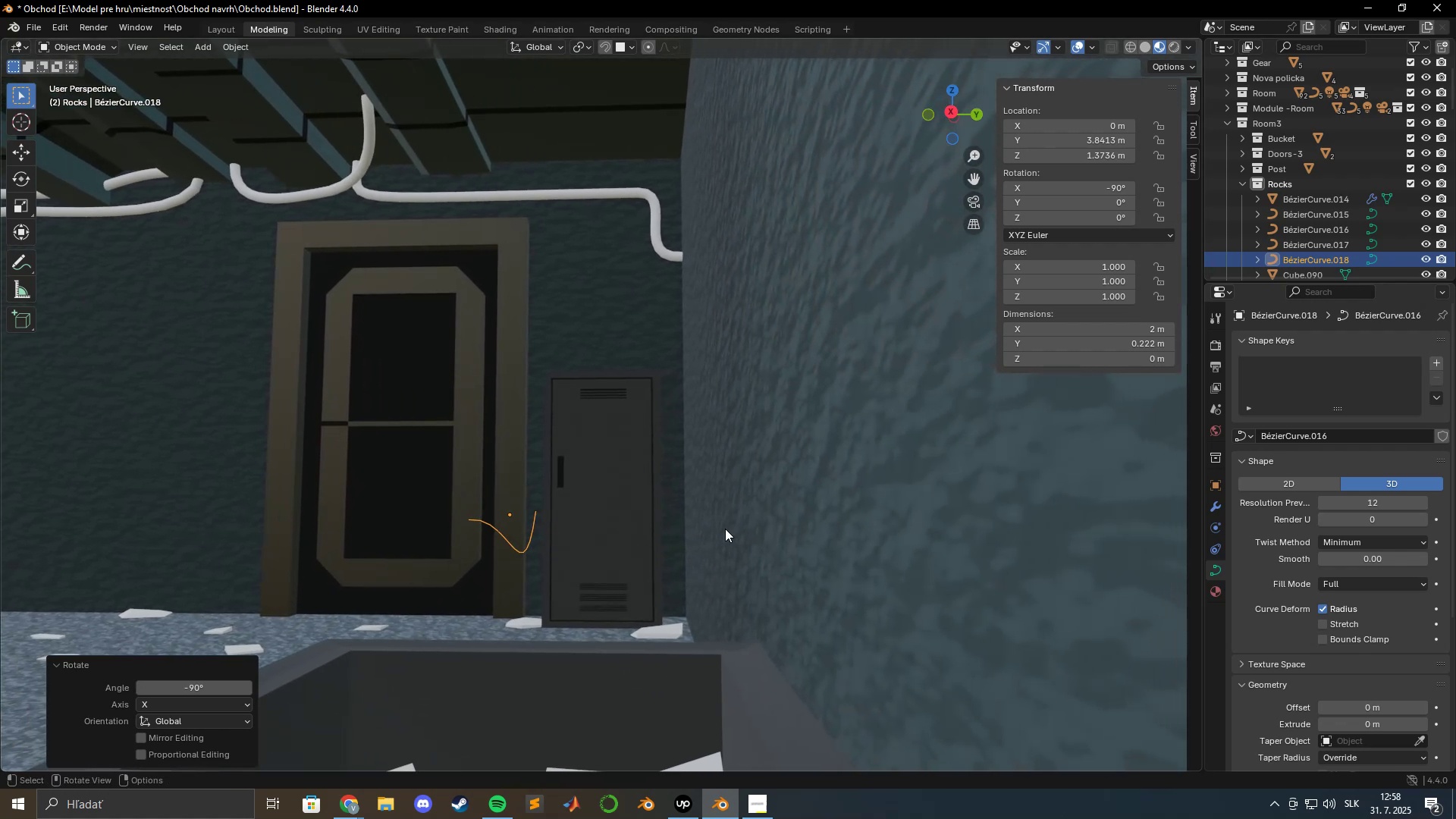 
type(gy)
 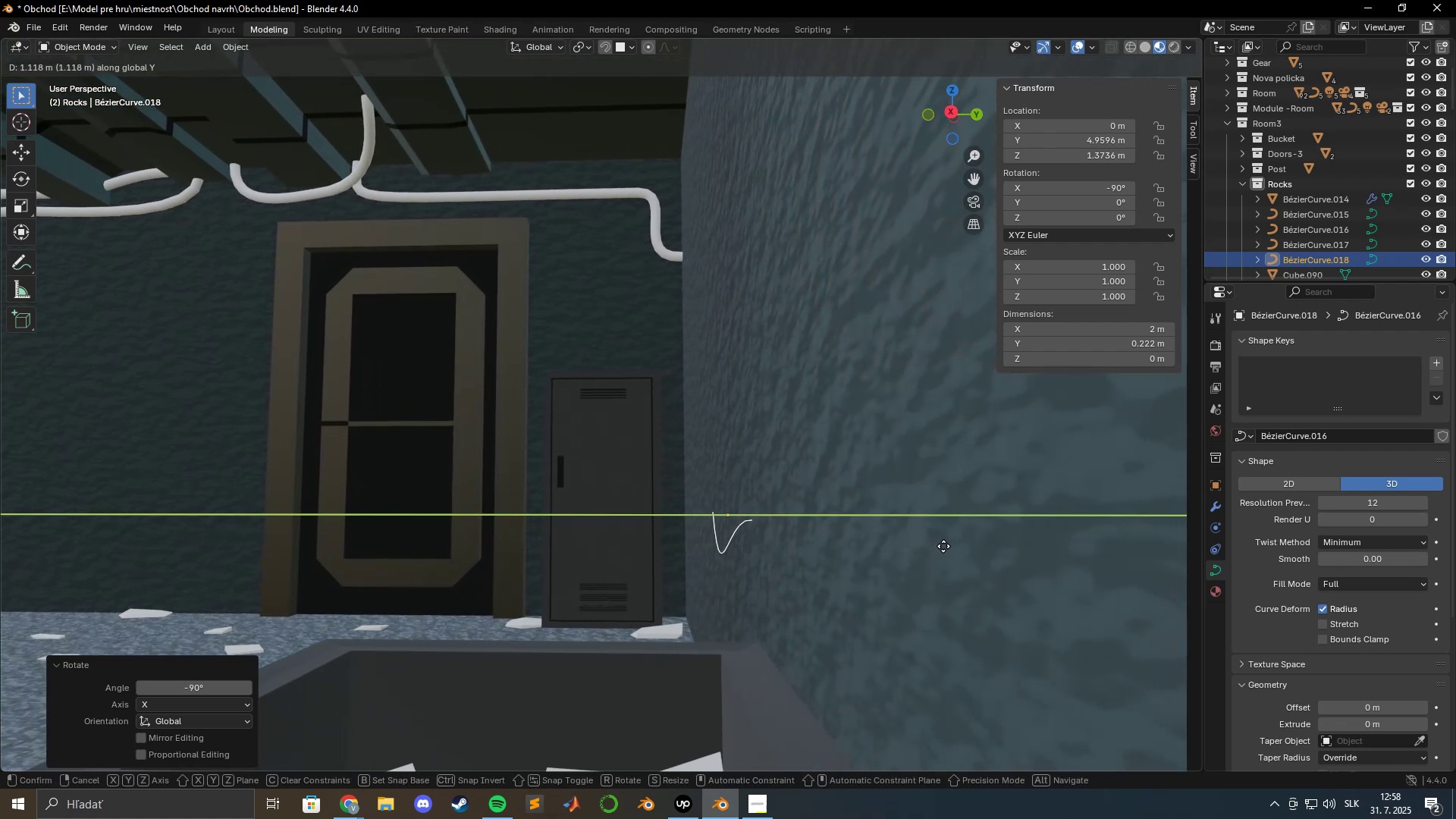 
left_click([937, 546])
 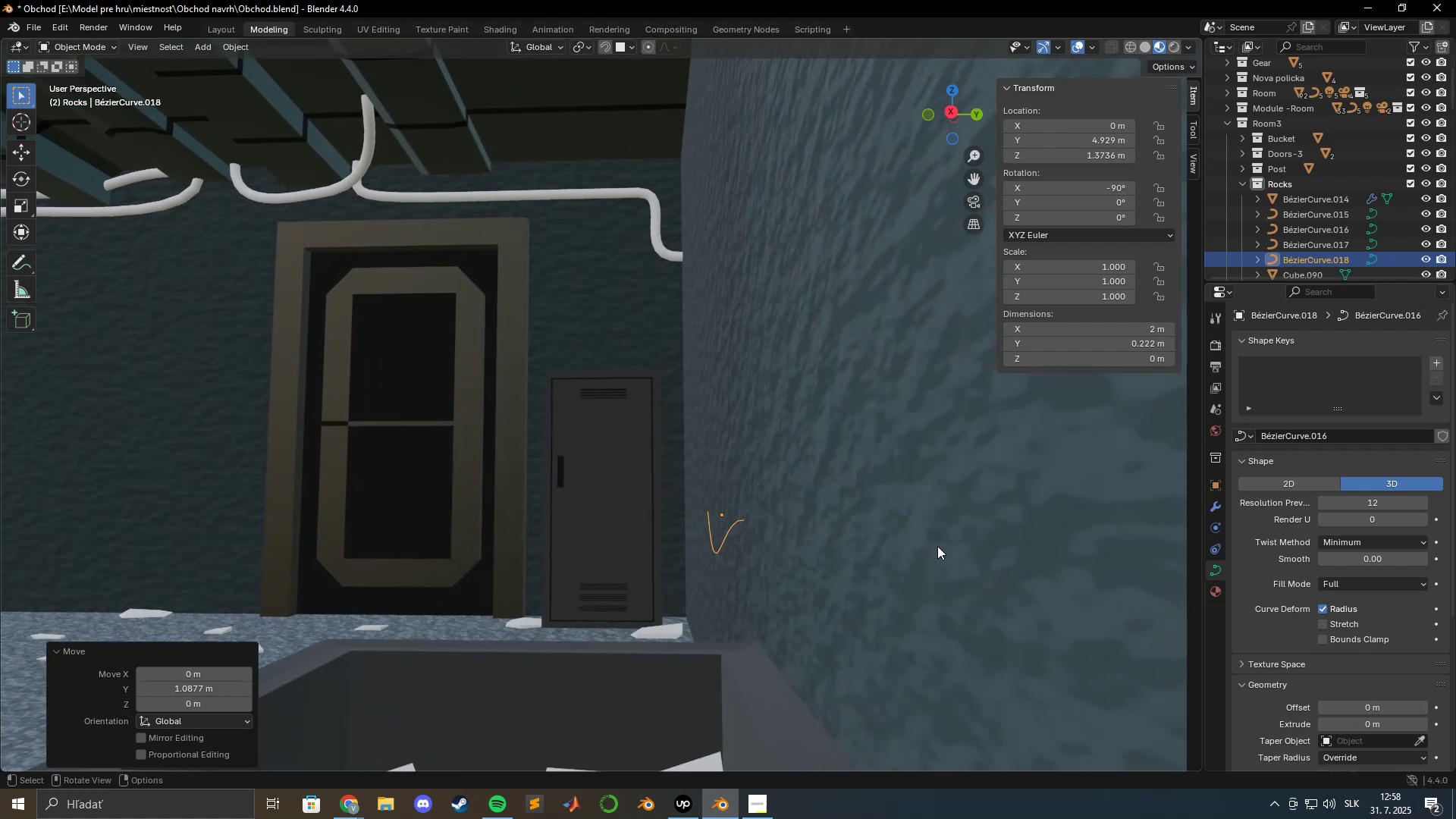 
hold_key(key=ShiftLeft, duration=0.9)
 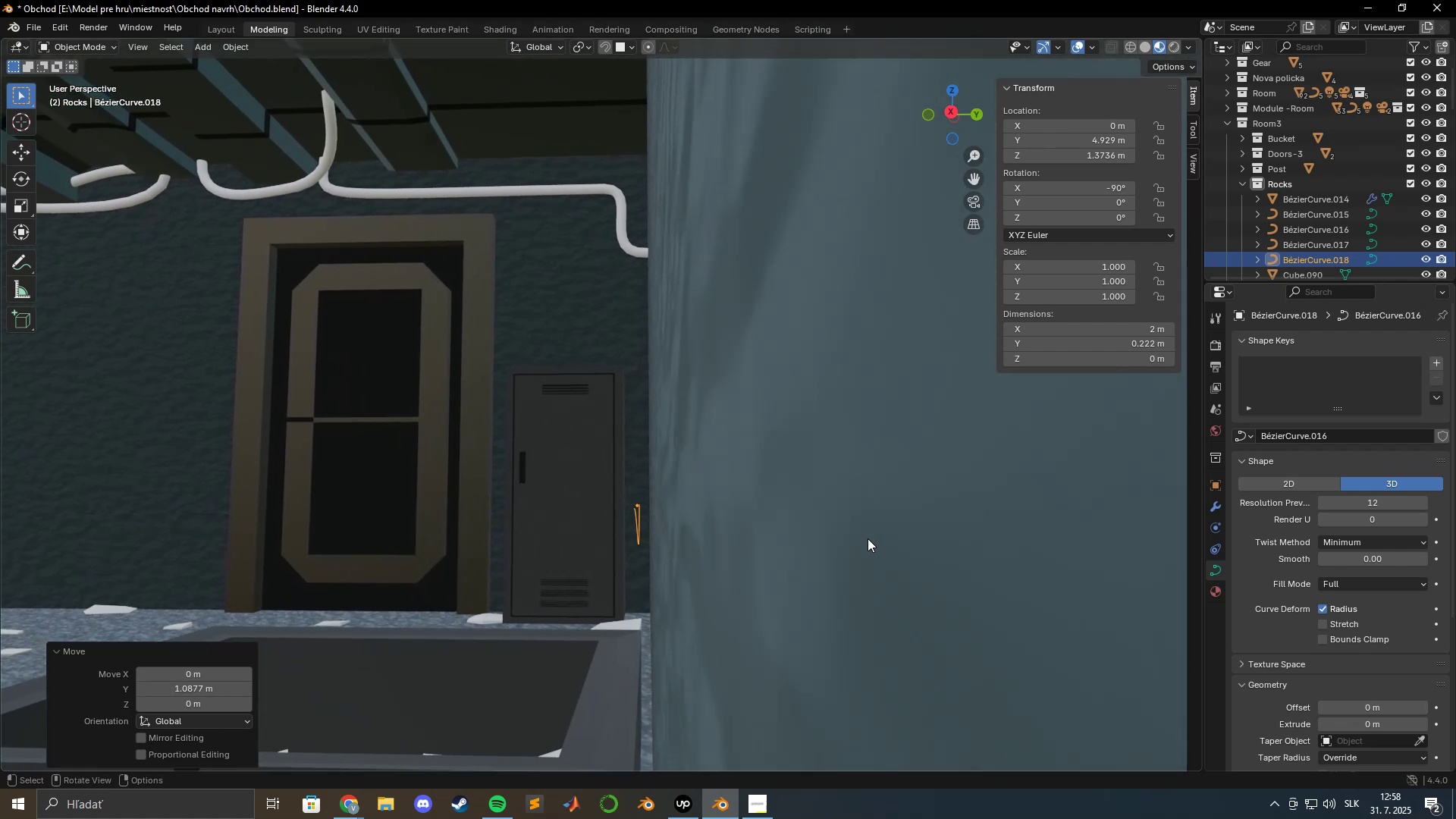 
type(gy)
 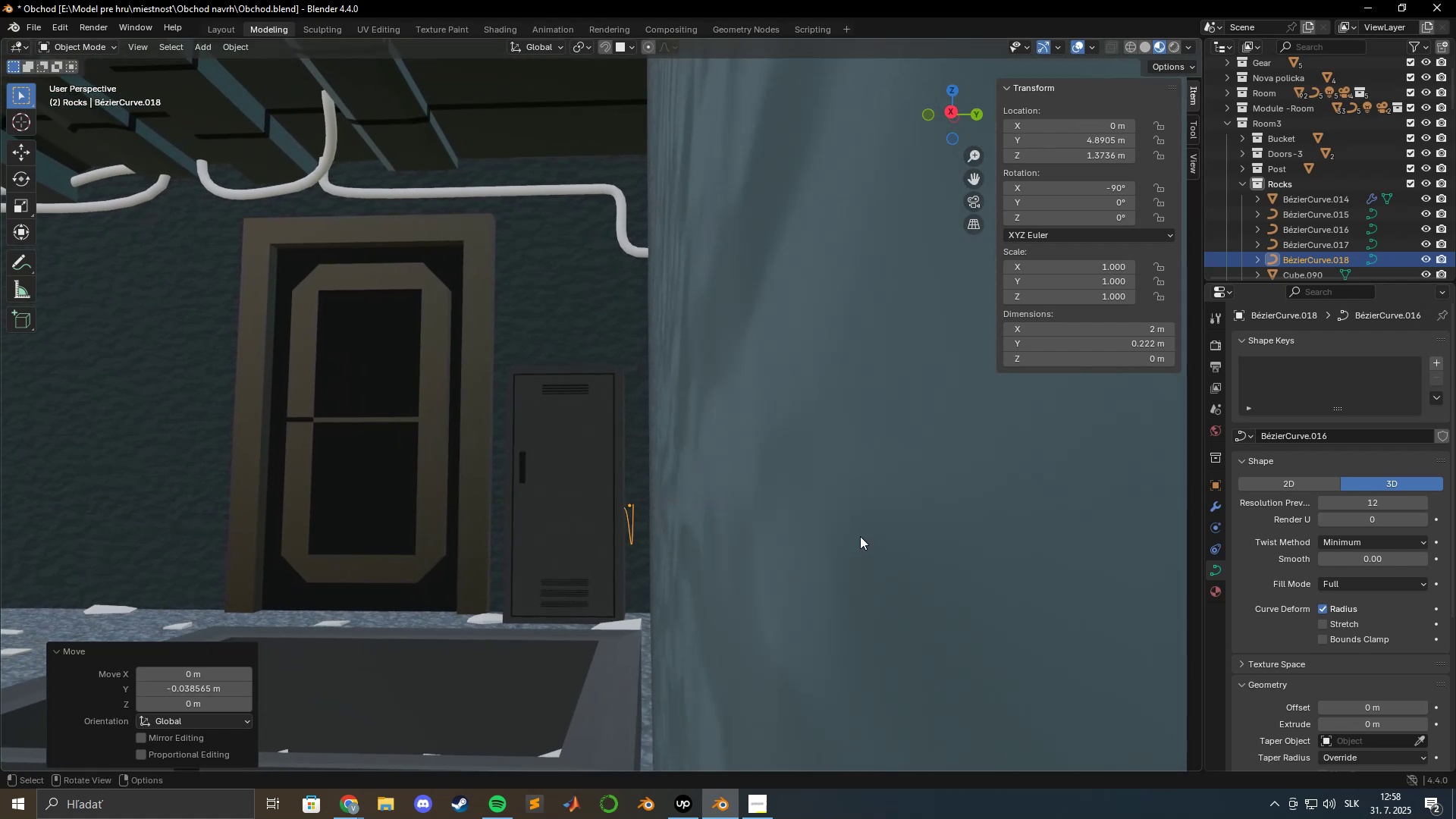 
scroll: coordinate [1333, 646], scroll_direction: down, amount: 6.0
 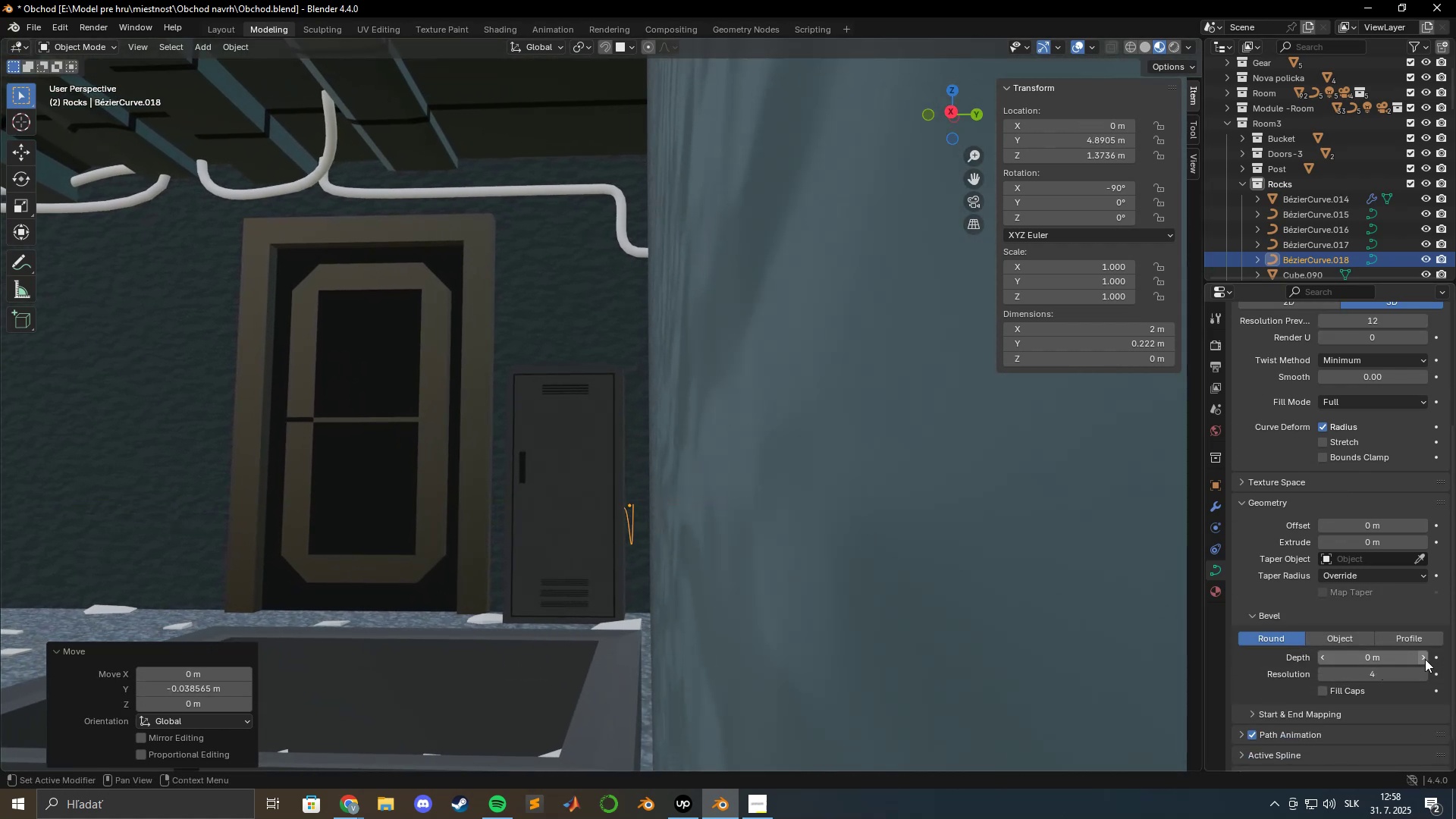 
double_click([1425, 659])
 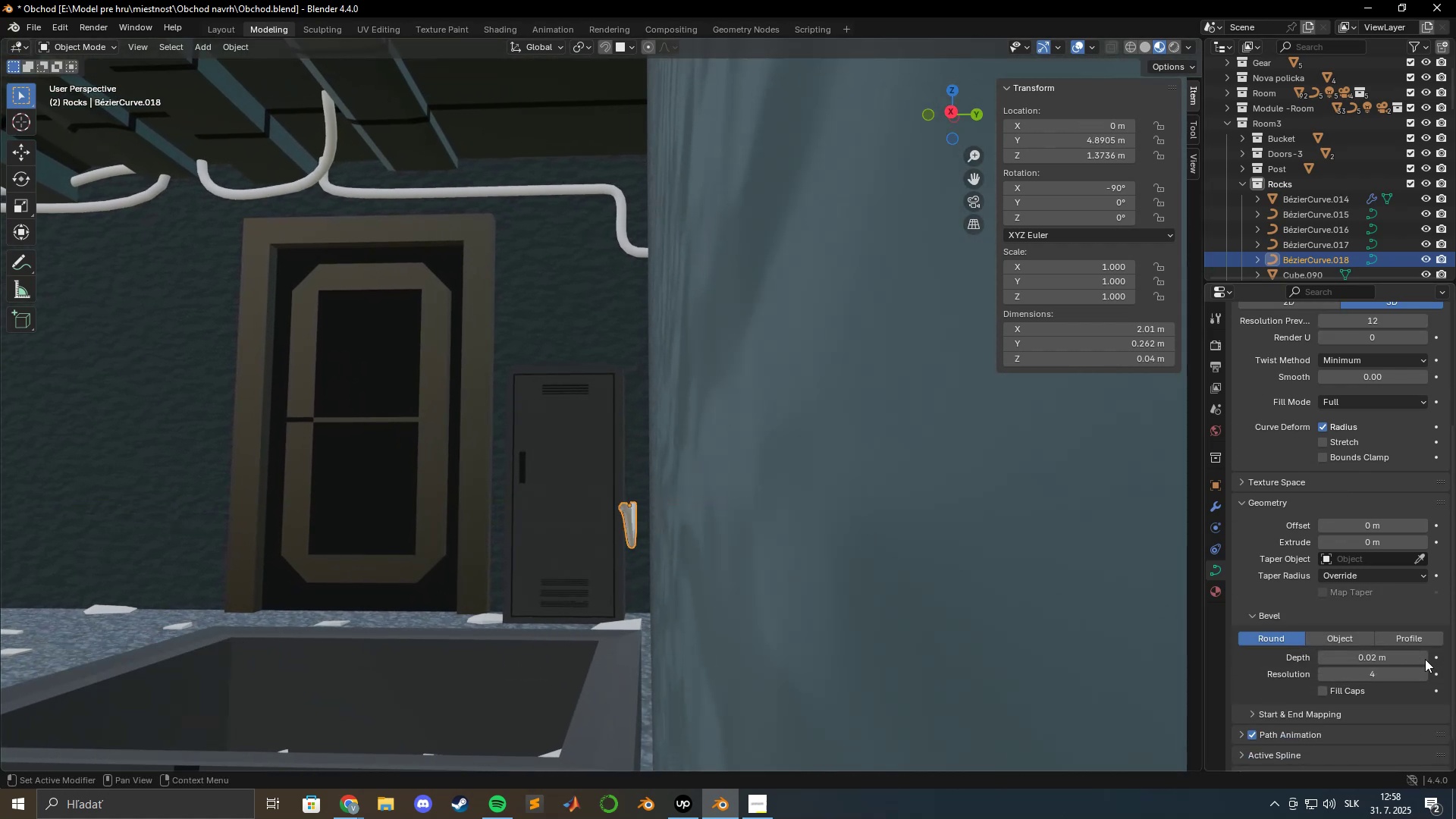 
triple_click([1425, 659])
 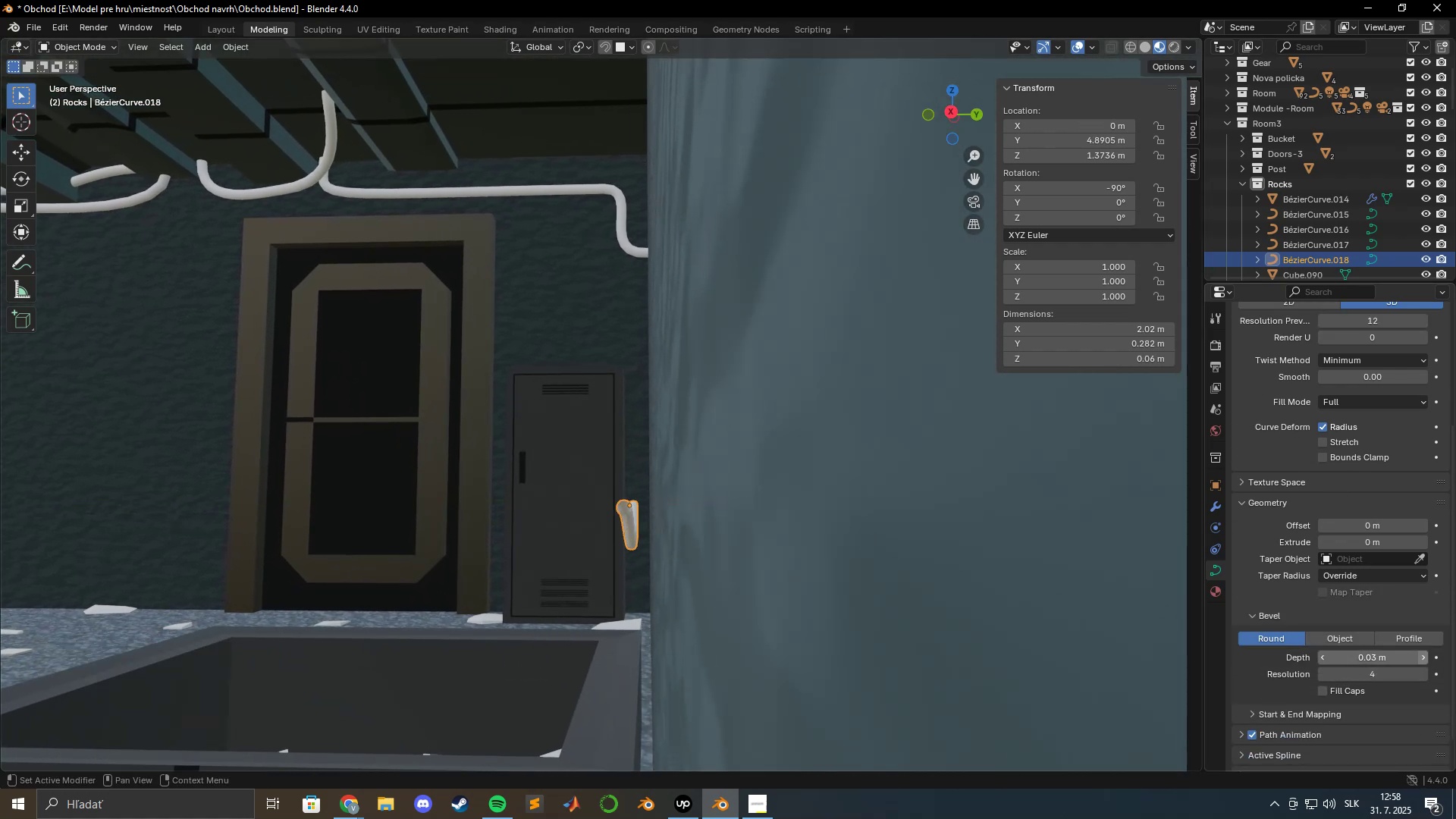 
triple_click([1425, 659])
 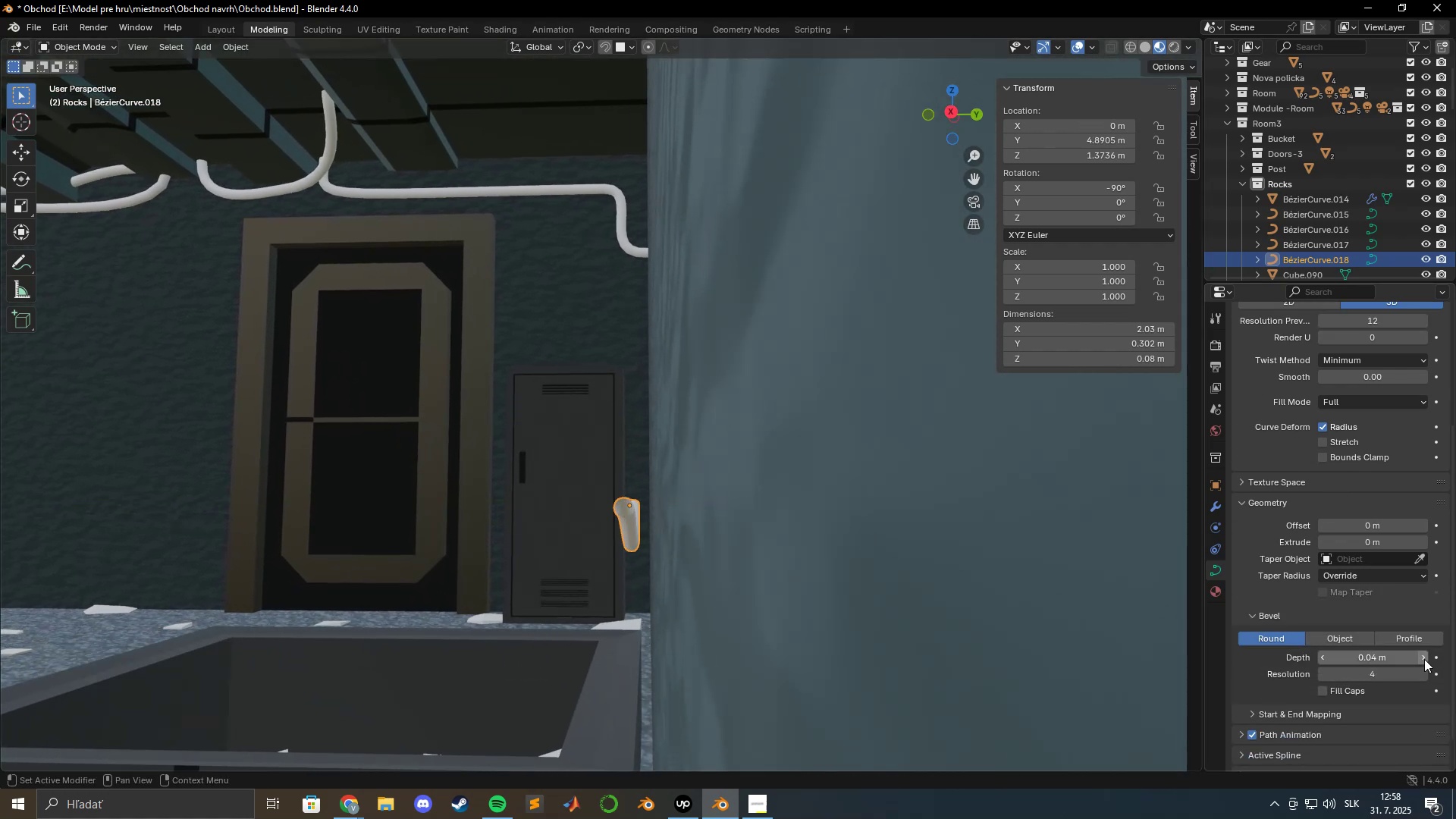 
triple_click([1424, 659])
 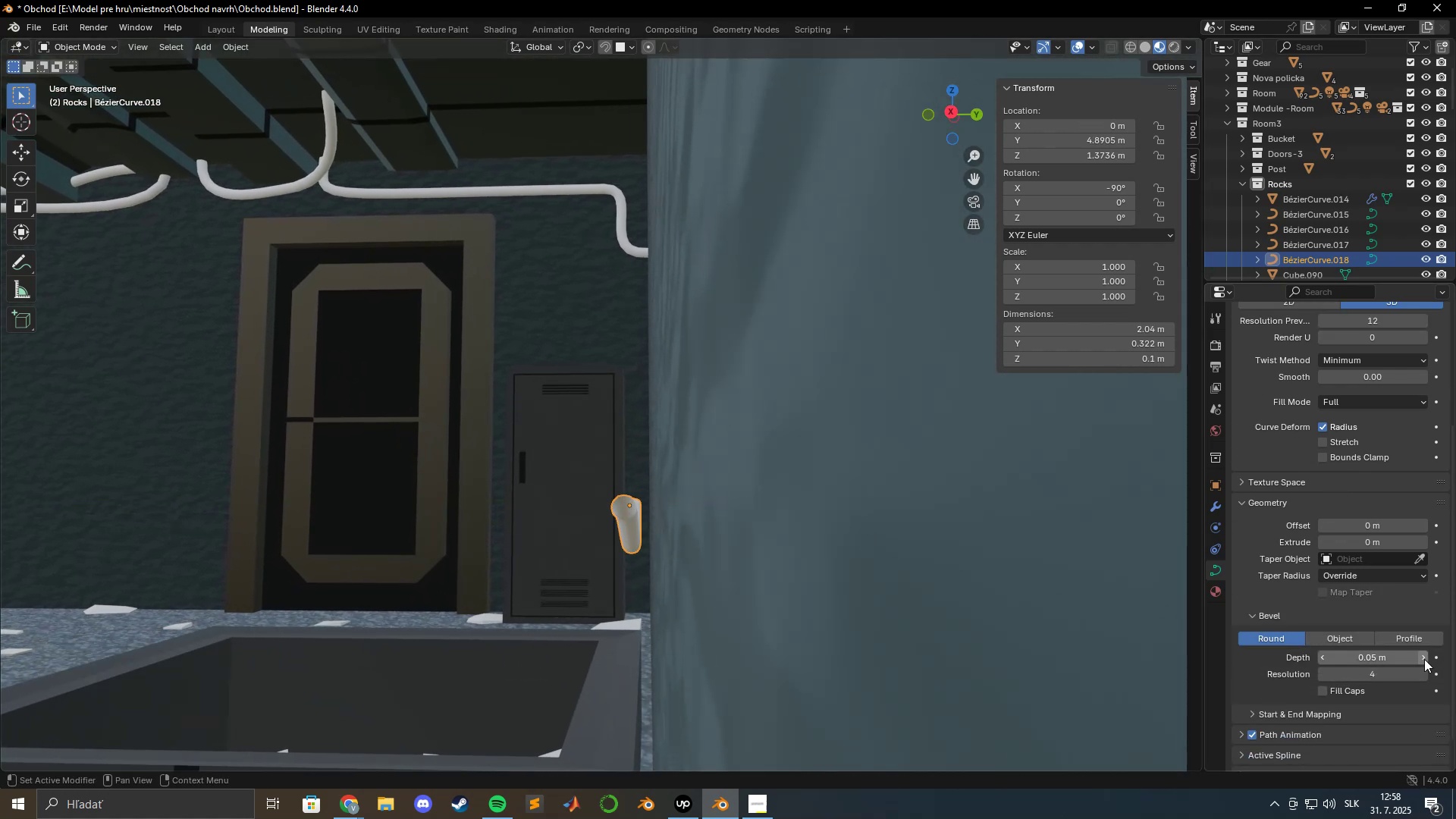 
left_click([1424, 659])
 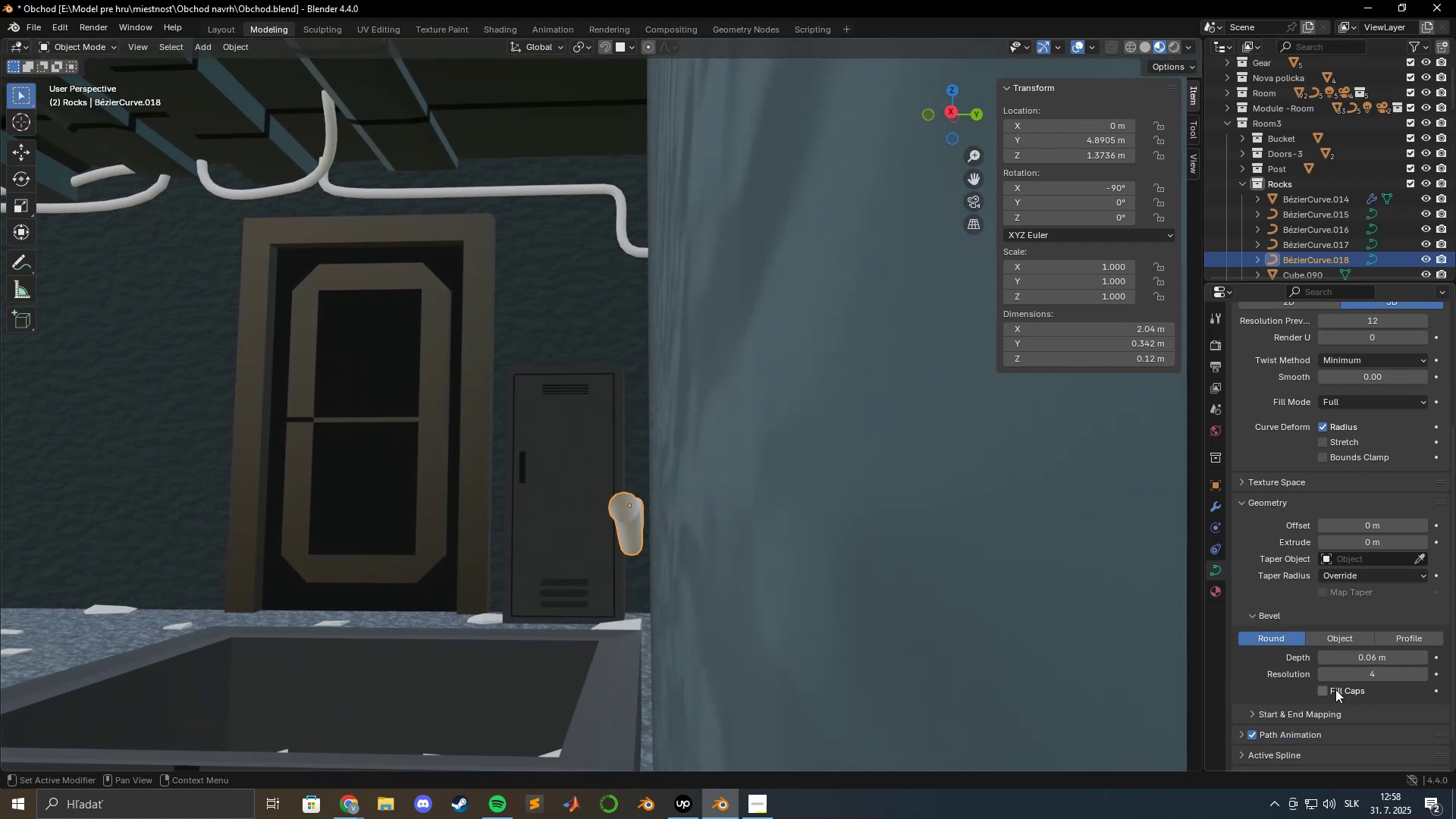 
left_click([1329, 689])
 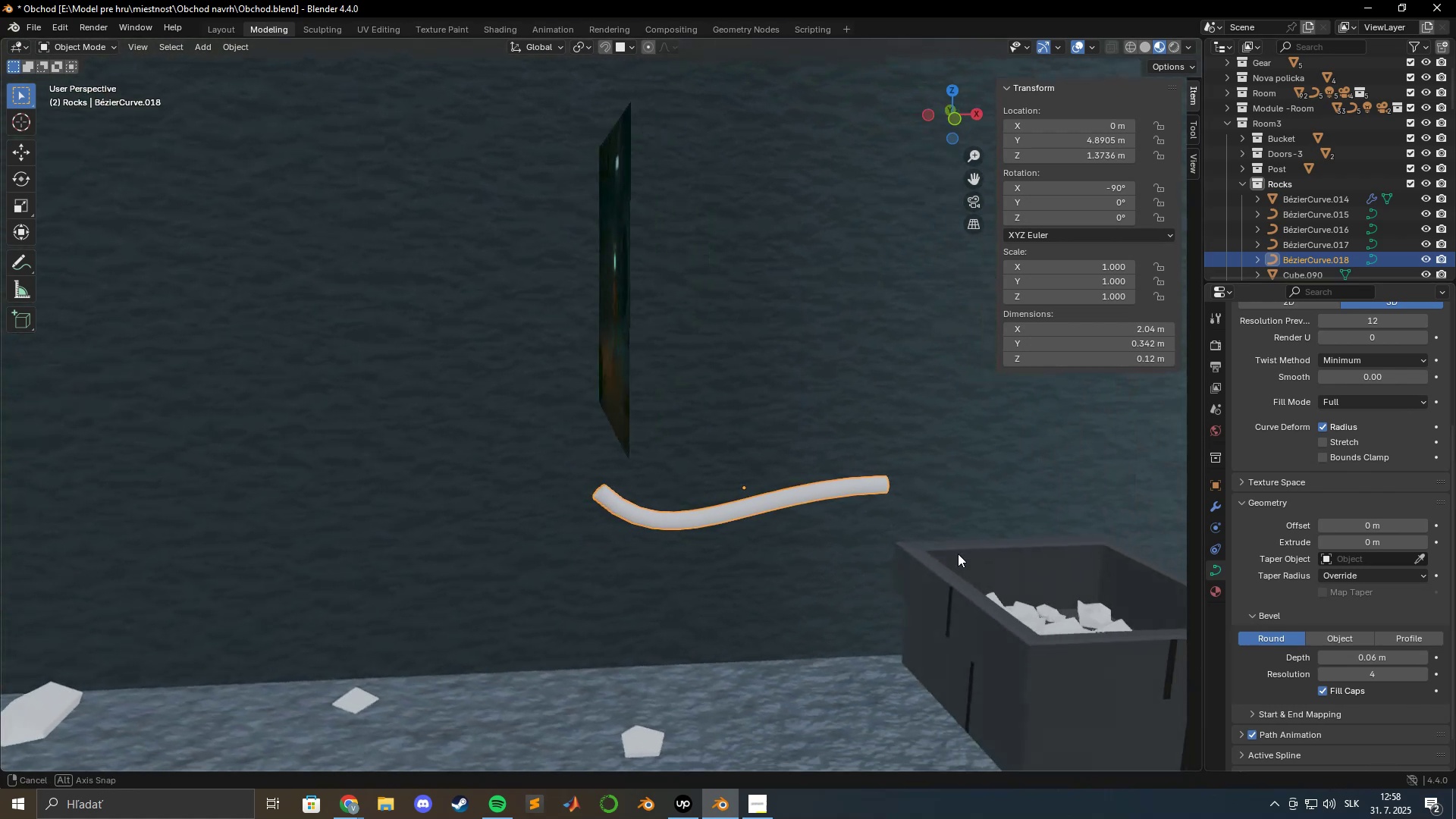 
scroll: coordinate [834, 516], scroll_direction: down, amount: 3.0
 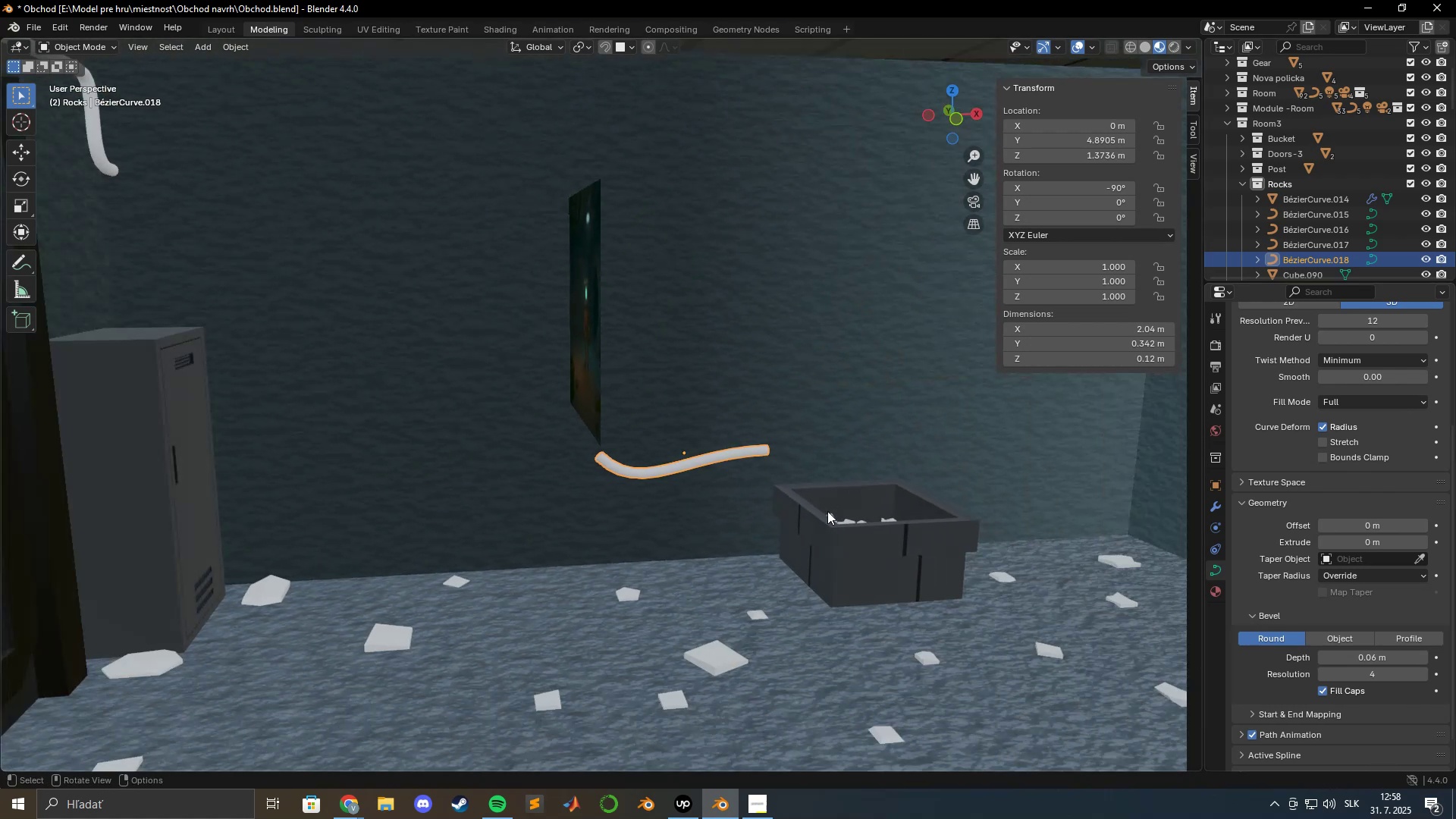 
hold_key(key=ShiftLeft, duration=0.84)
 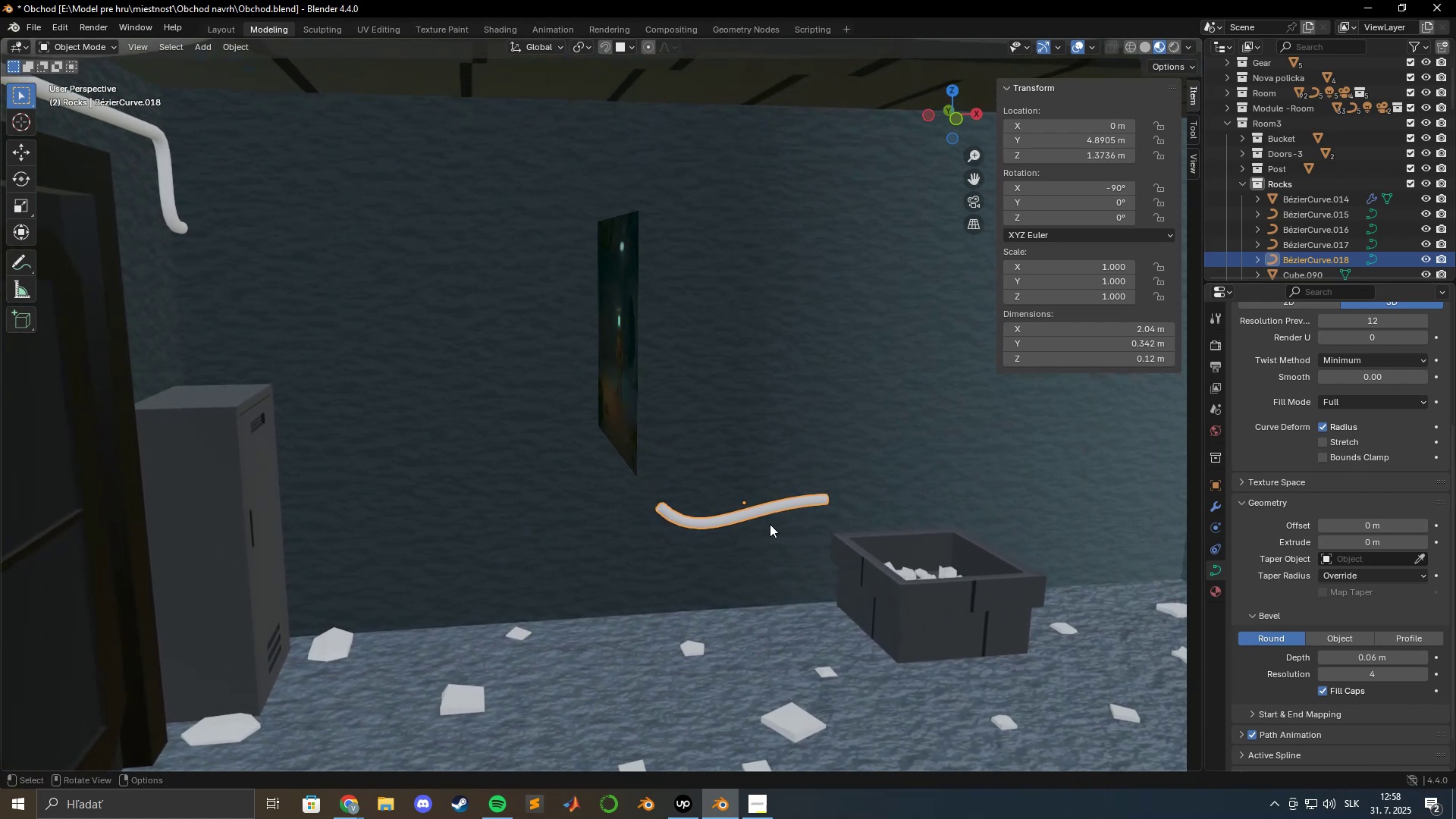 
type(gyxgz)
 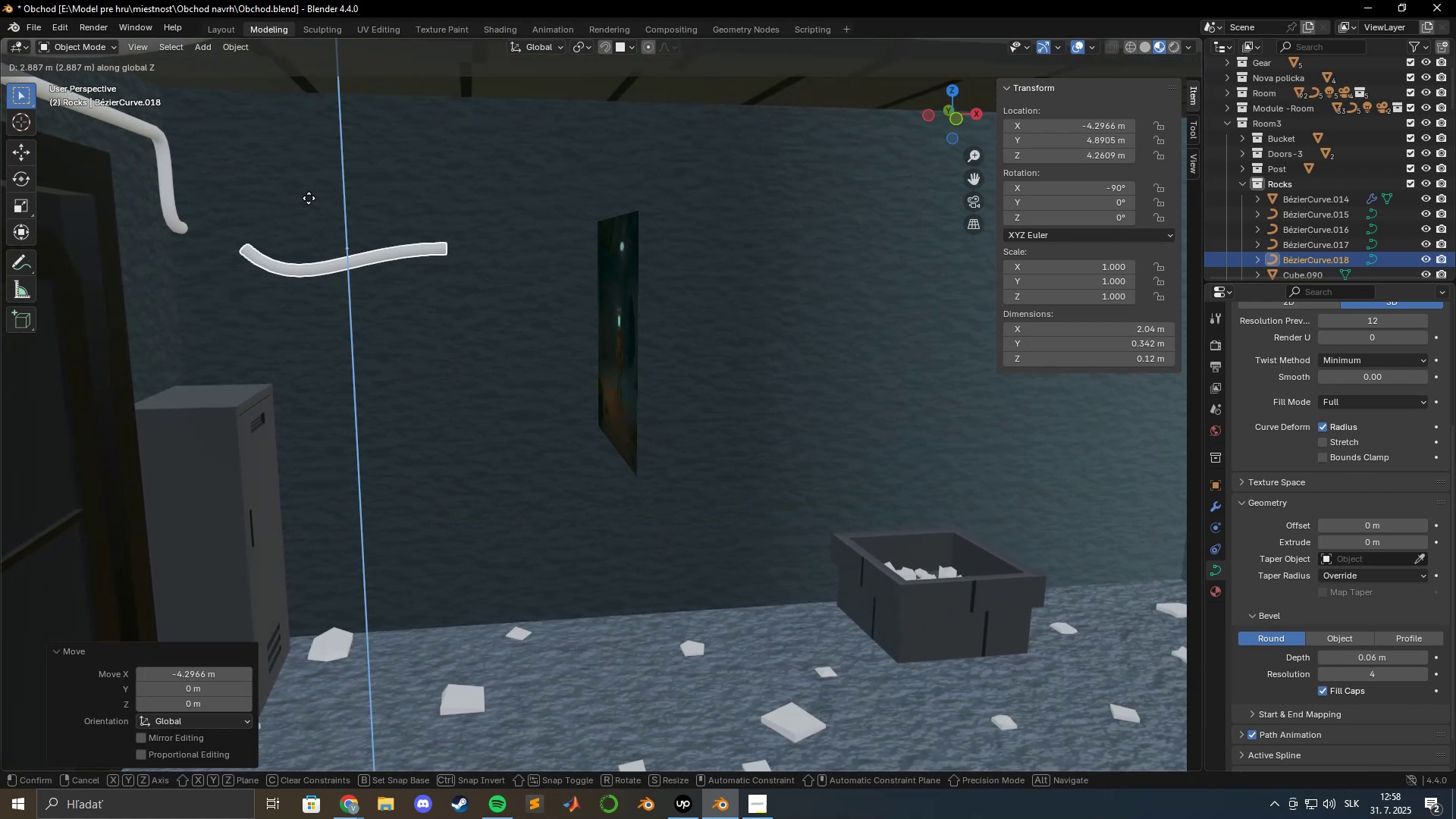 
left_click([290, 155])
 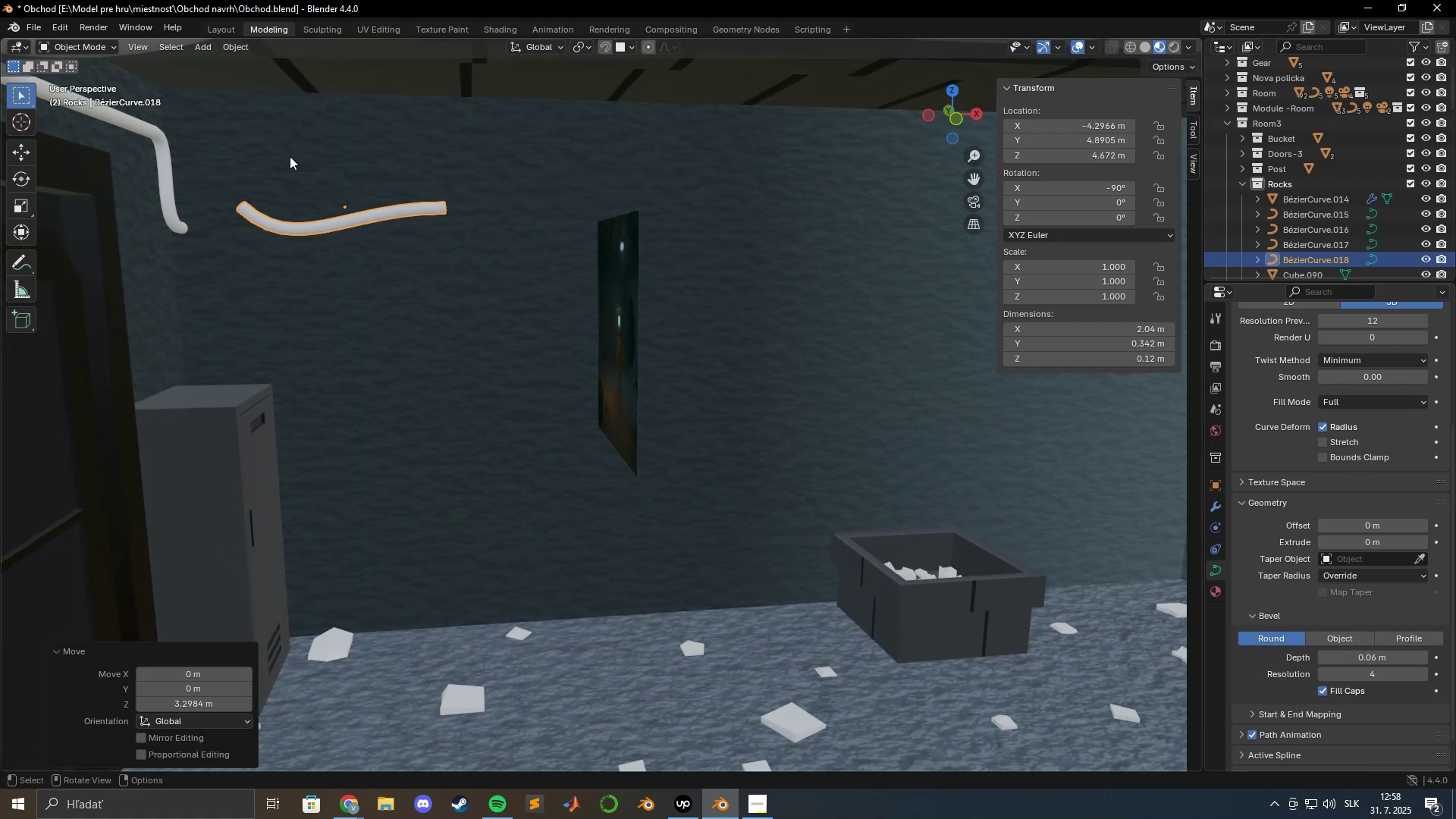 
hold_key(key=ShiftLeft, duration=0.44)
 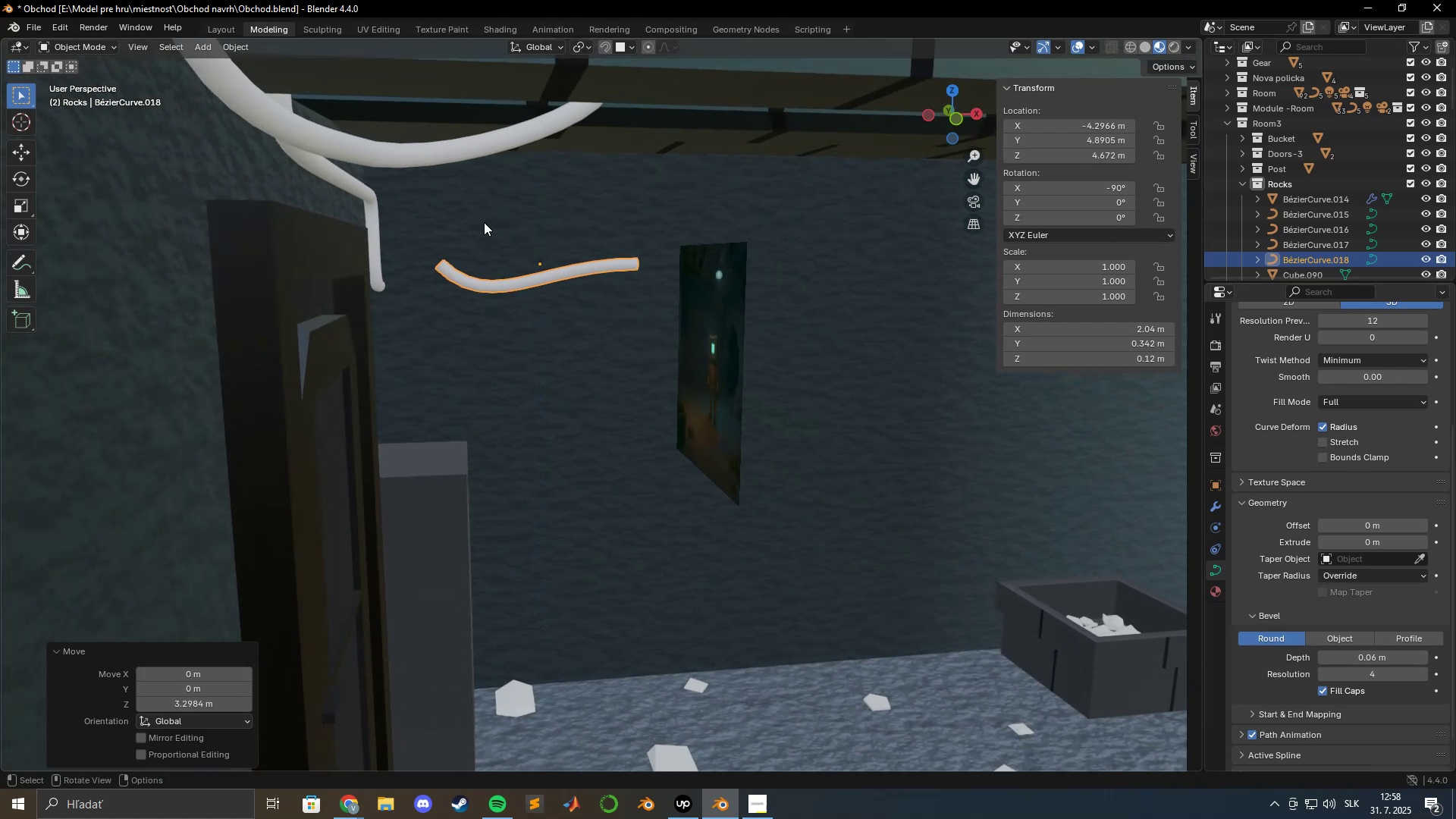 
scroll: coordinate [484, 224], scroll_direction: up, amount: 4.0
 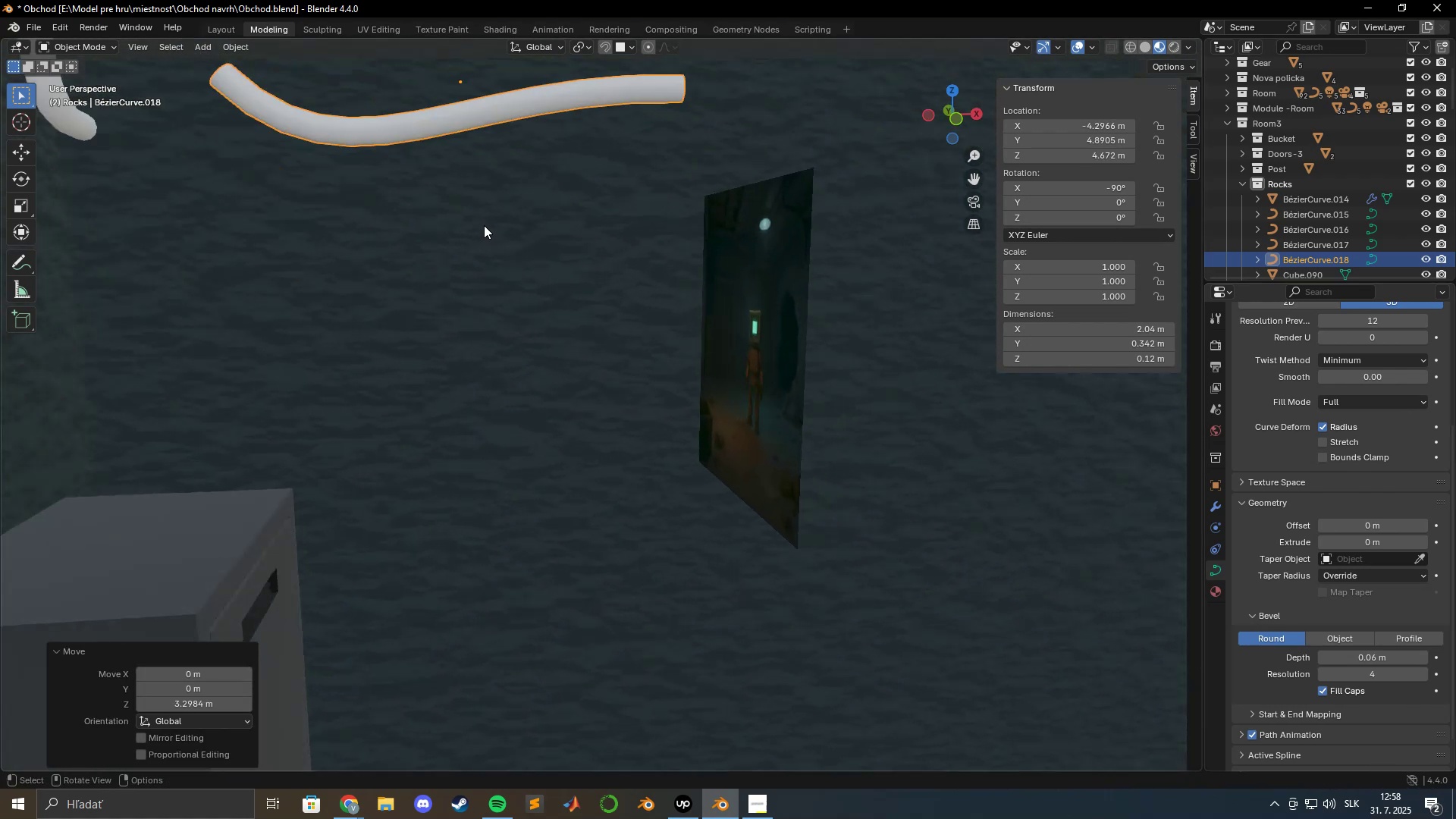 
hold_key(key=ShiftLeft, duration=0.55)
 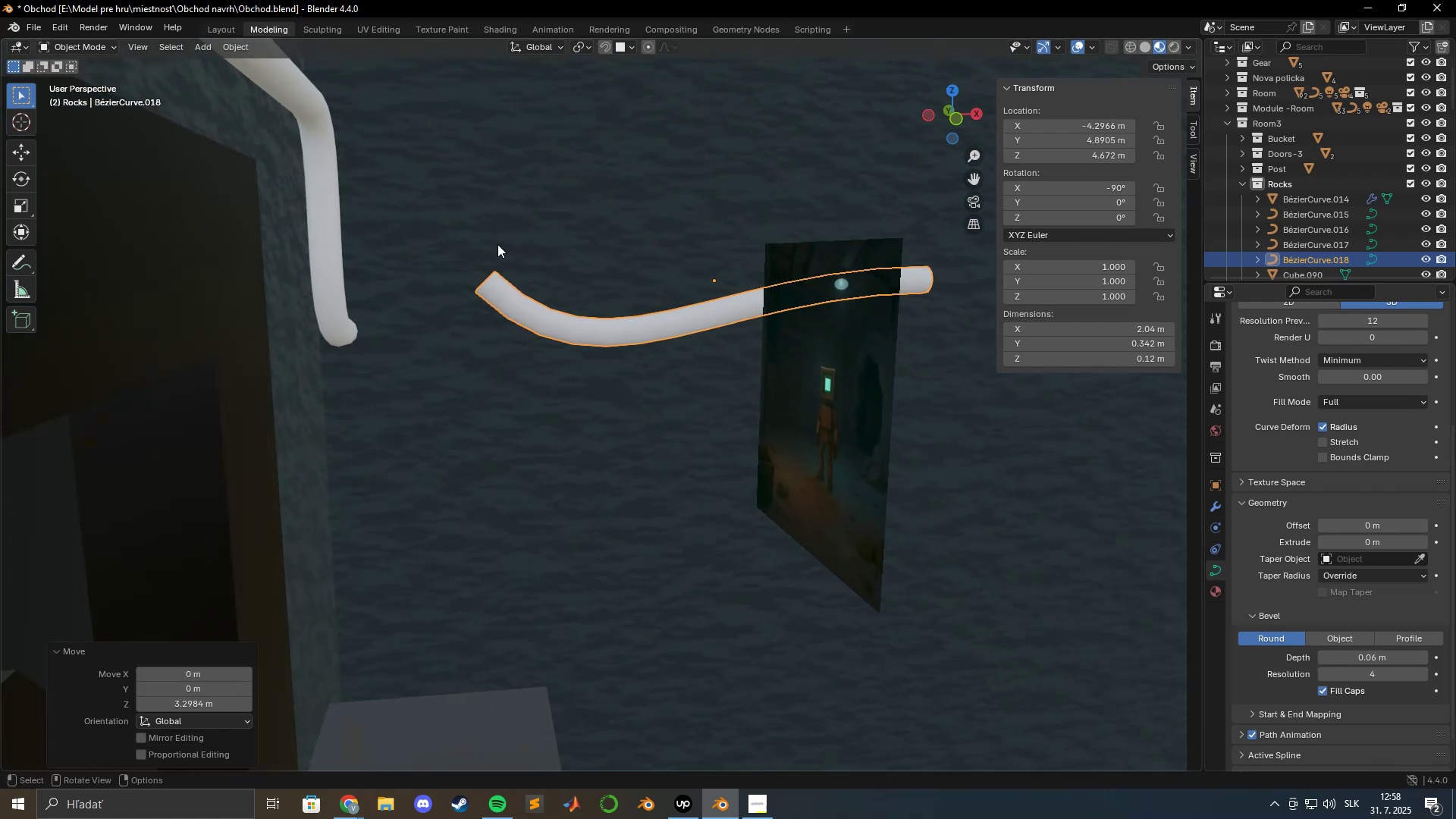 
hold_key(key=ShiftLeft, duration=0.45)
 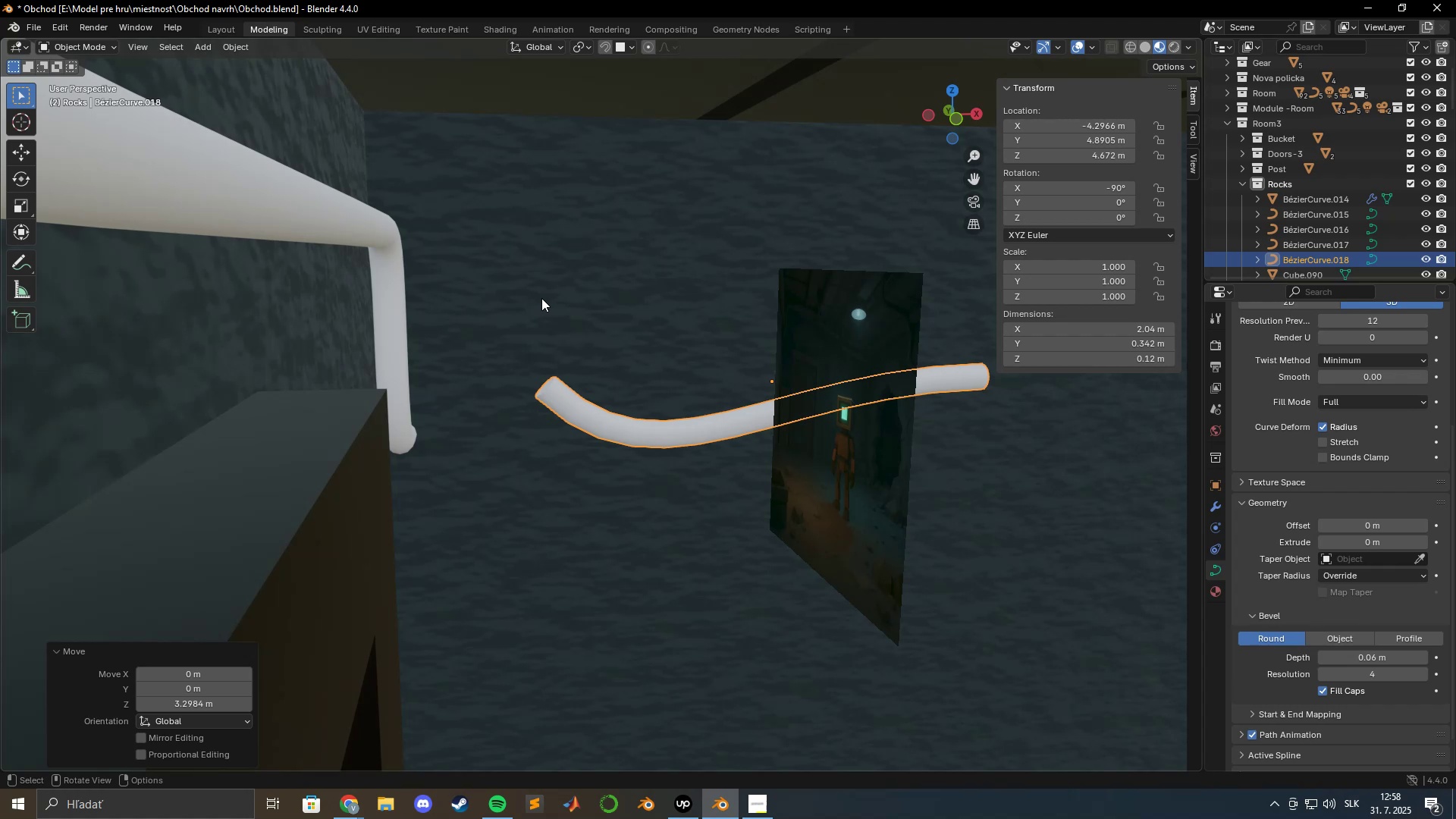 
hold_key(key=ShiftLeft, duration=0.55)
 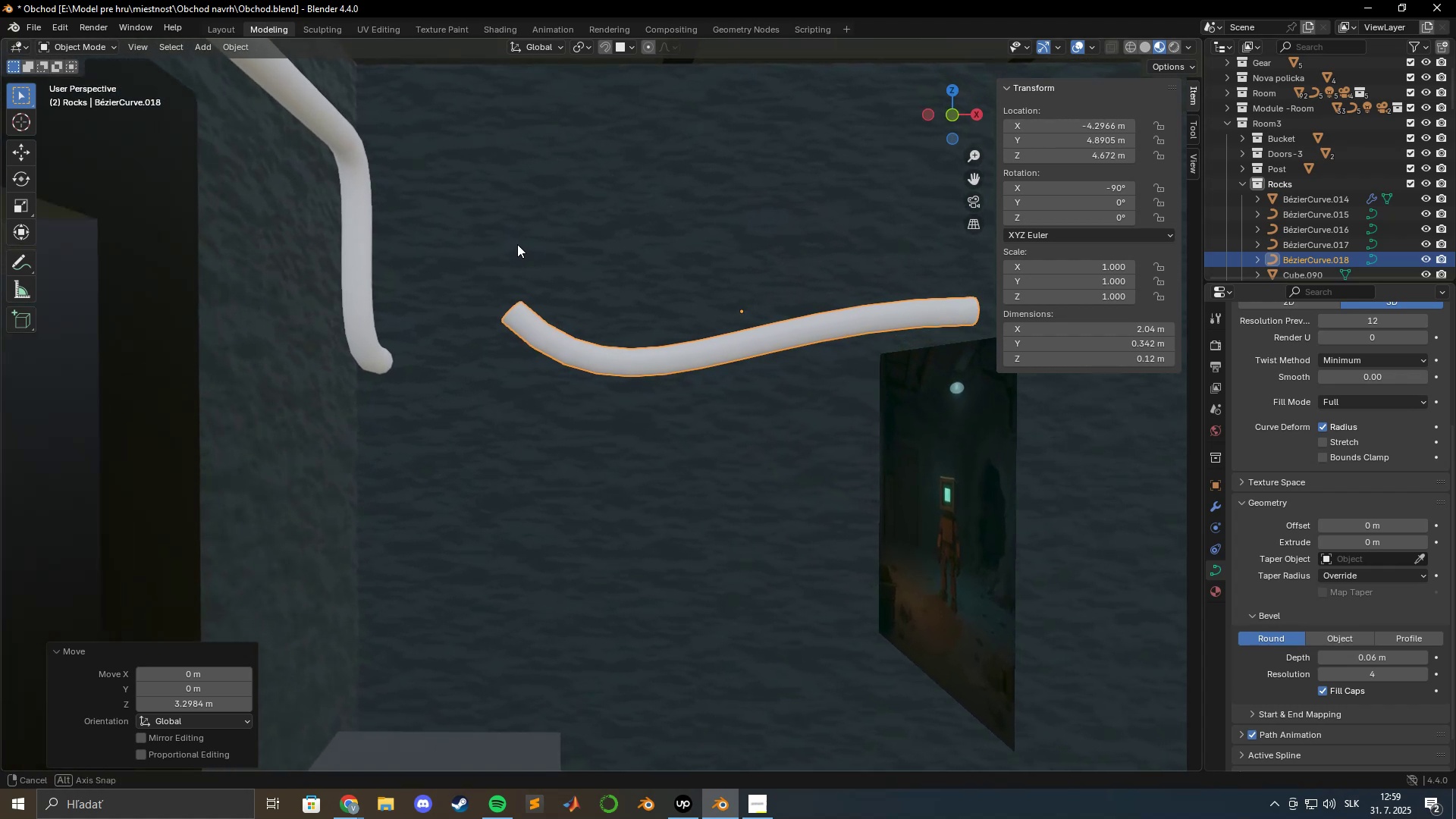 
hold_key(key=ShiftLeft, duration=0.43)
 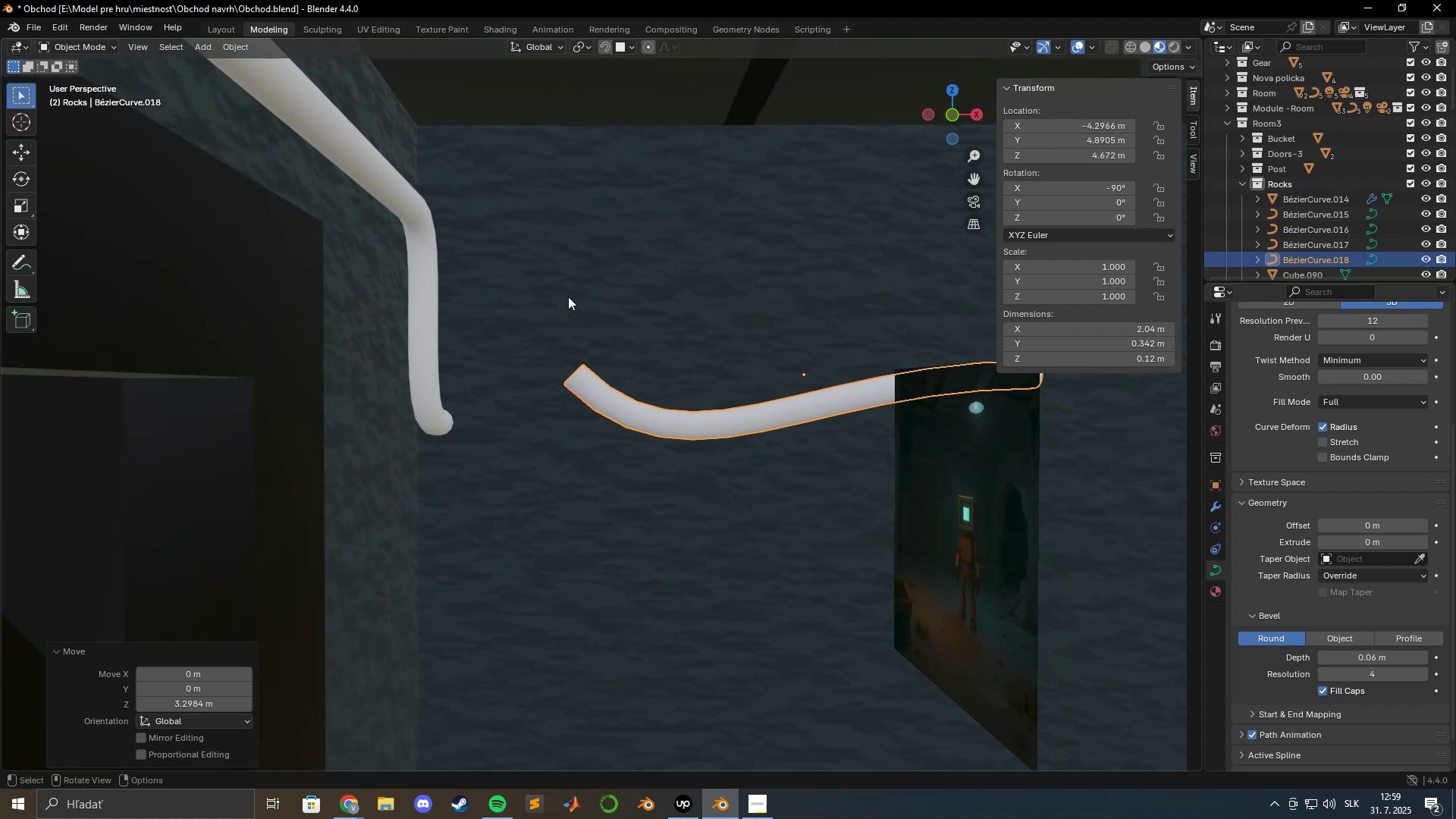 
type(gz)
 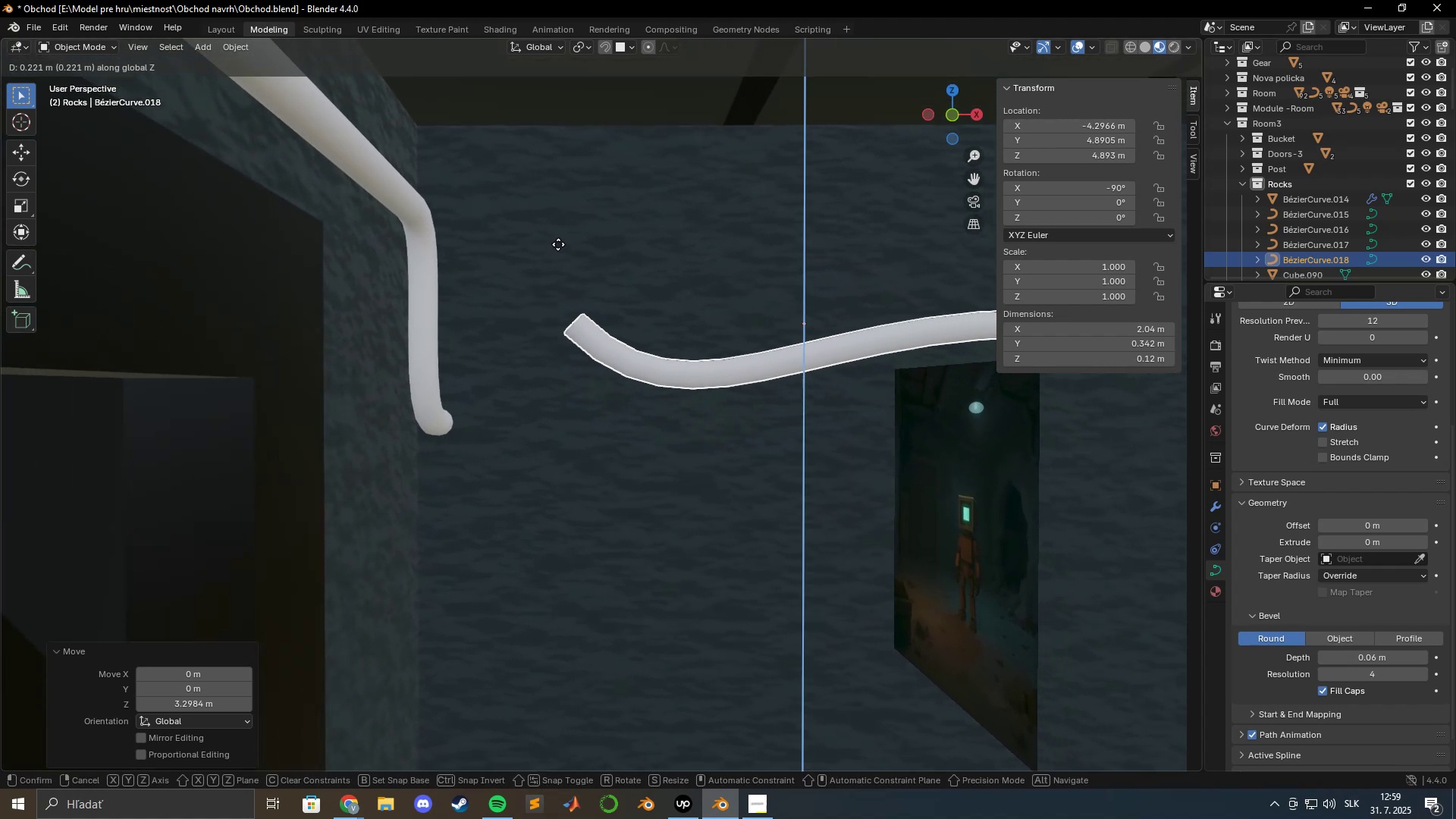 
left_click([558, 236])
 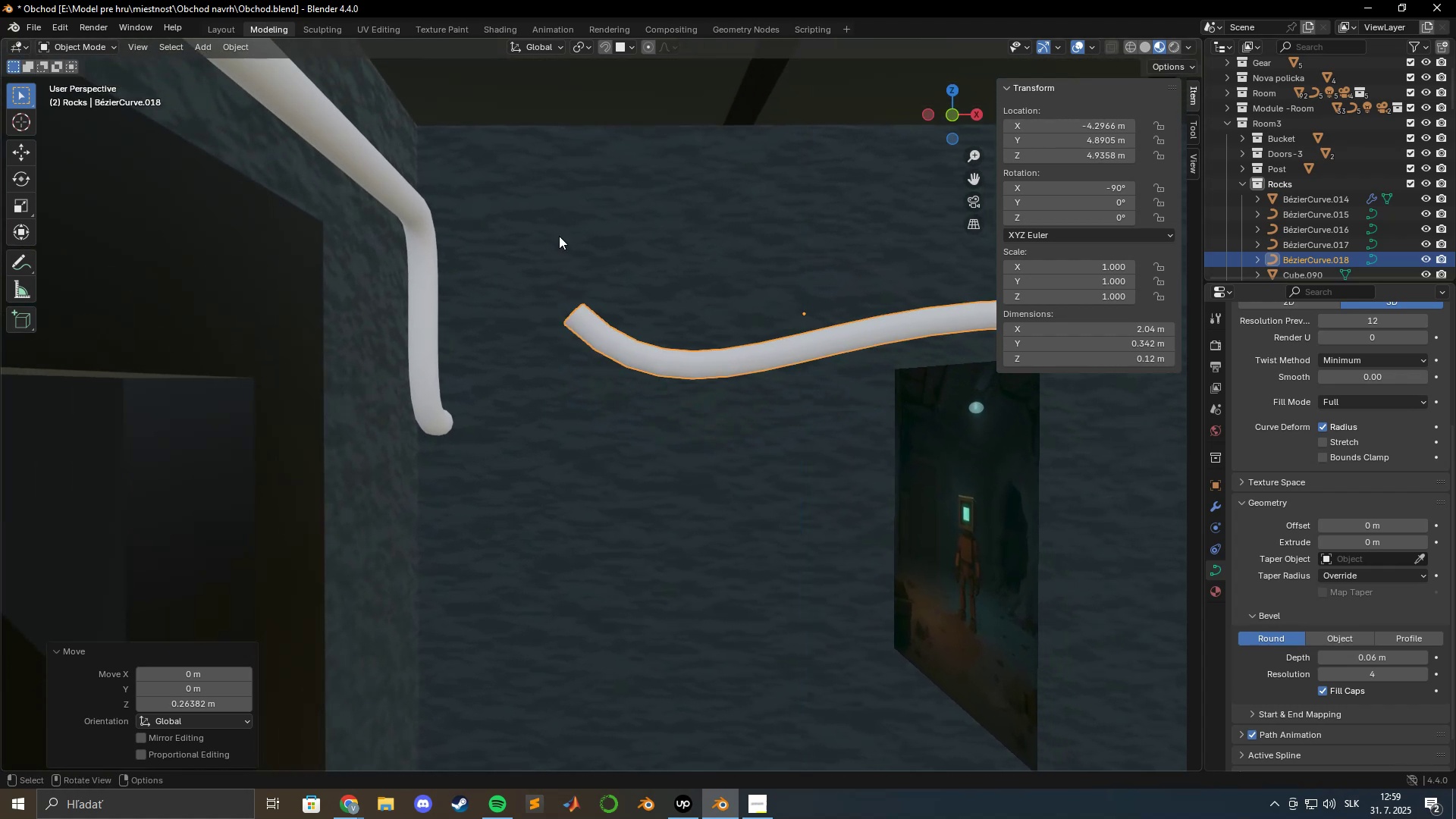 
hold_key(key=ShiftLeft, duration=0.6)
 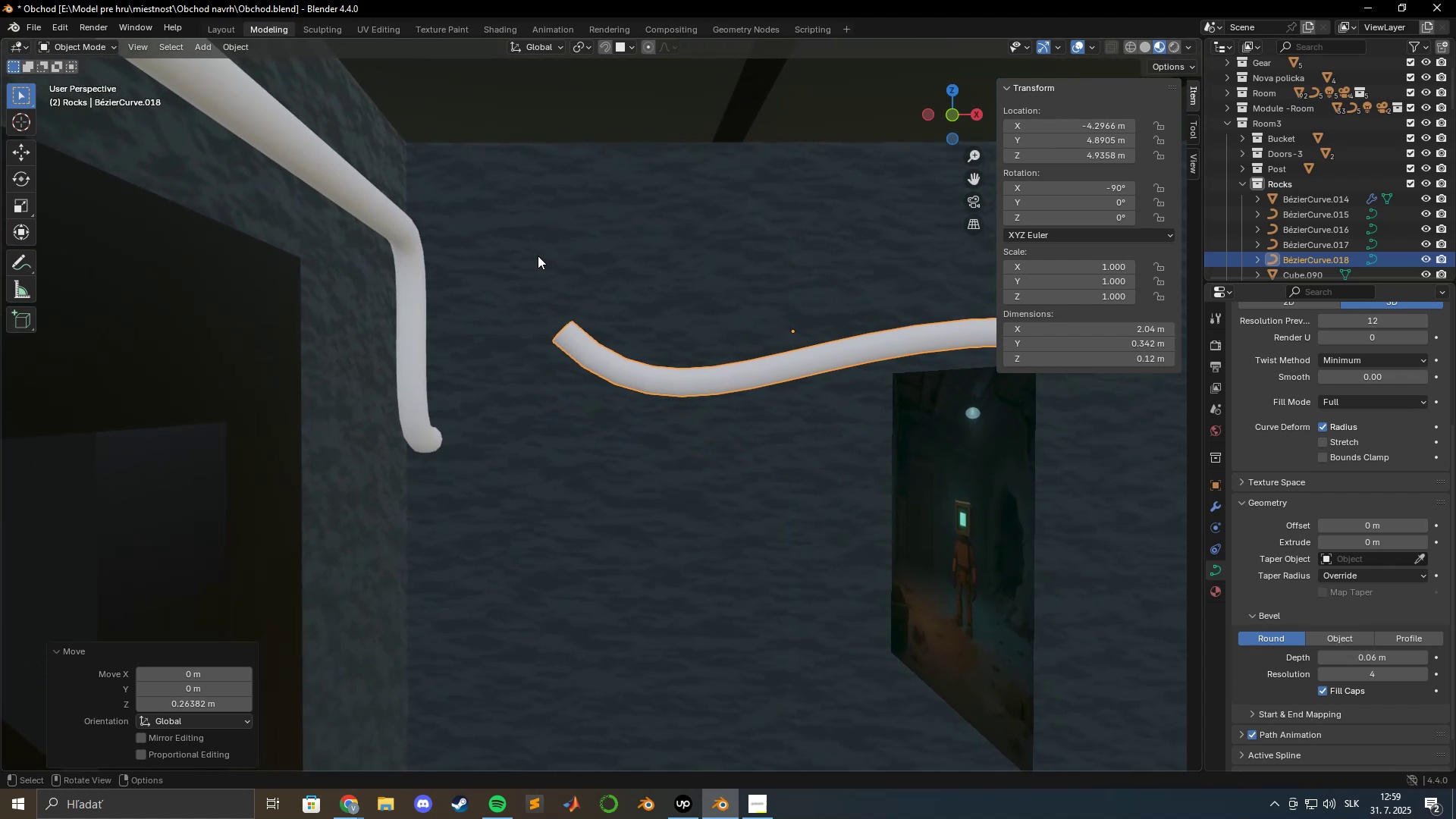 
type(gyx)
 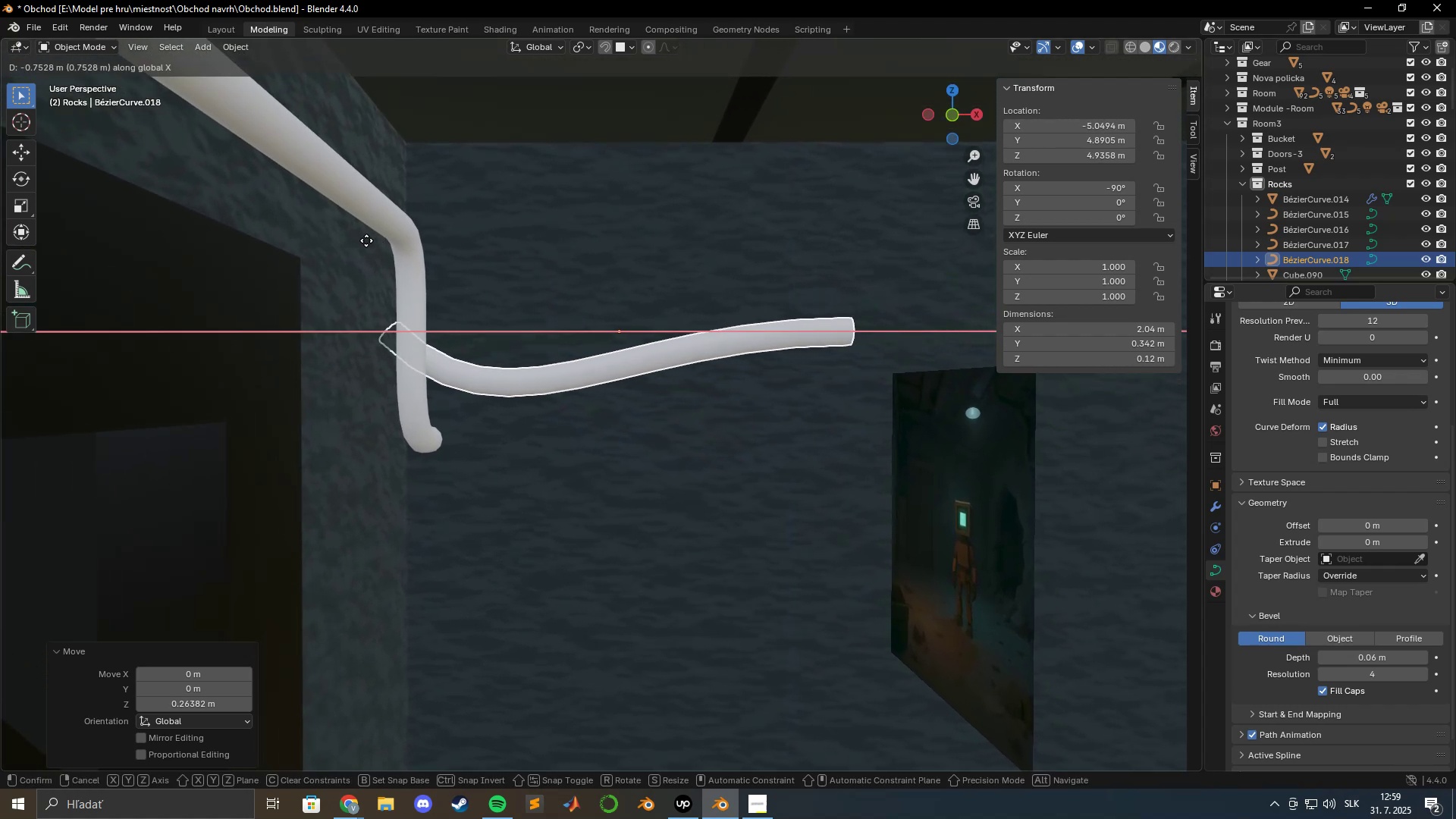 
left_click([370, 240])
 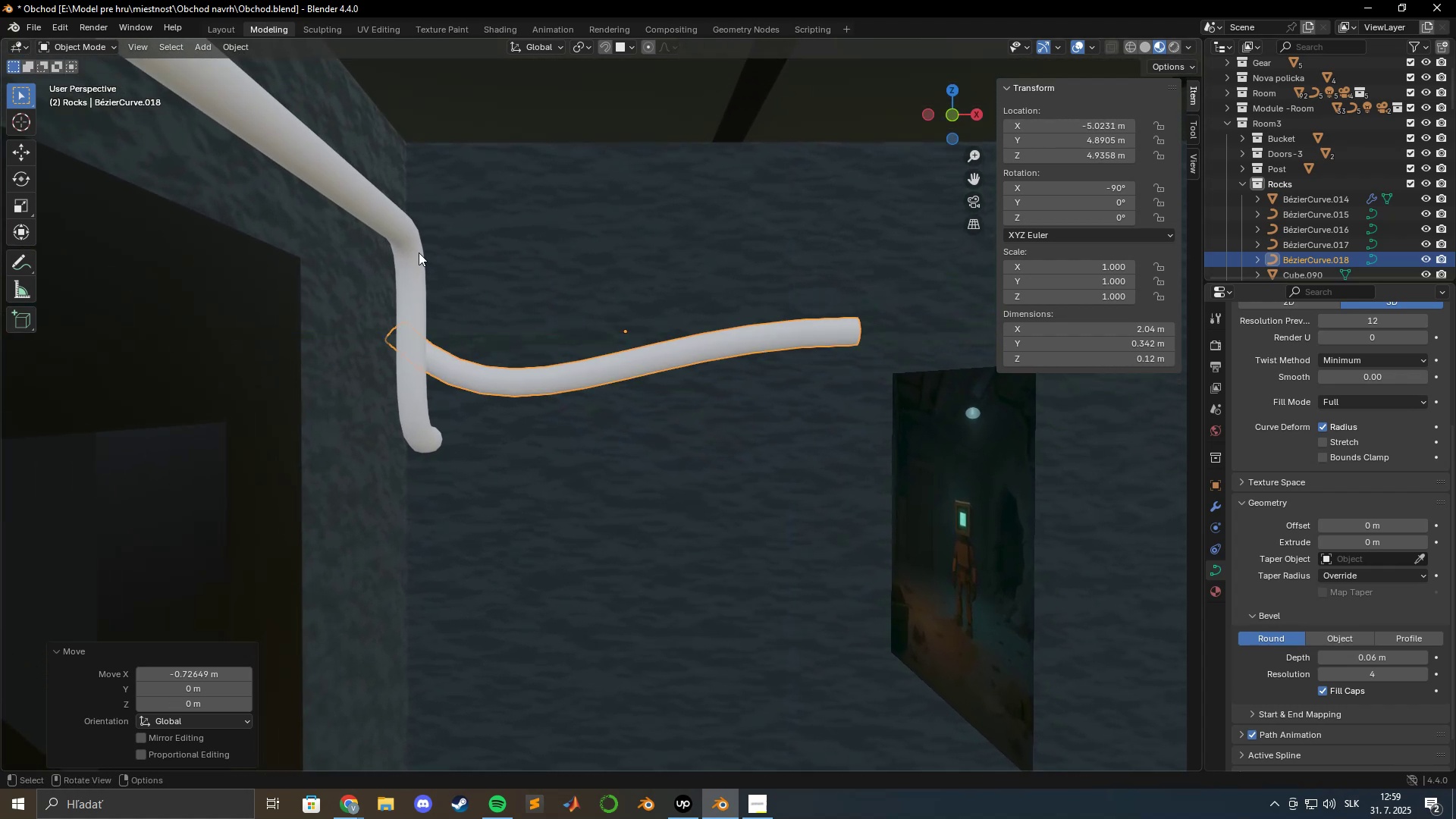 
hold_key(key=ShiftLeft, duration=0.44)
 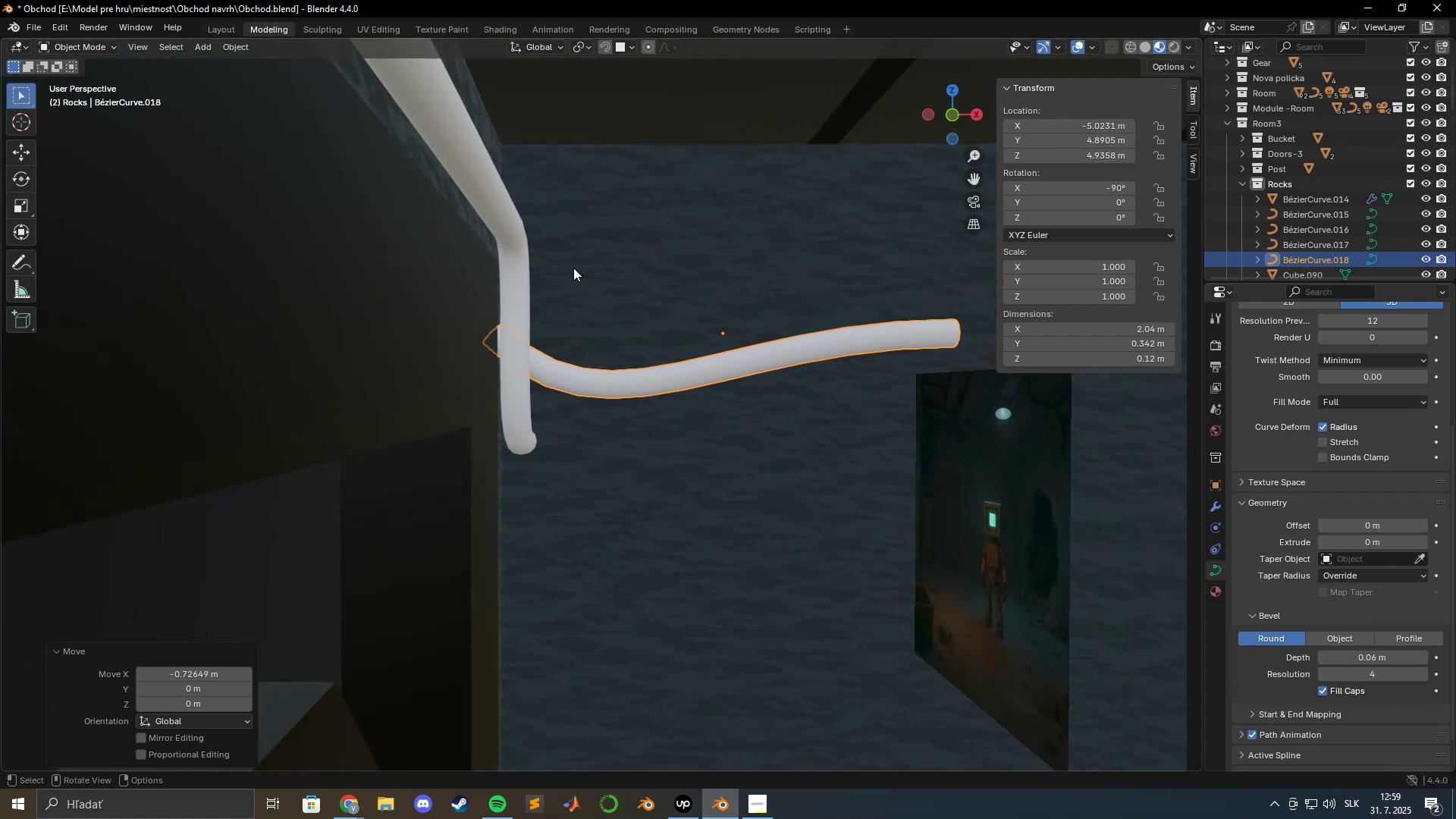 
scroll: coordinate [573, 271], scroll_direction: up, amount: 5.0
 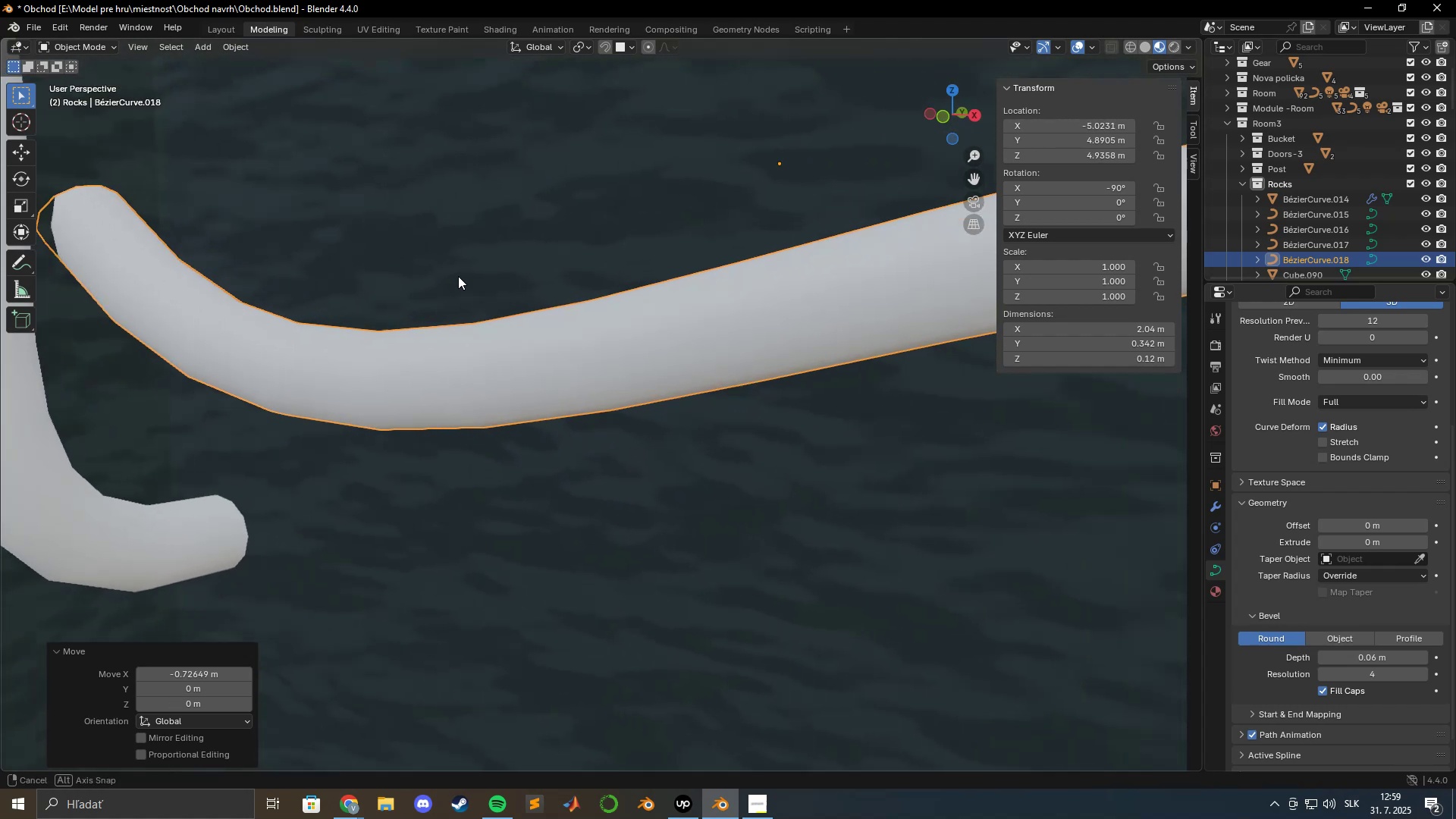 
hold_key(key=ShiftLeft, duration=0.65)
 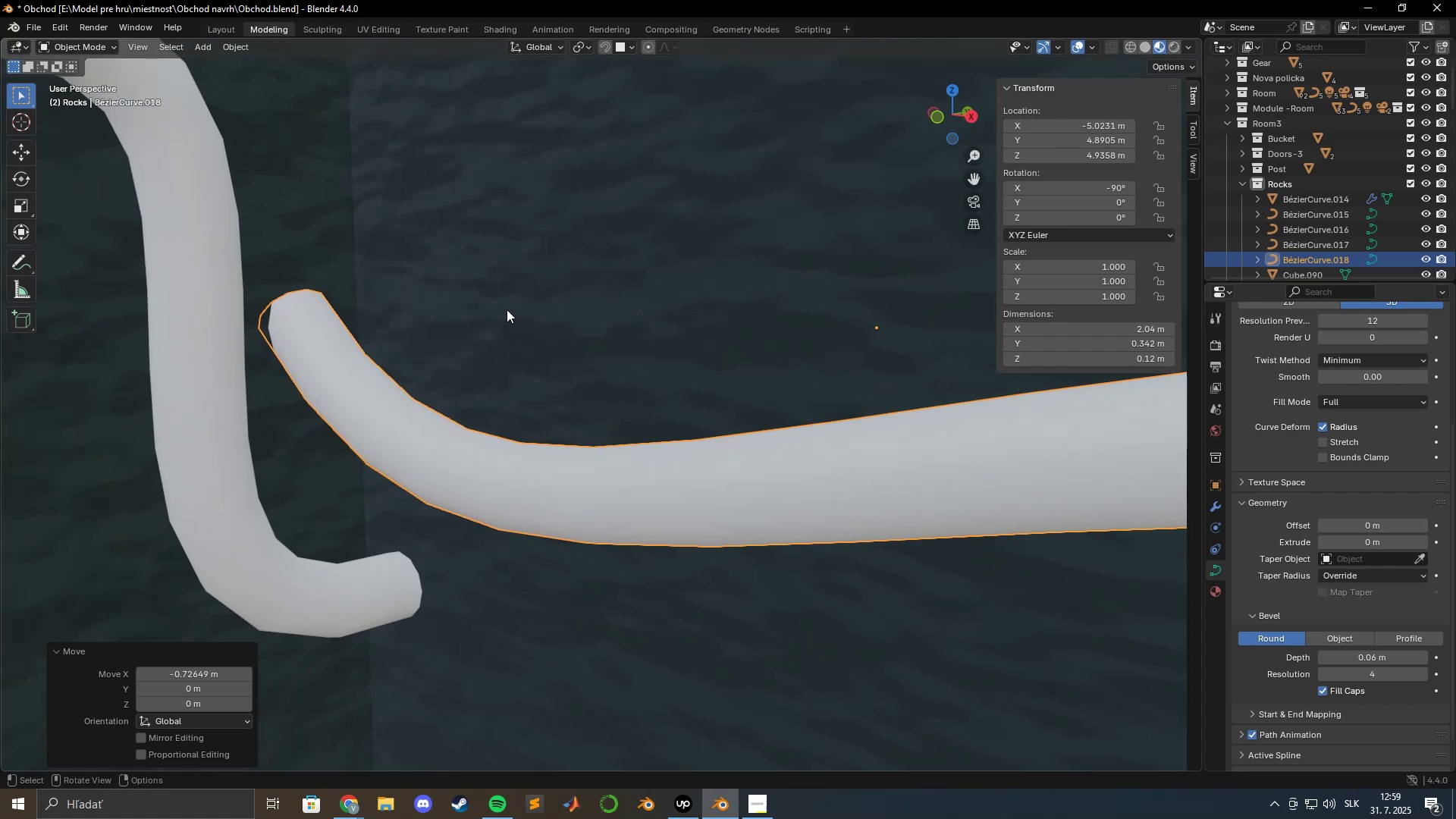 
key(G)
 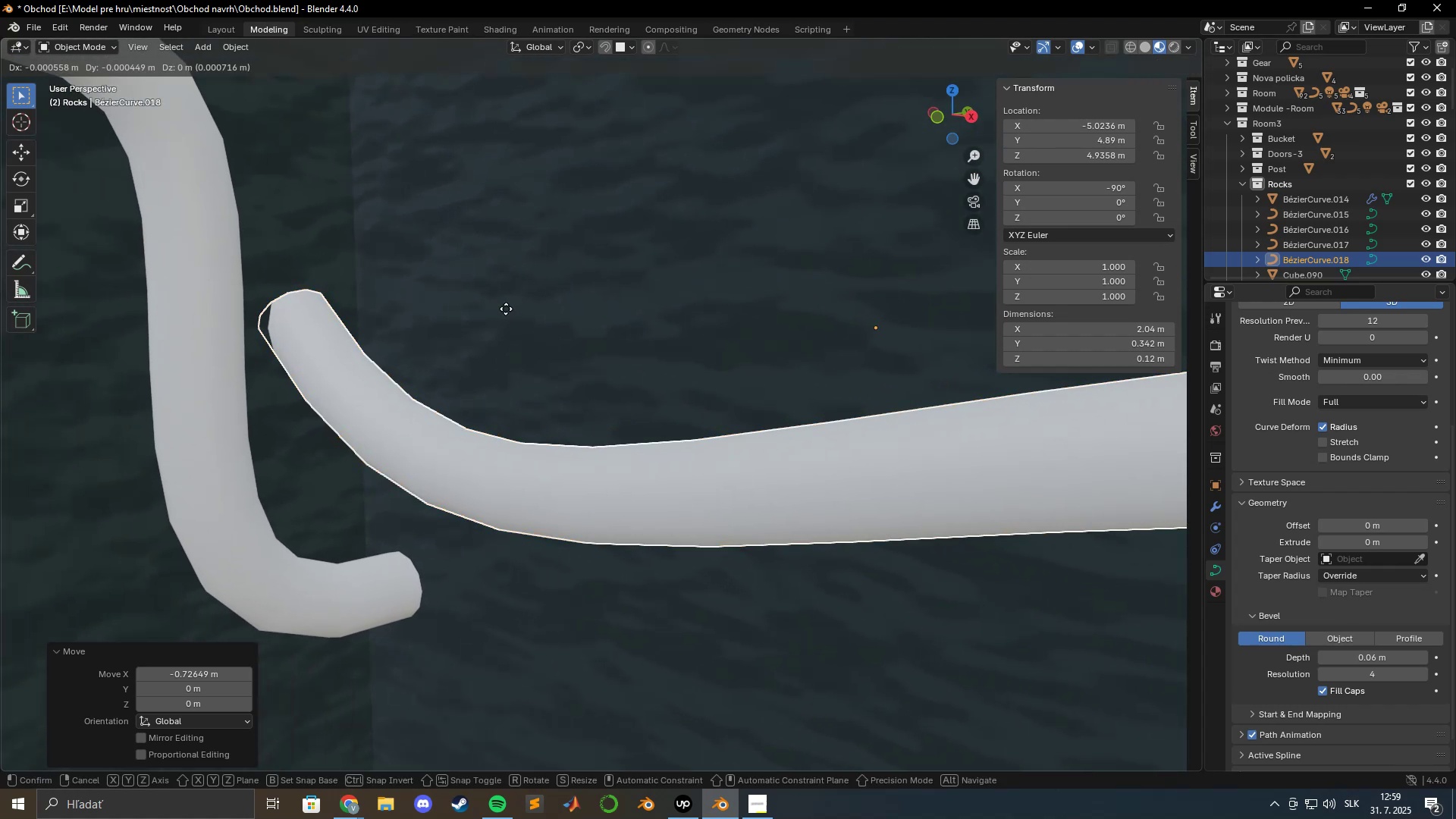 
key(Escape)
 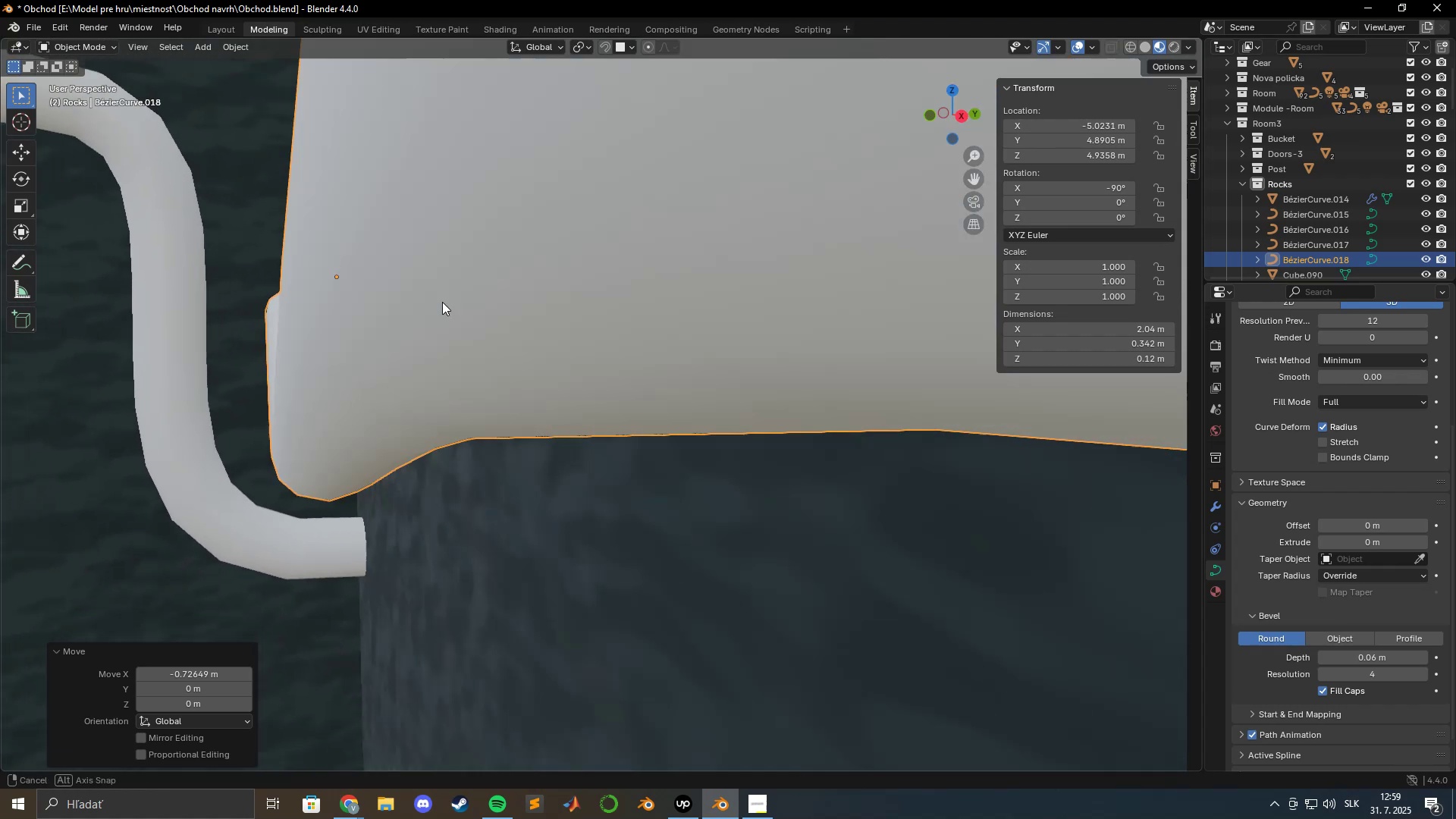 
scroll: coordinate [436, 298], scroll_direction: down, amount: 2.0
 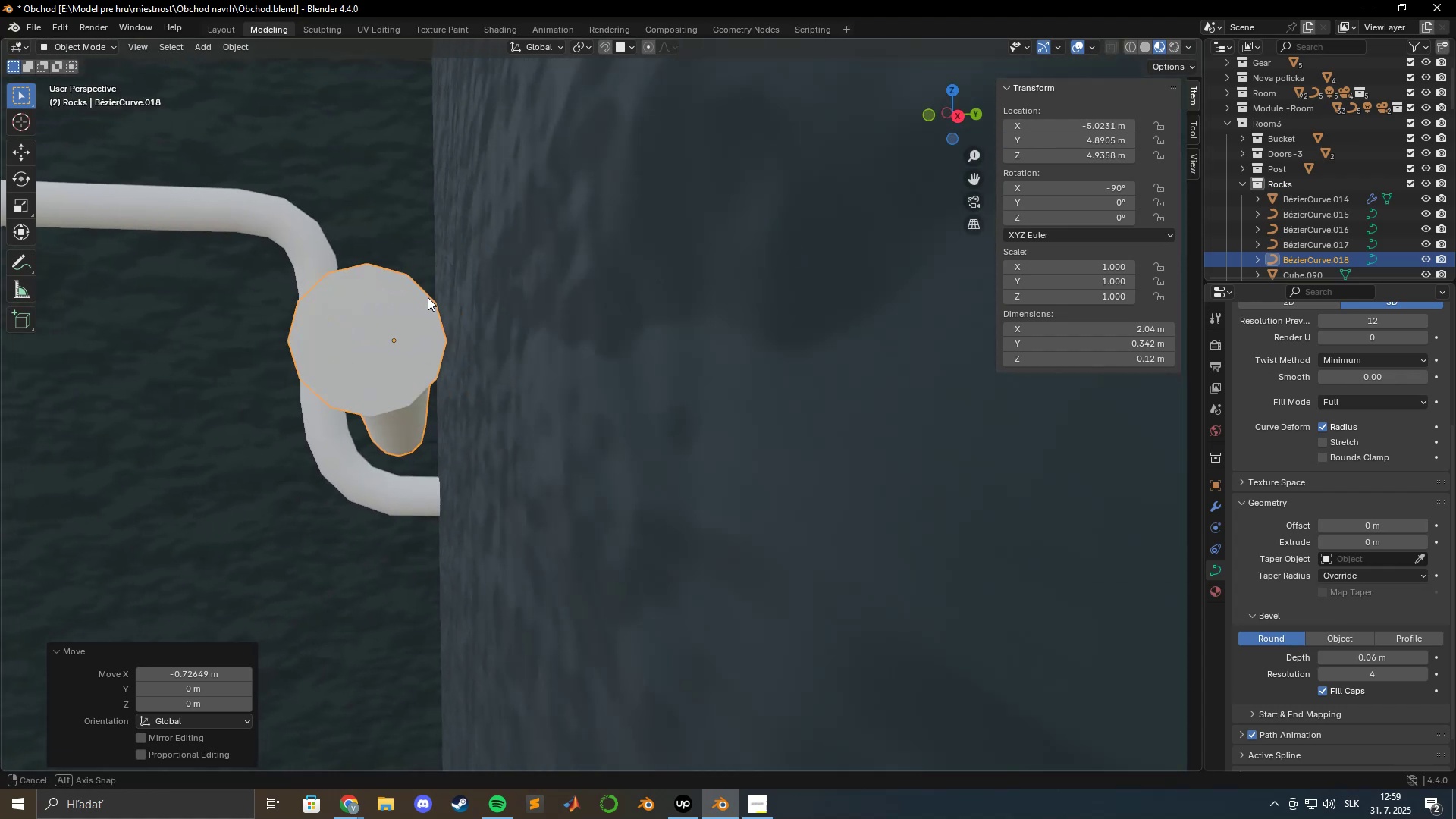 
hold_key(key=ShiftLeft, duration=1.5)
scroll: coordinate [425, 299], scroll_direction: down, amount: 1.0
 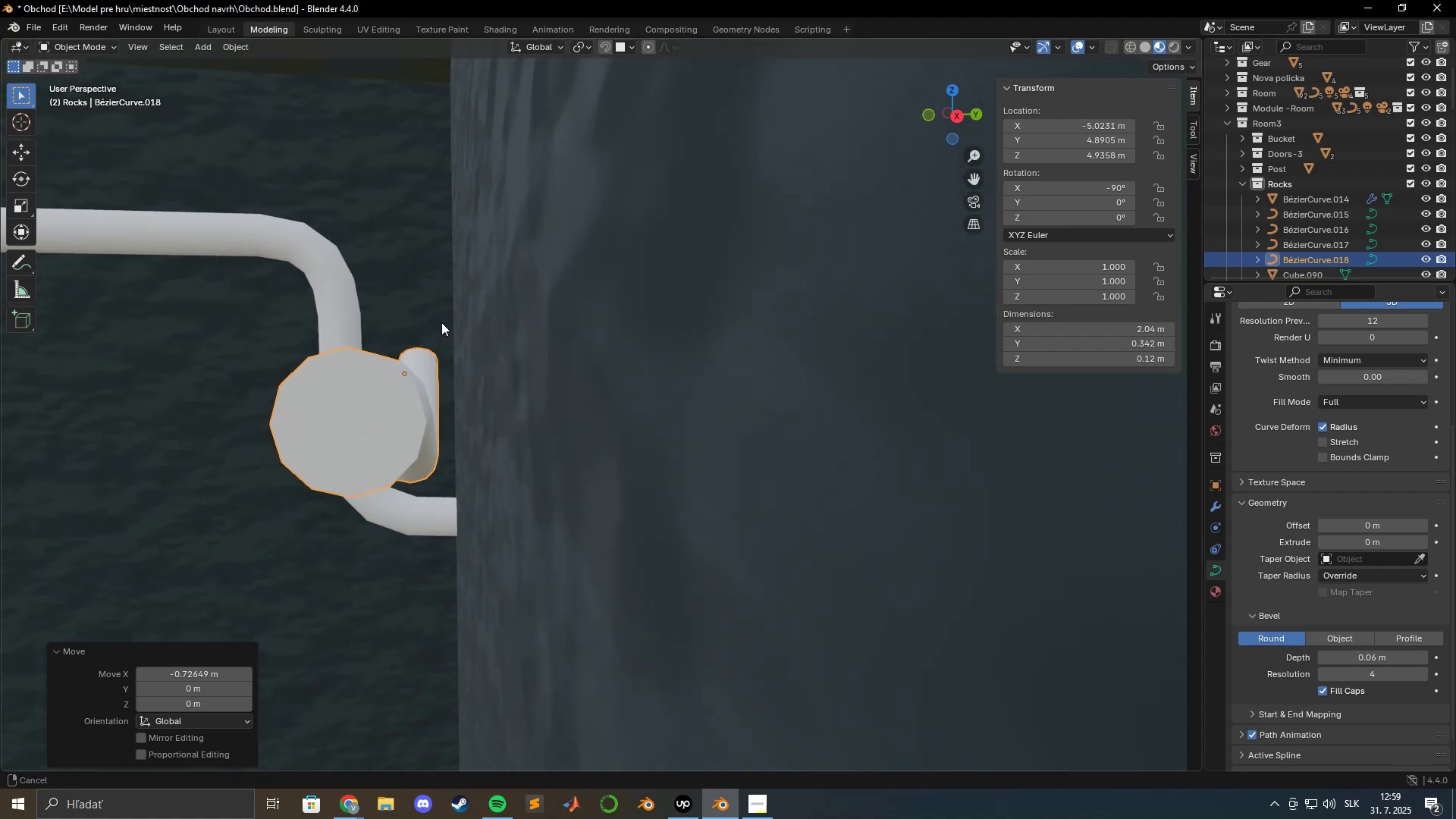 
type(gy)
 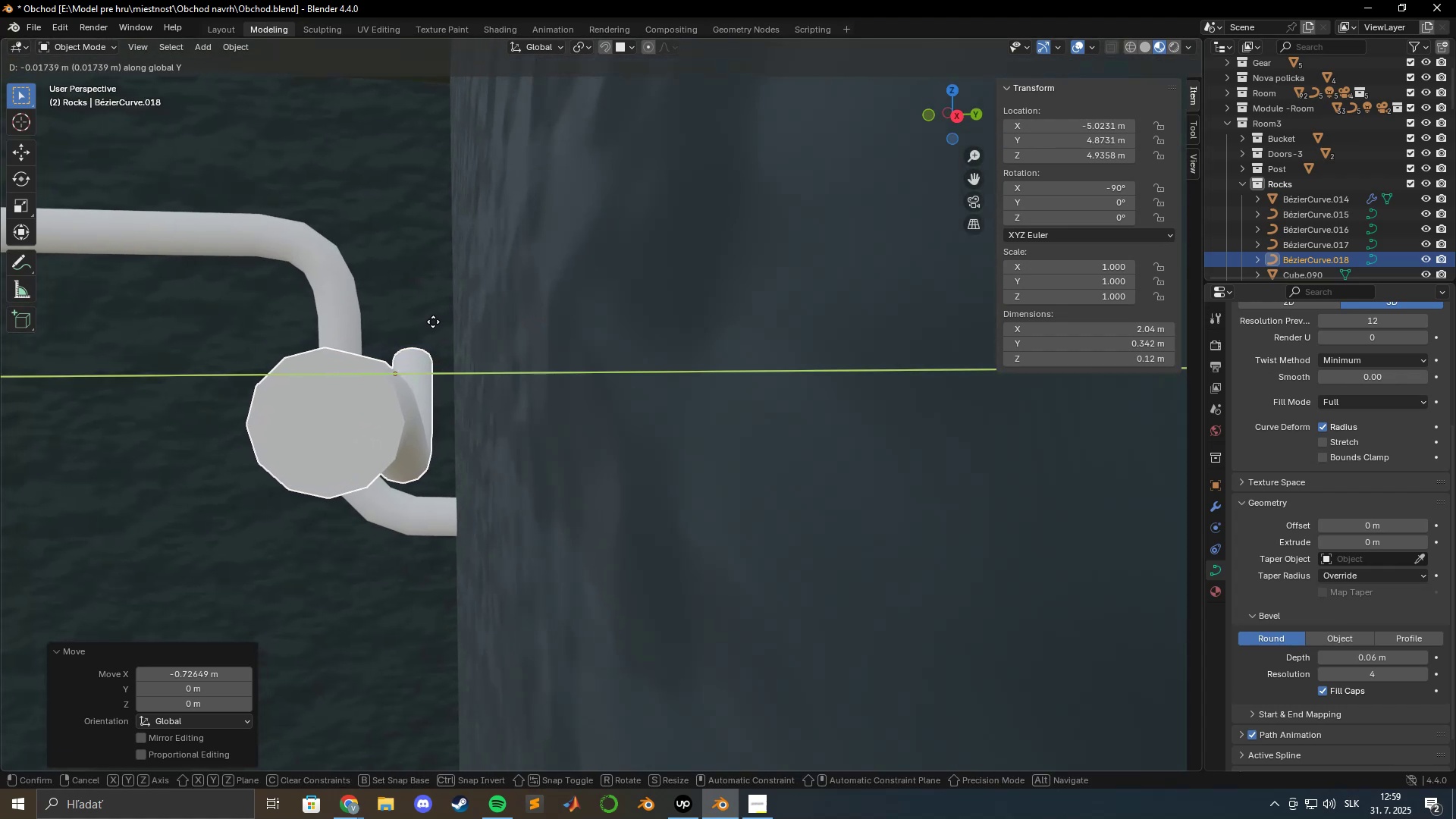 
left_click([430, 322])
 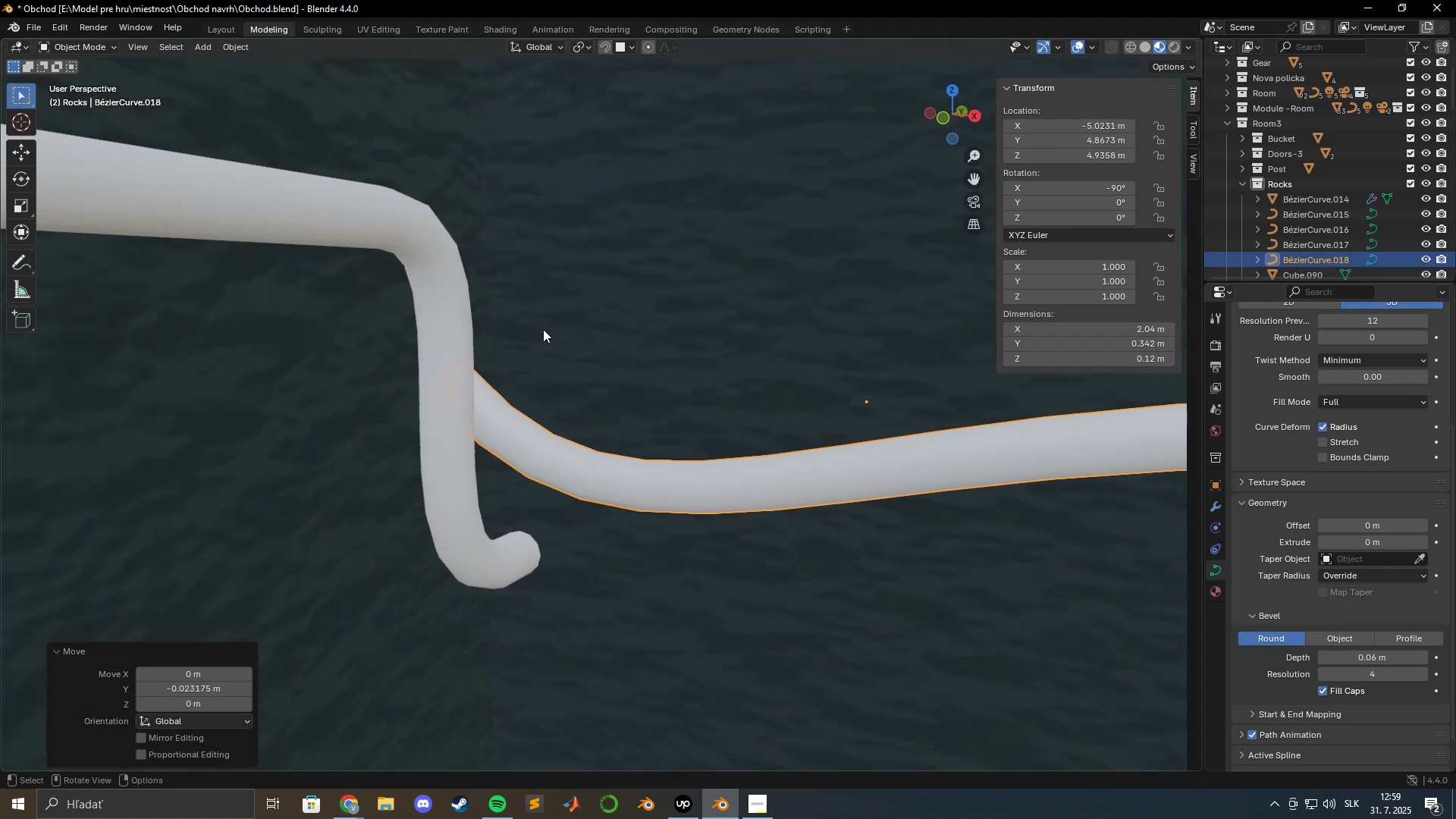 
key(Tab)
 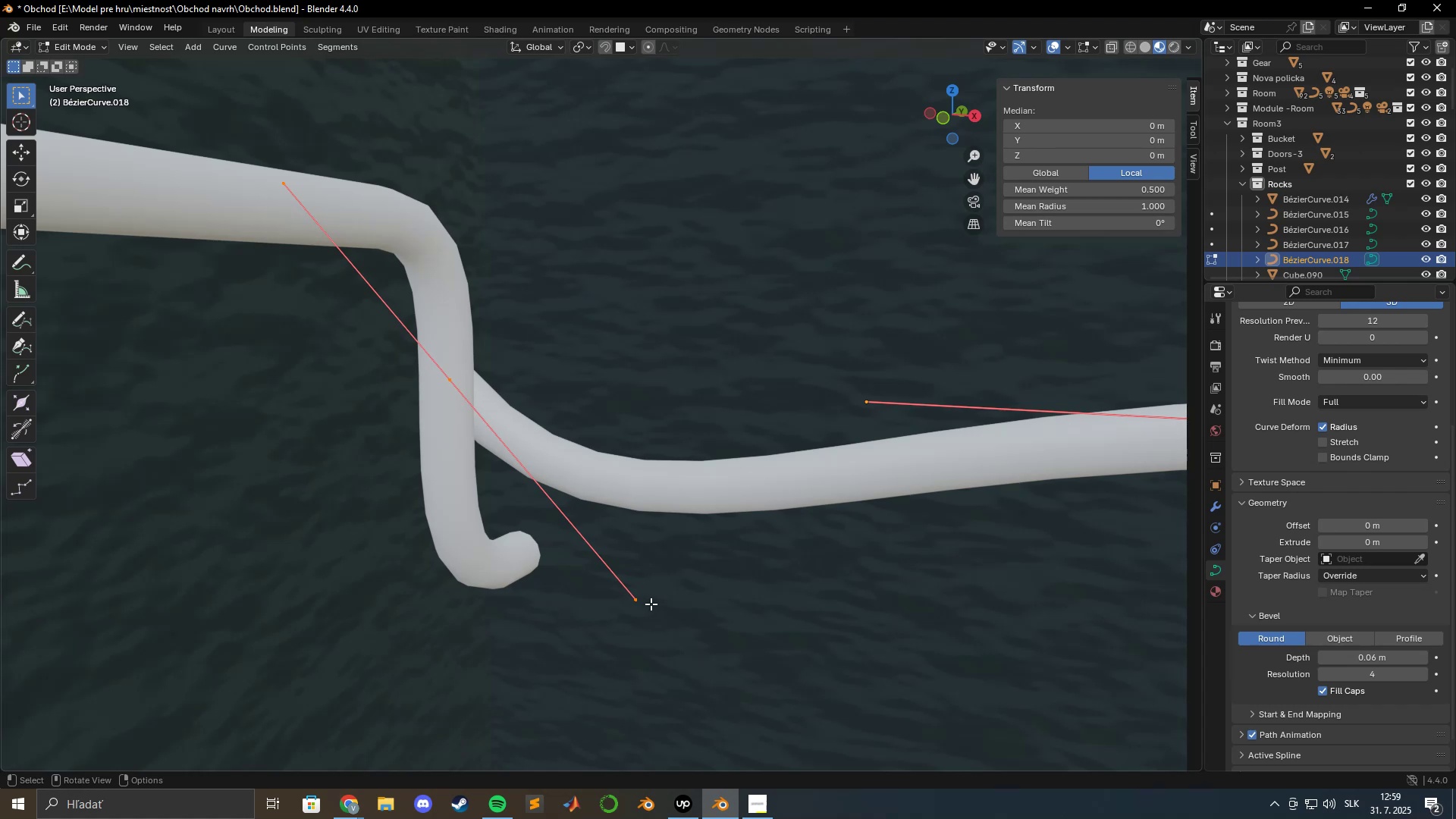 
left_click([639, 599])
 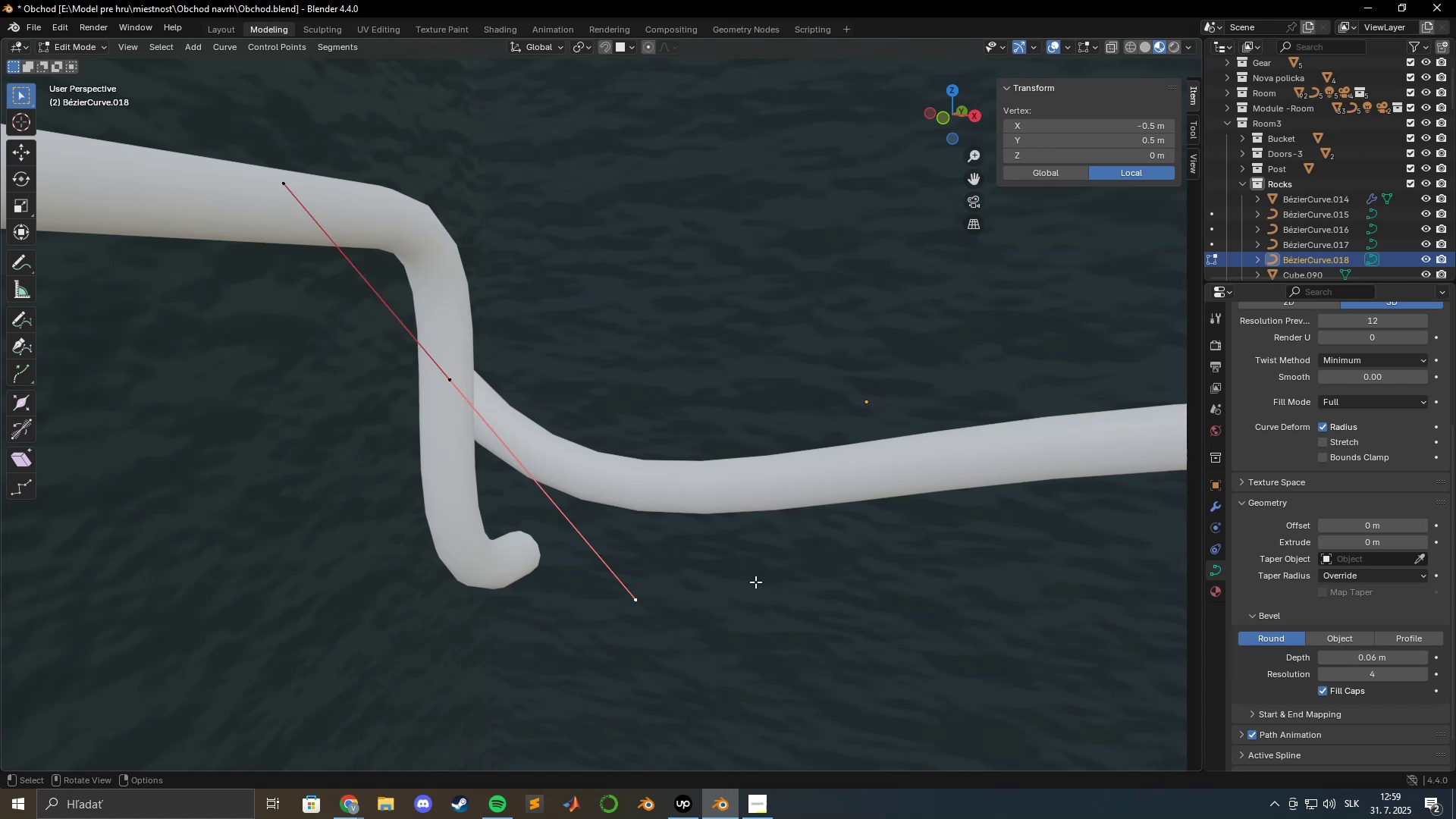 
type(gz)
key(Escape)
type(gz)
 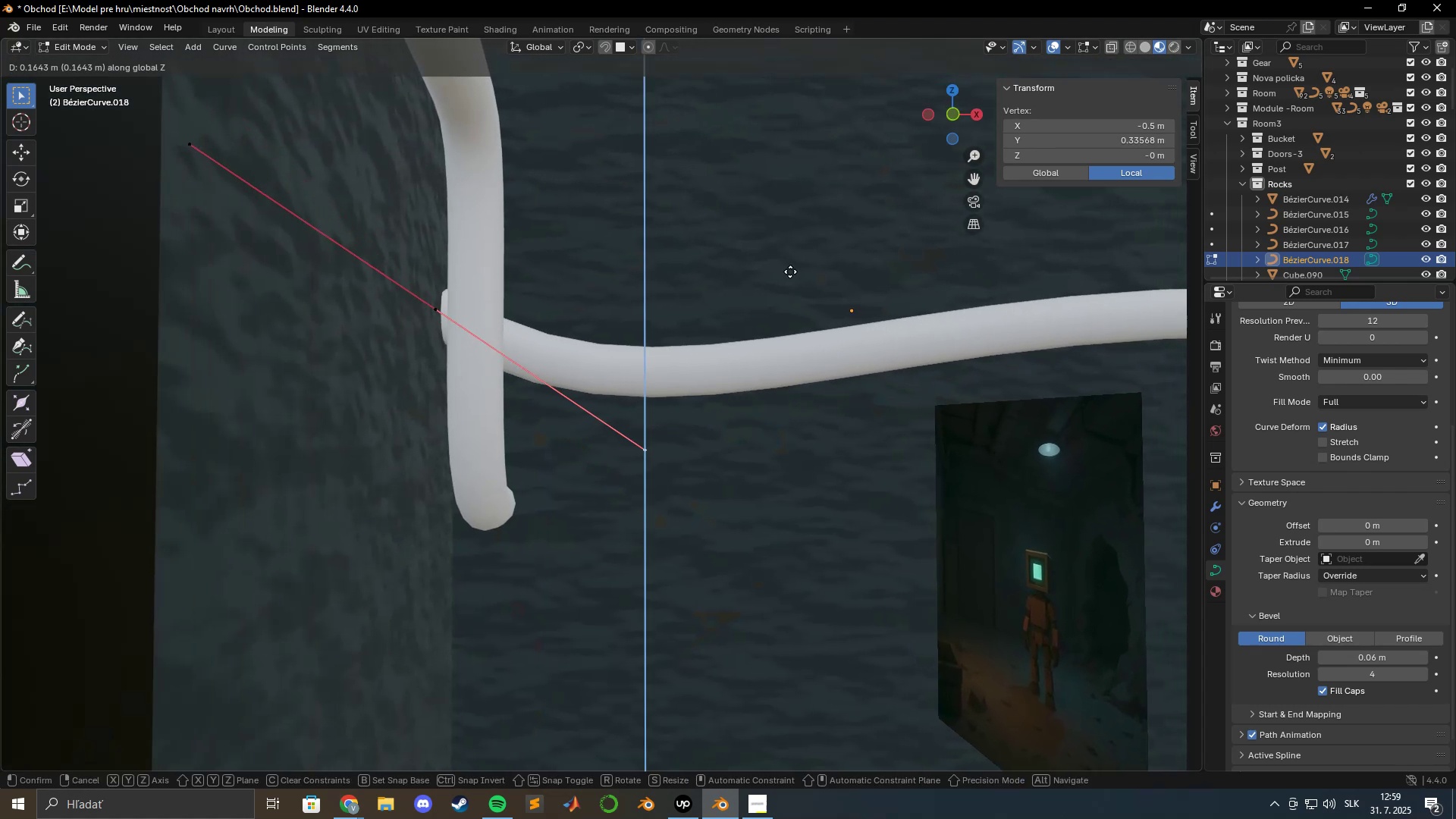 
left_click([816, 133])
 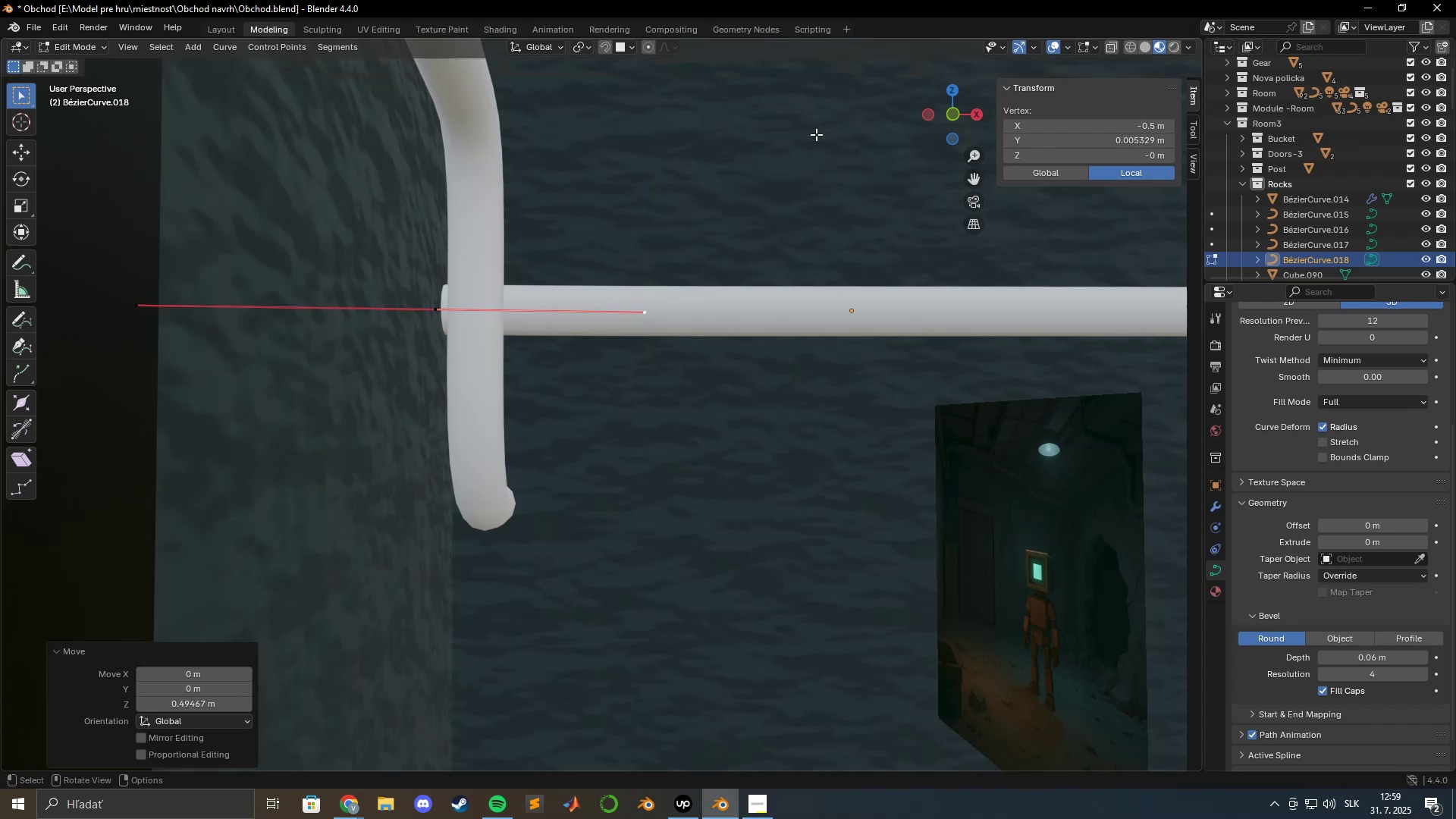 
hold_key(key=ShiftLeft, duration=0.98)
 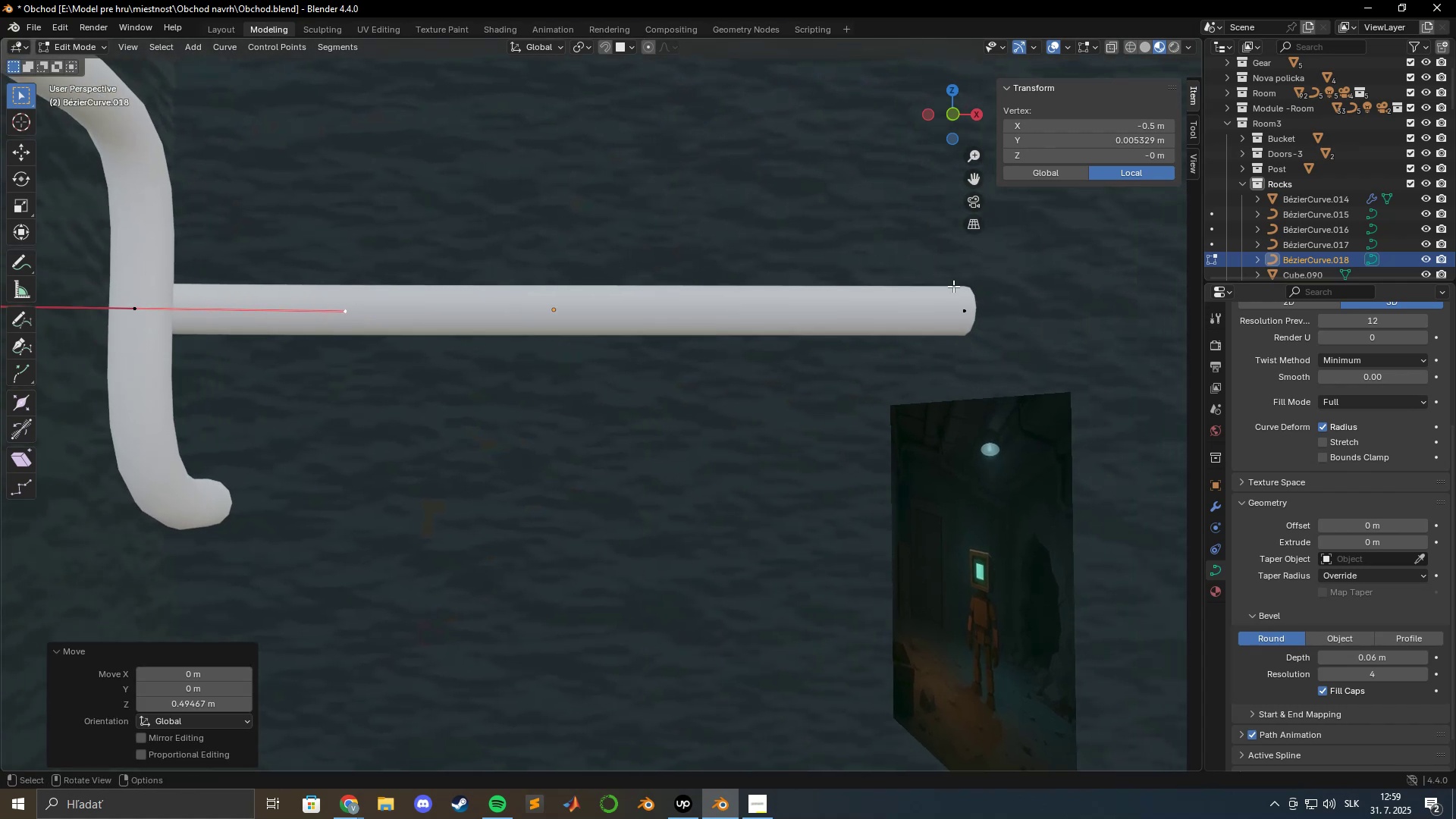 
key(Shift+ShiftLeft)
 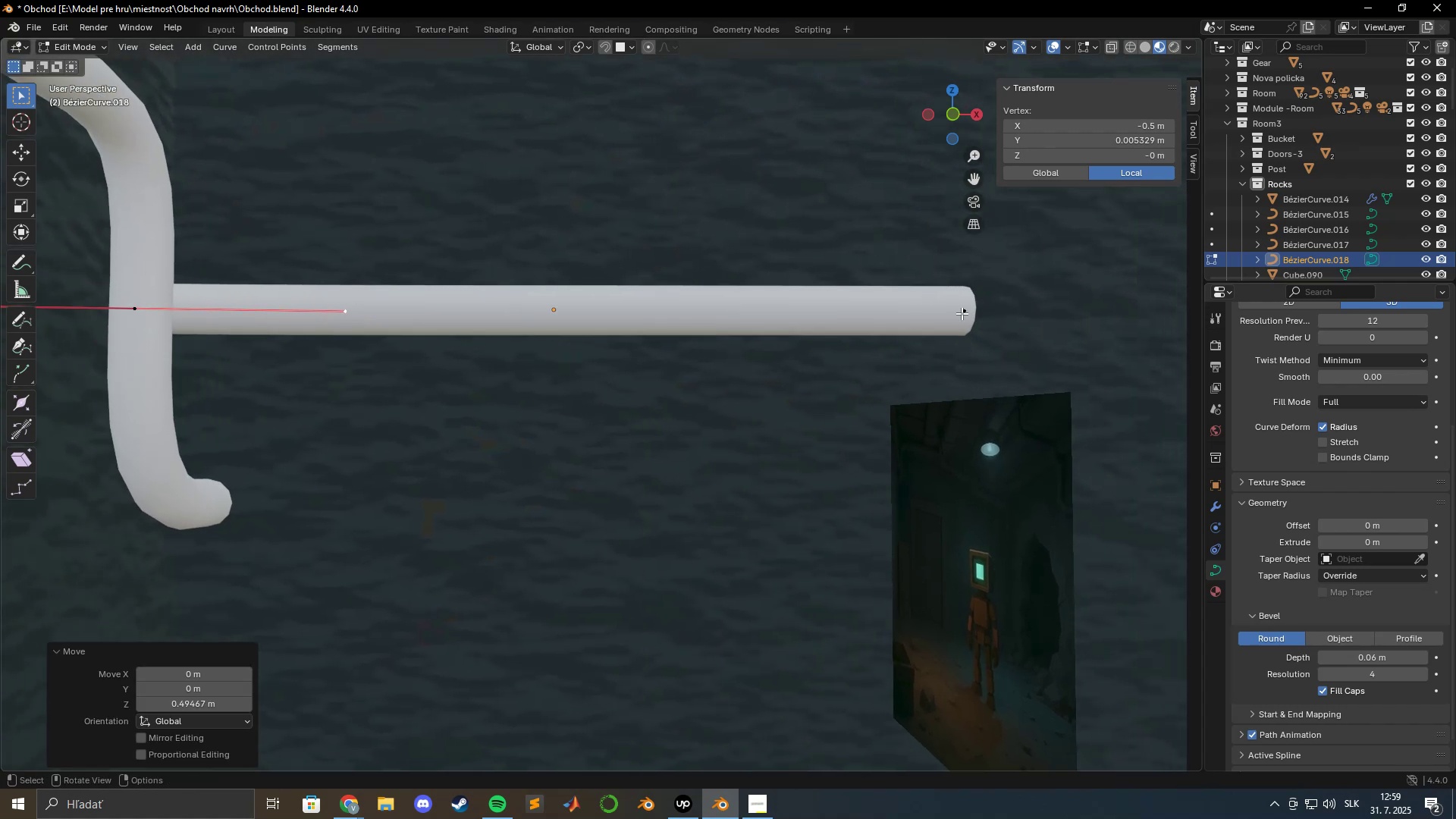 
left_click([959, 310])
 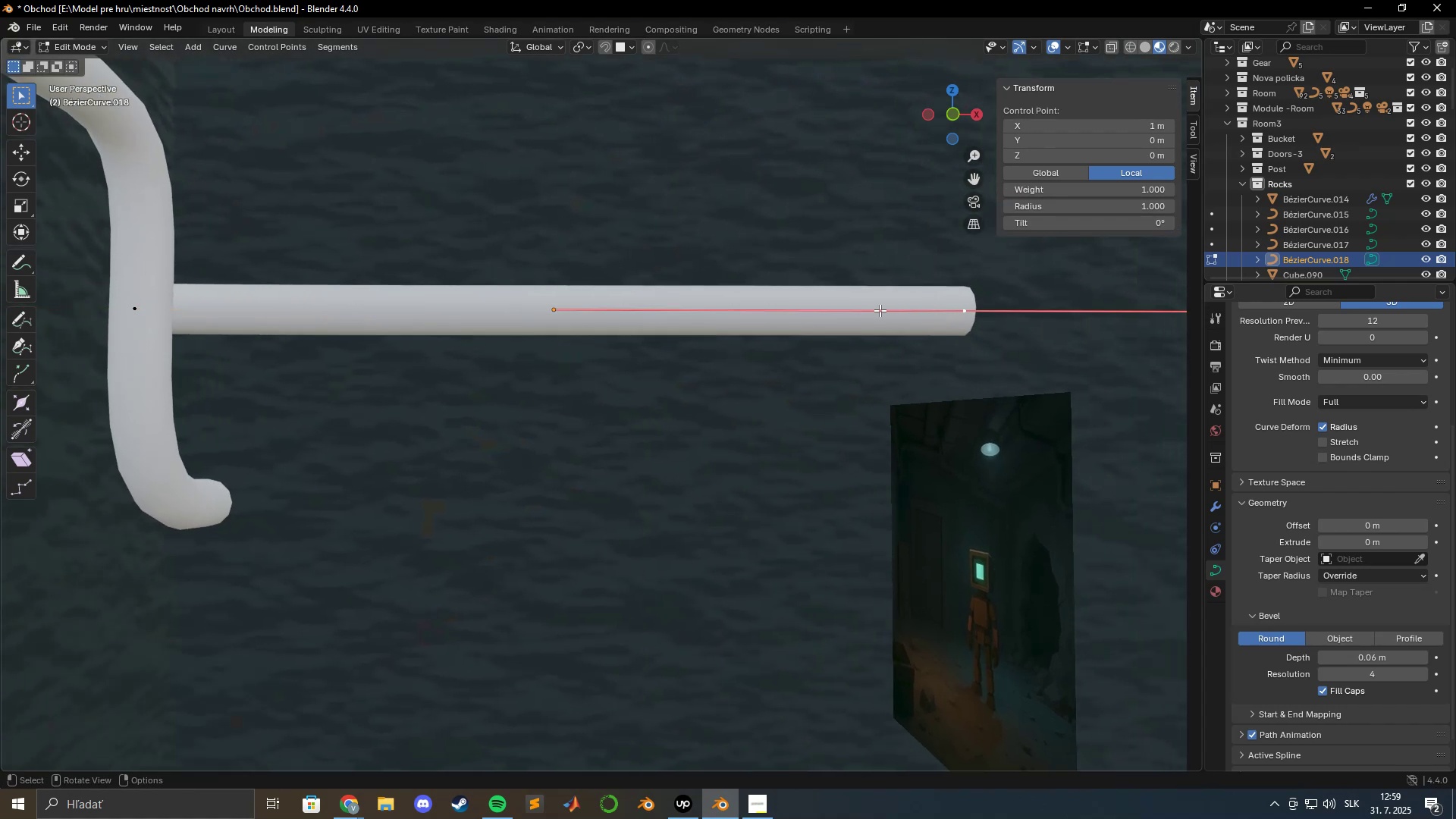 
key(Shift+ShiftLeft)
 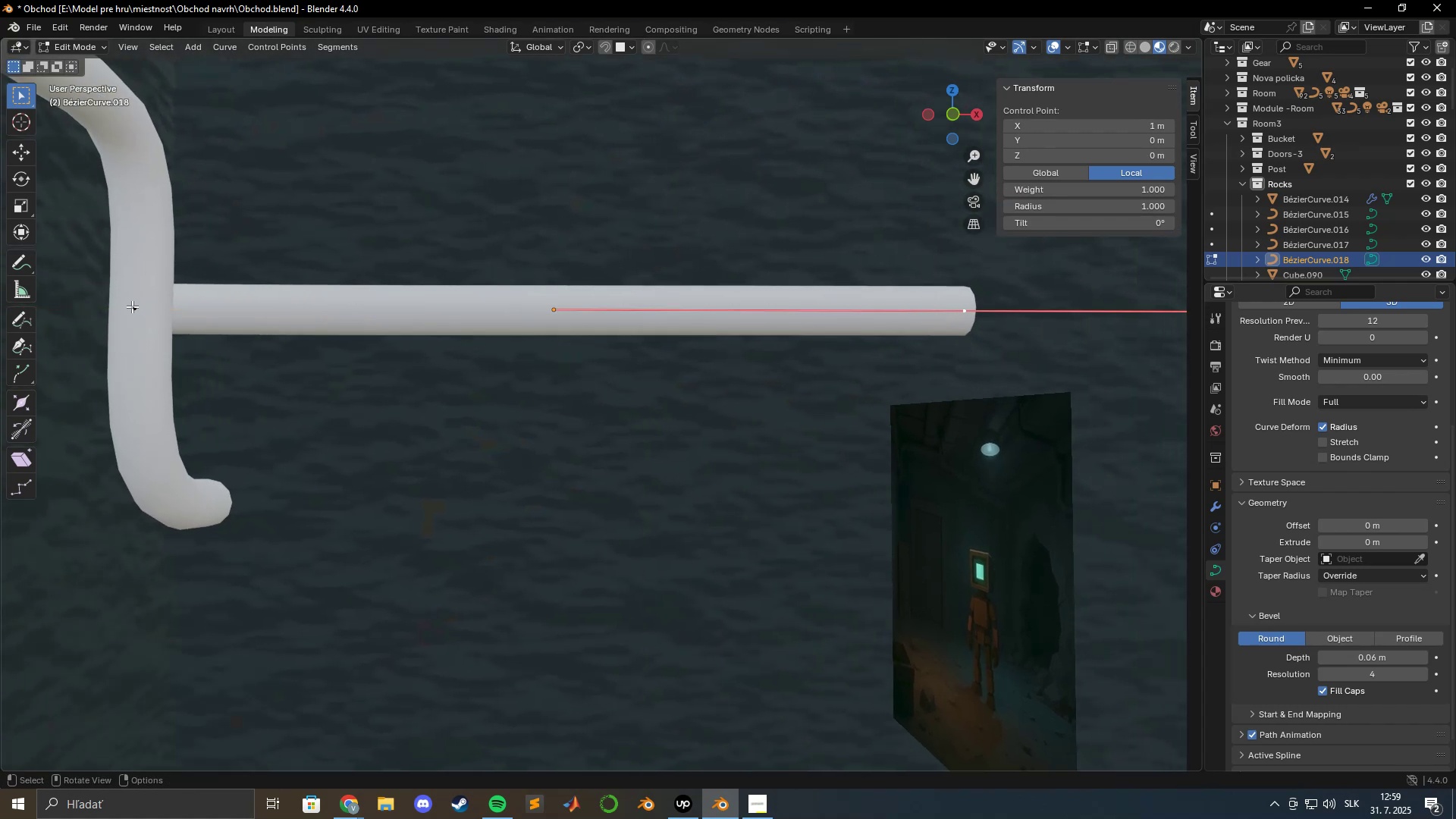 
left_click([123, 311])
 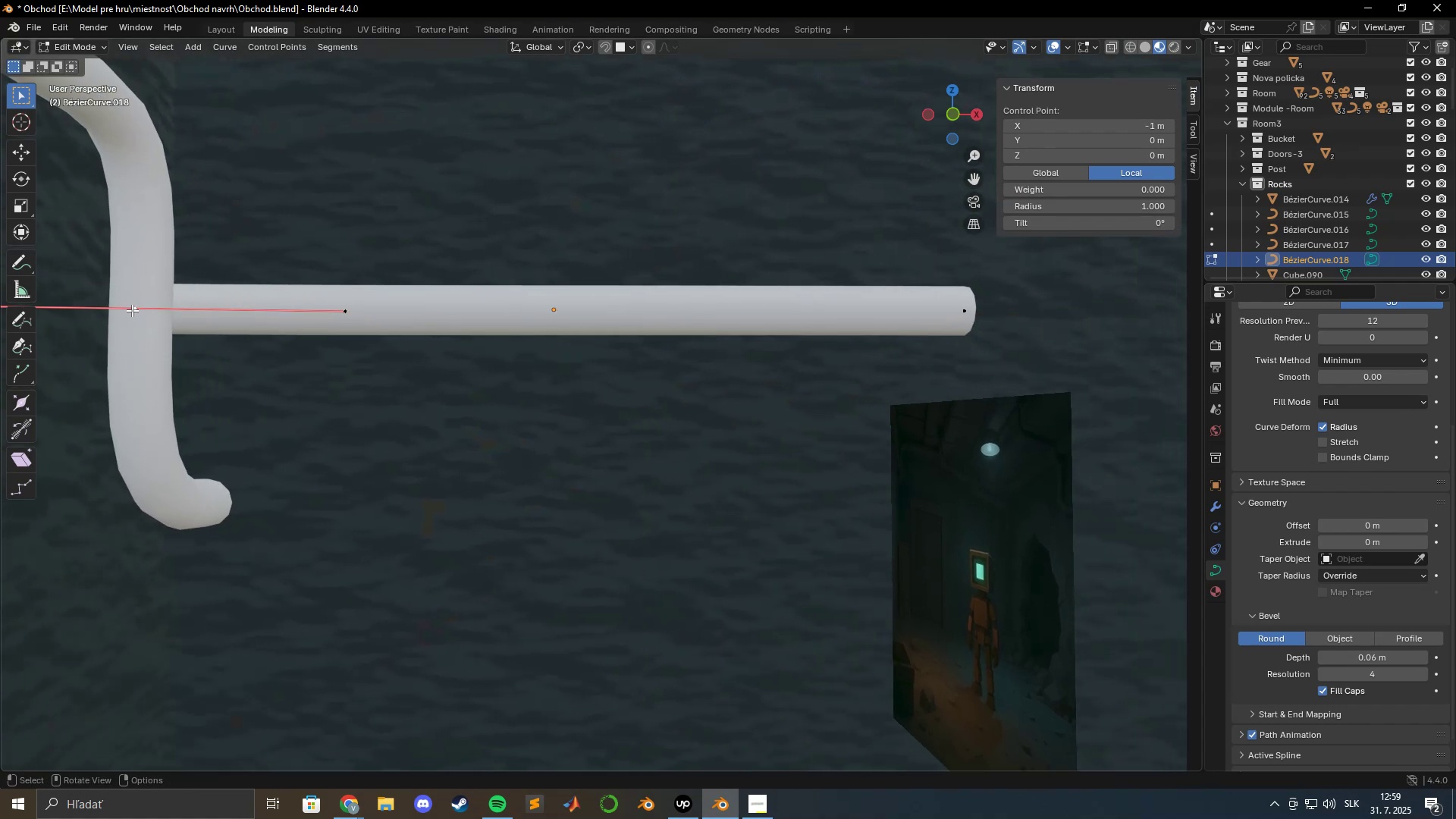 
hold_key(key=ShiftLeft, duration=0.85)
 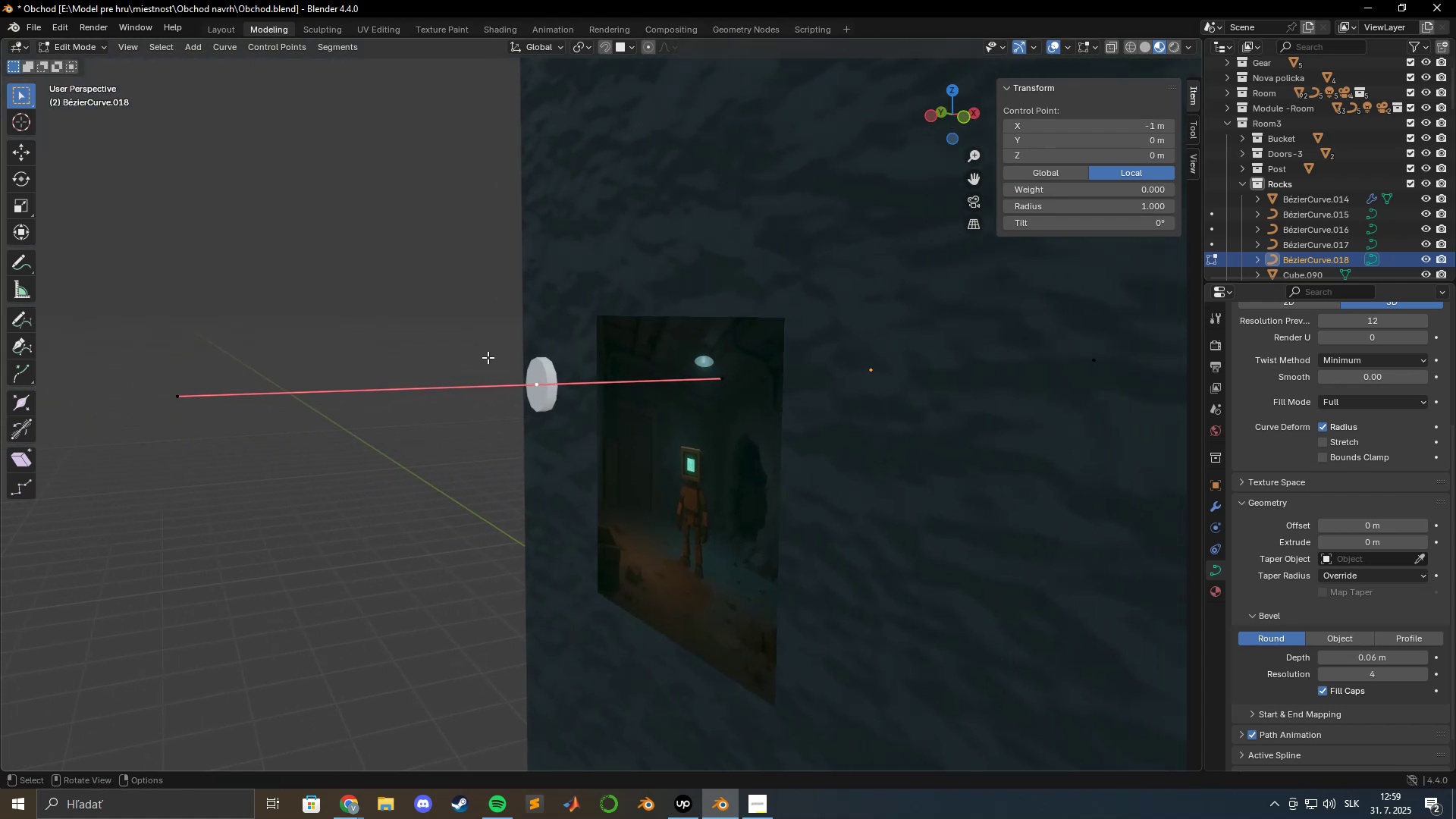 
scroll: coordinate [554, 372], scroll_direction: down, amount: 3.0
 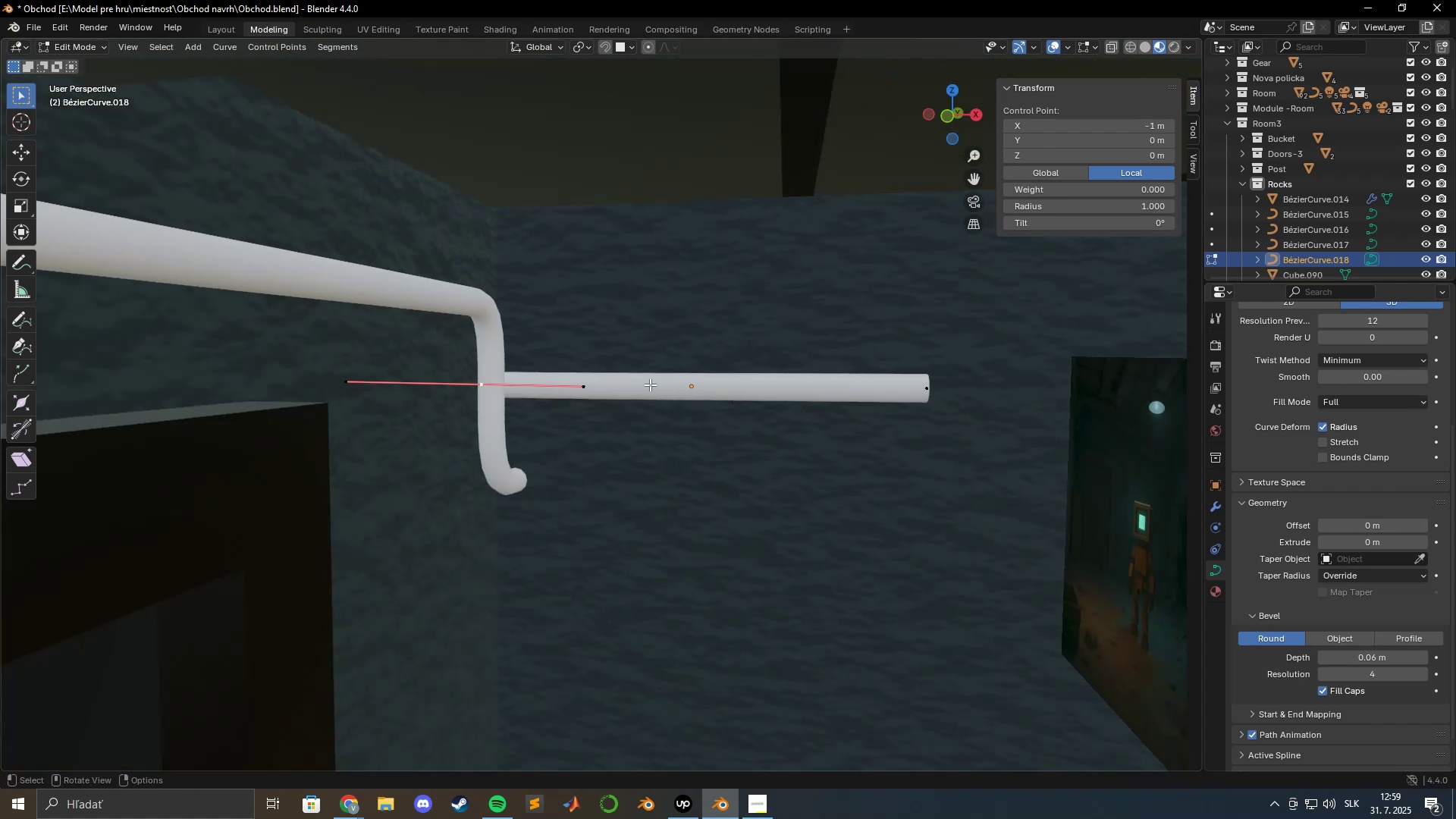 
hold_key(key=ShiftLeft, duration=0.57)
 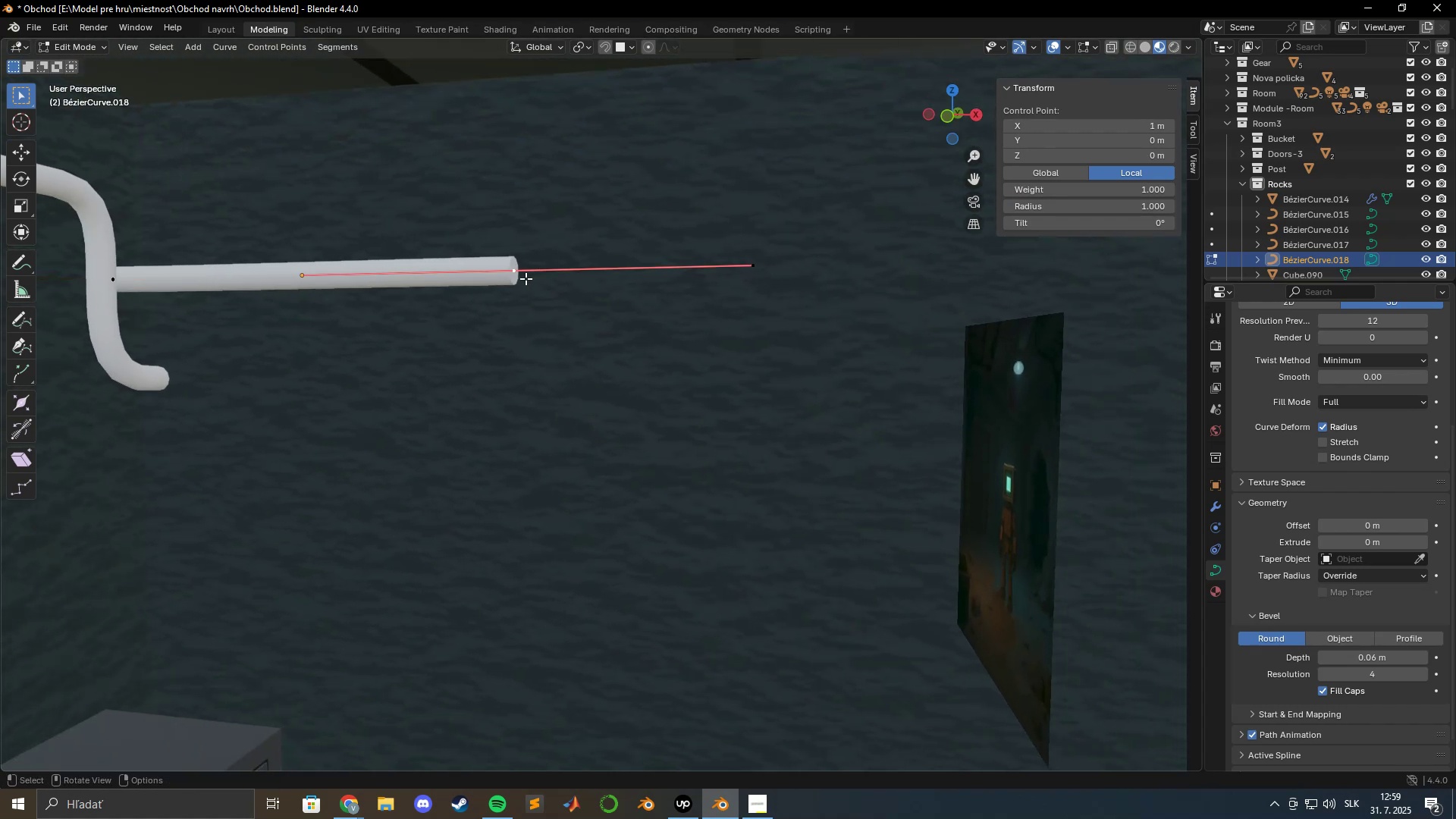 
hold_key(key=ShiftLeft, duration=0.46)
 